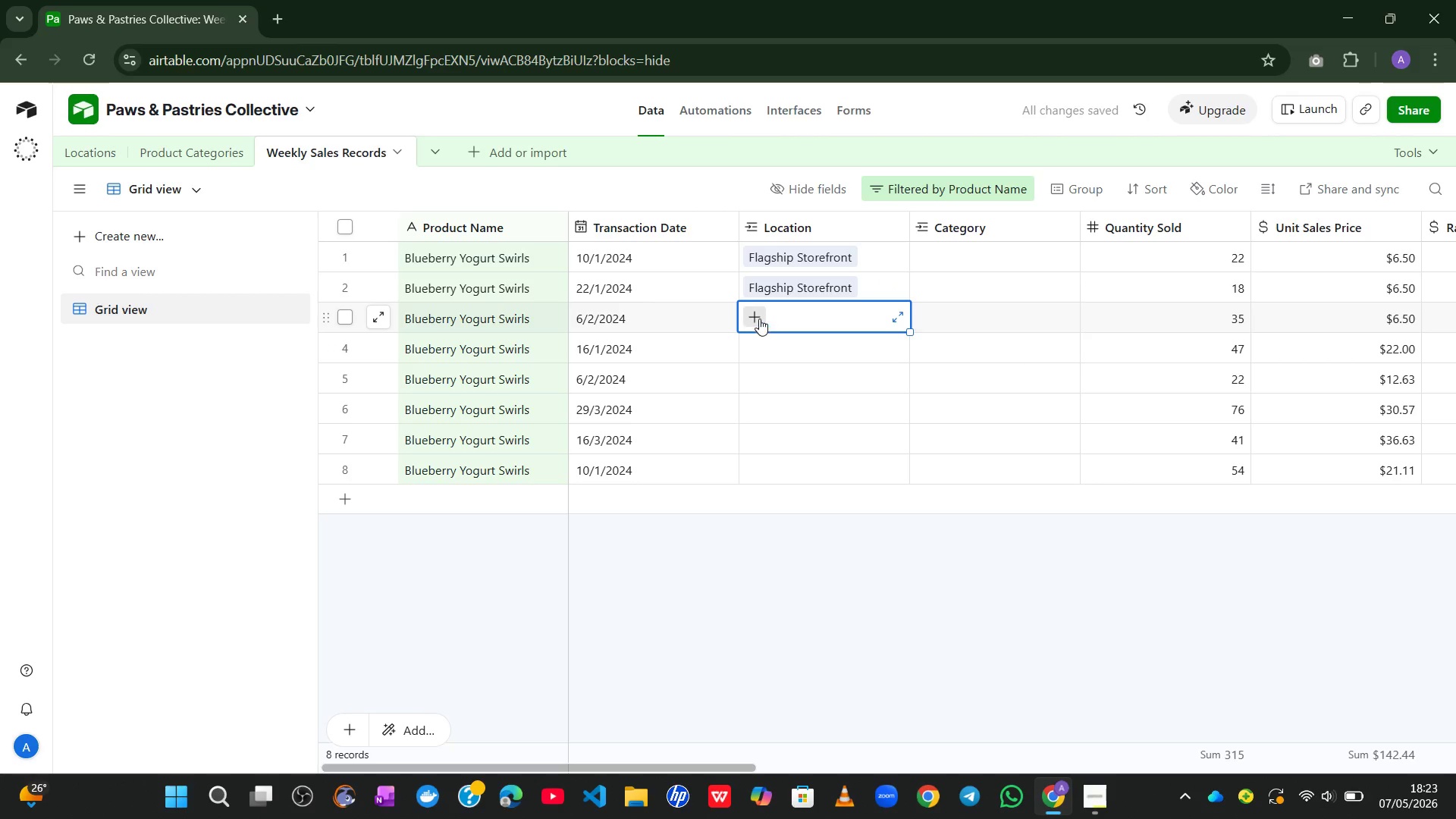 
left_click([759, 318])
 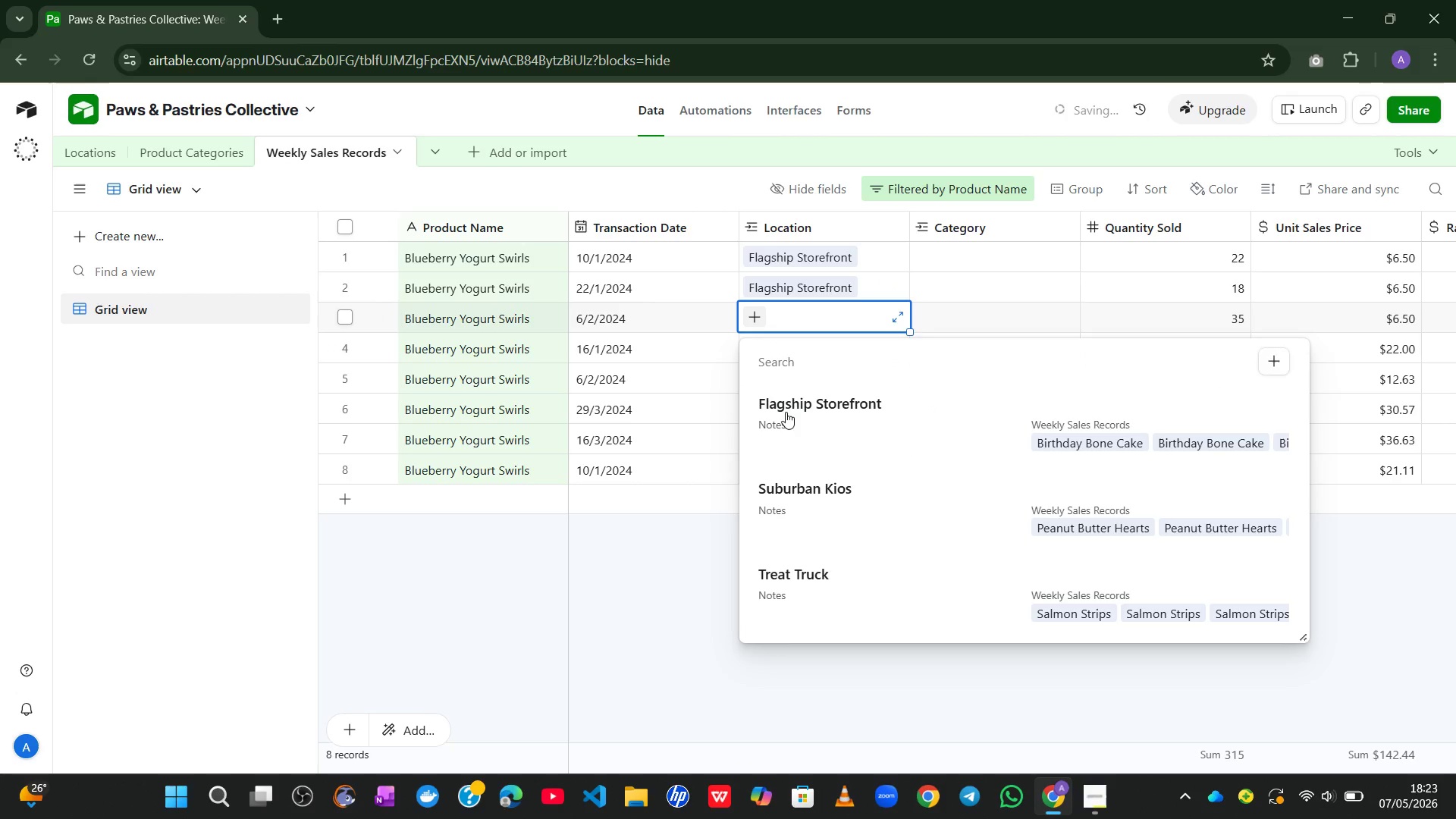 
left_click([785, 421])
 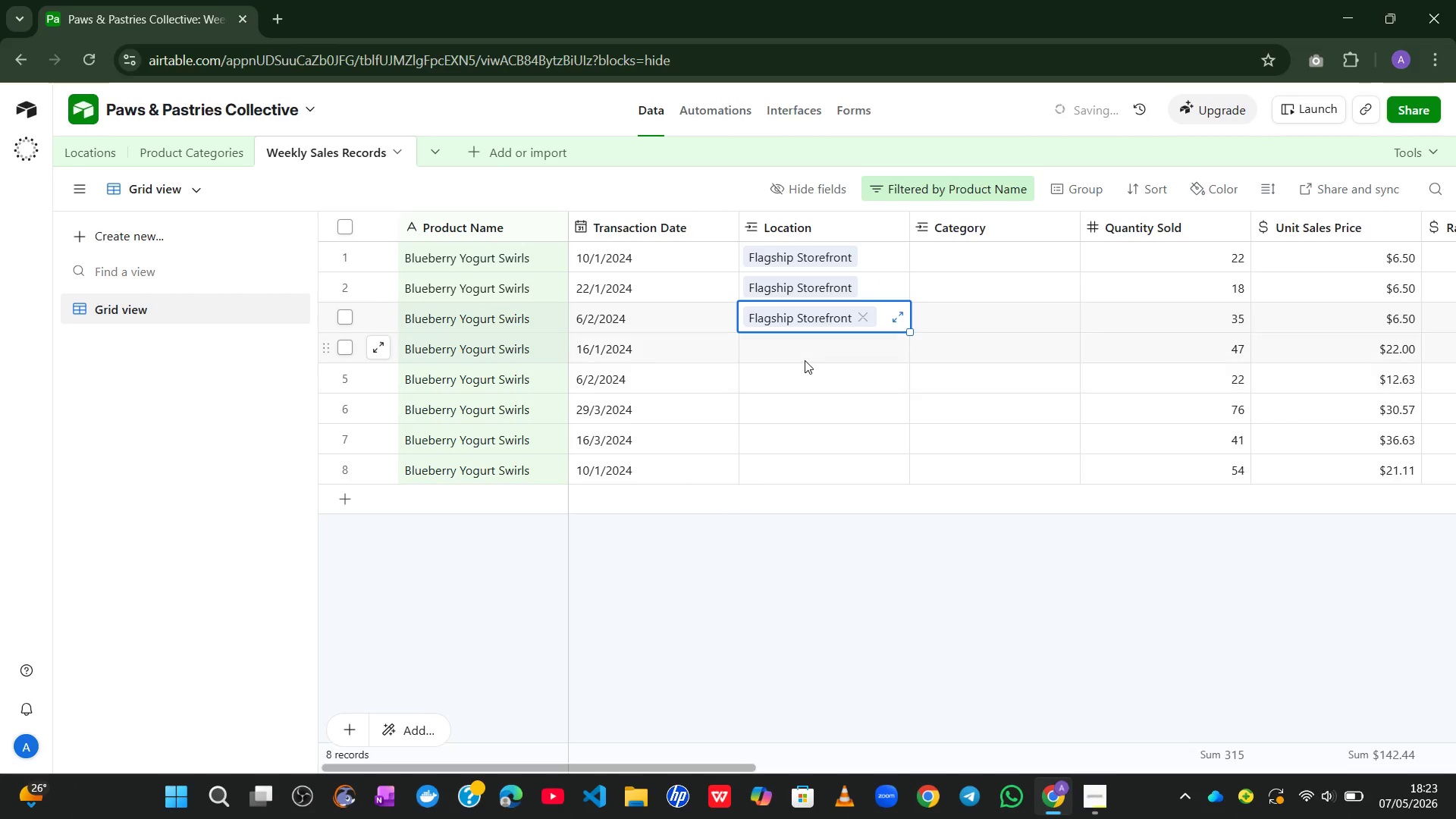 
left_click([805, 360])
 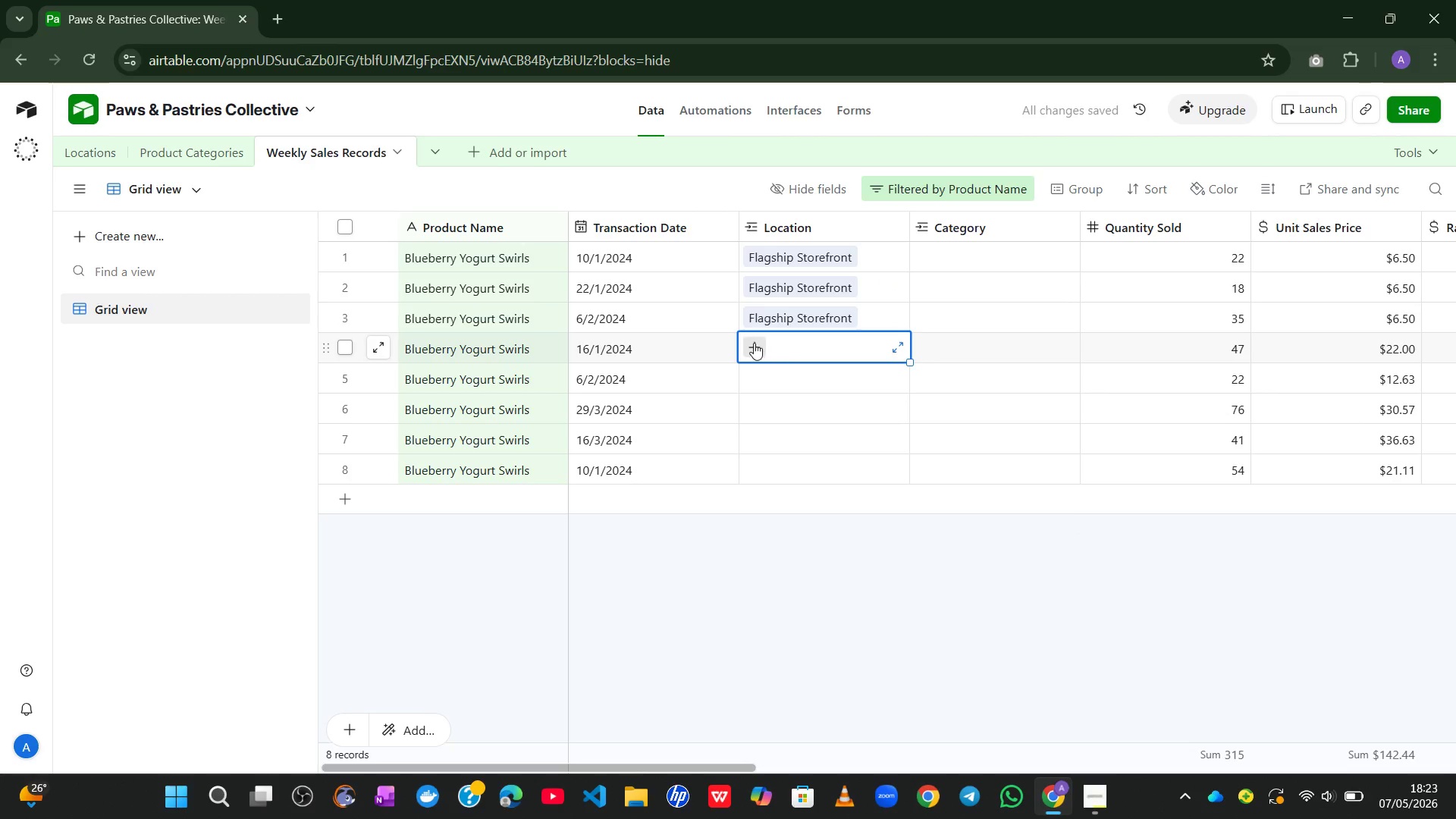 
left_click([754, 343])
 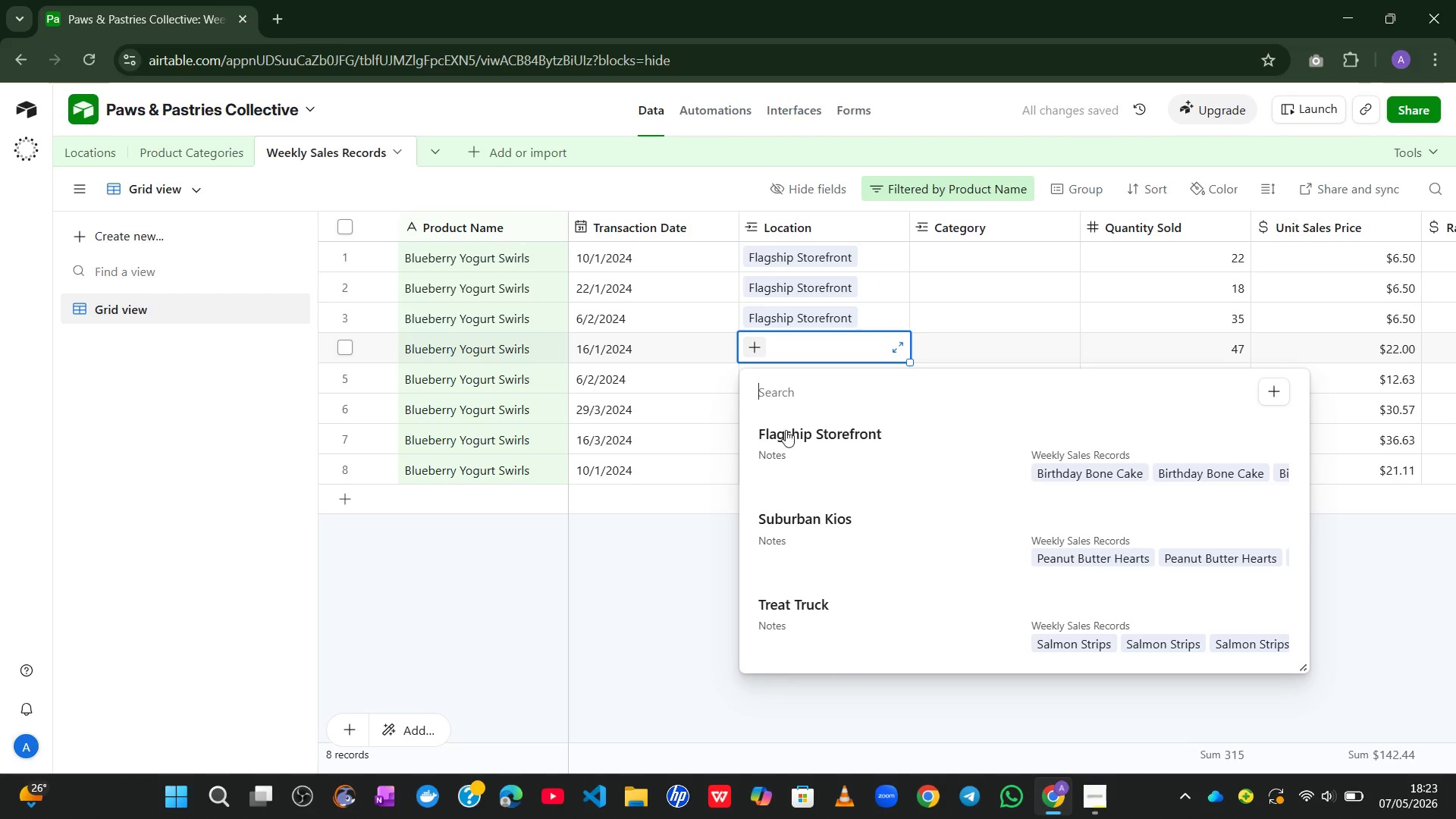 
left_click([791, 461])
 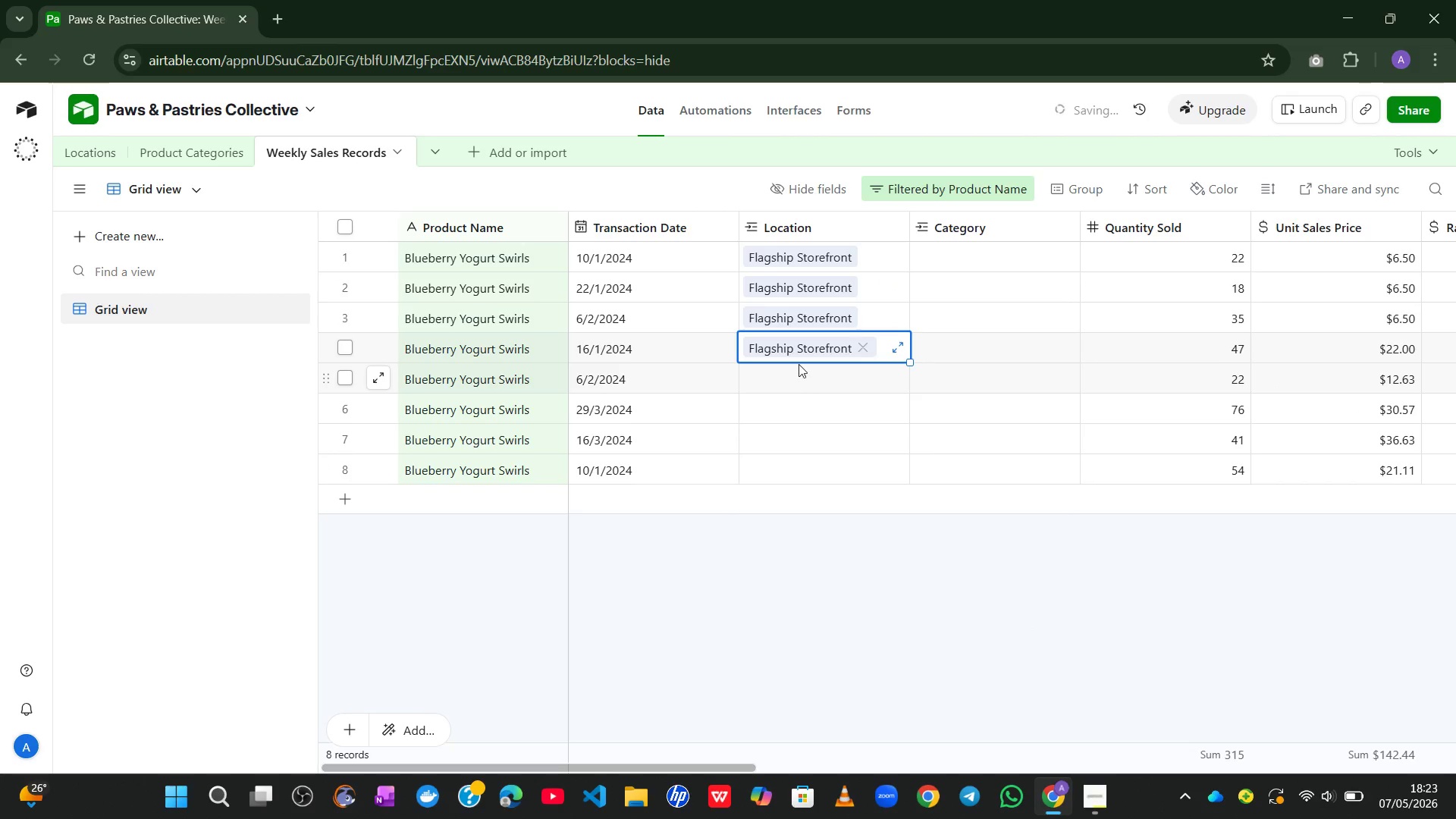 
left_click([799, 361])
 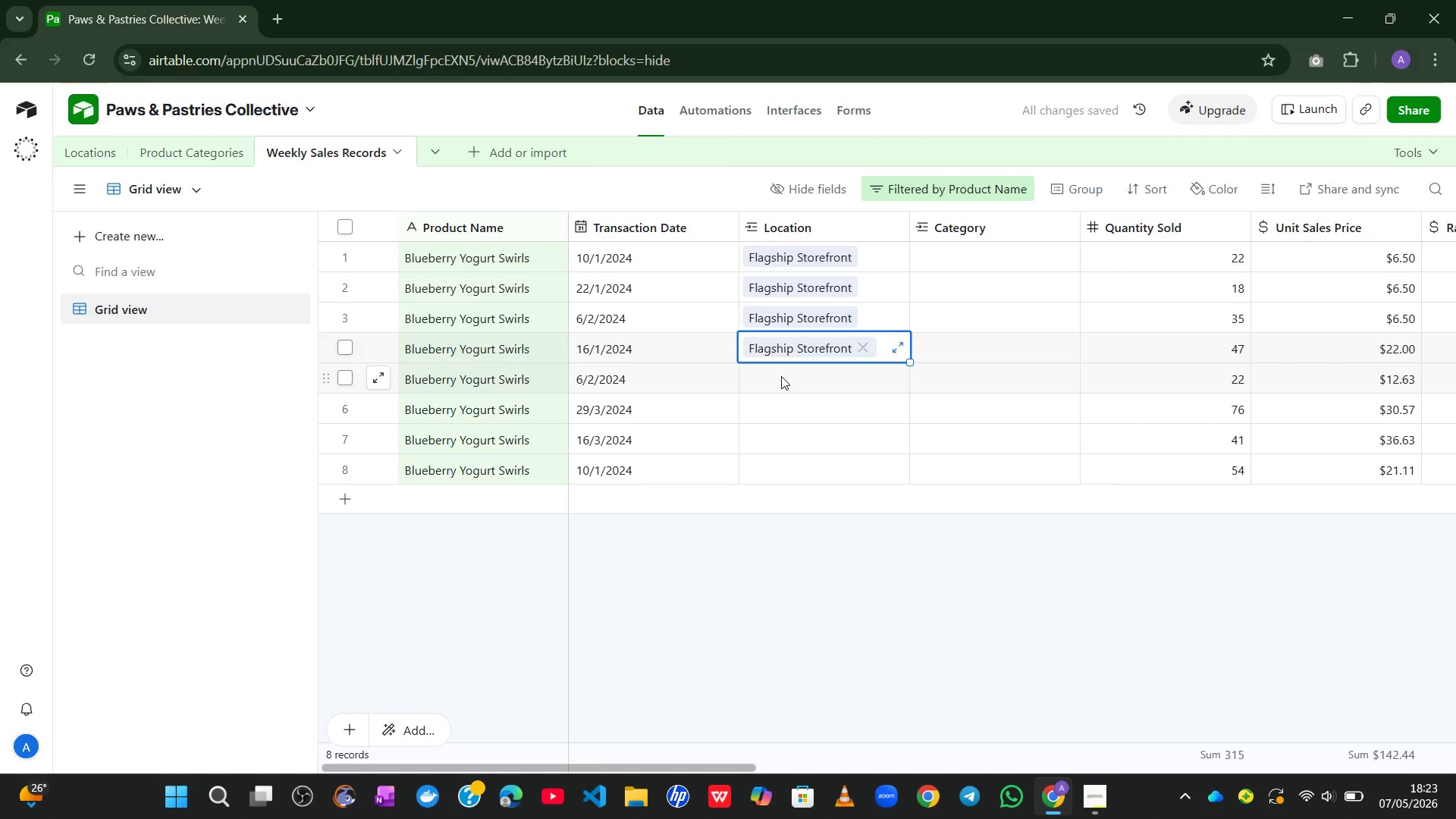 
left_click([781, 376])
 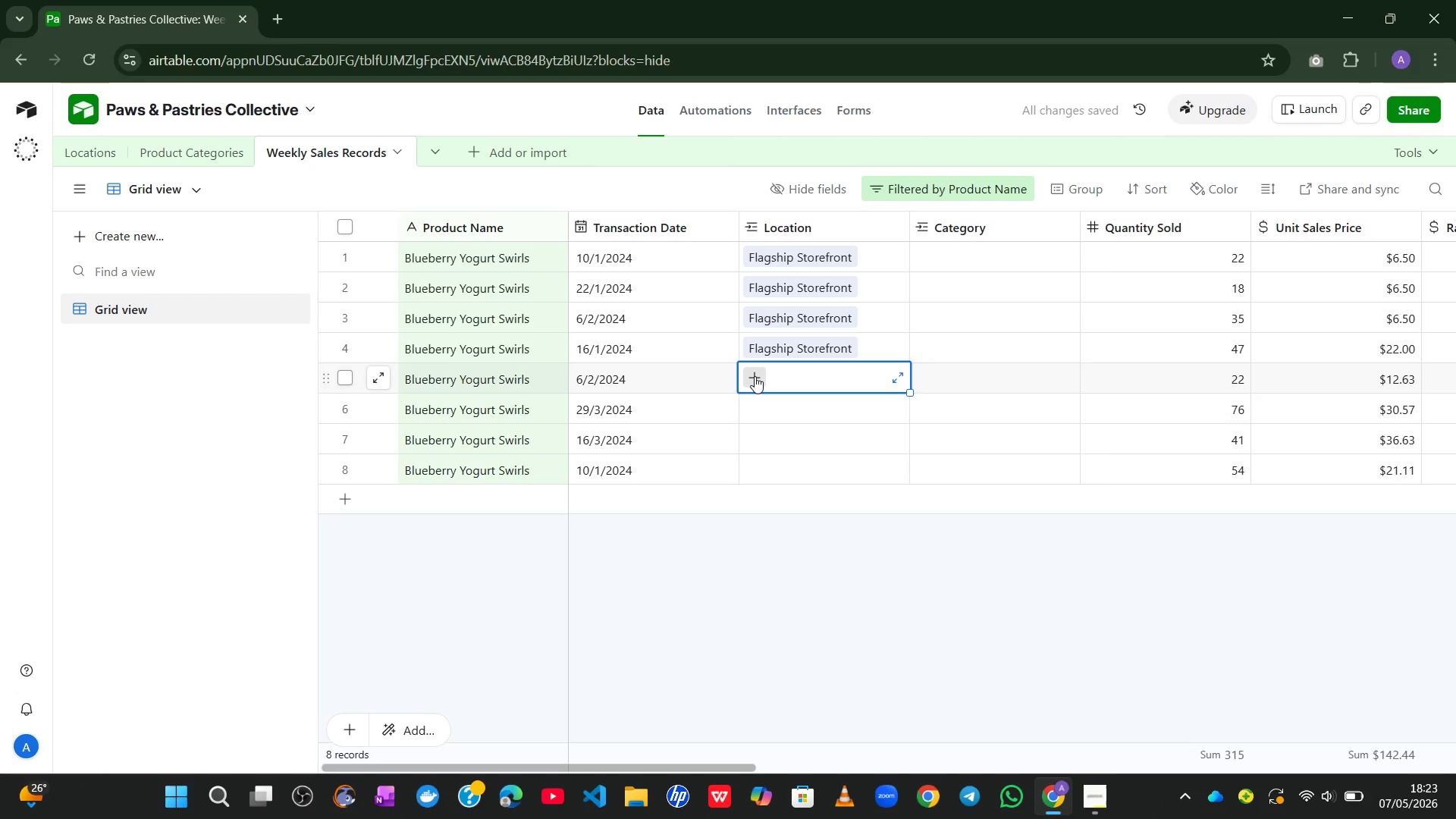 
left_click([755, 376])
 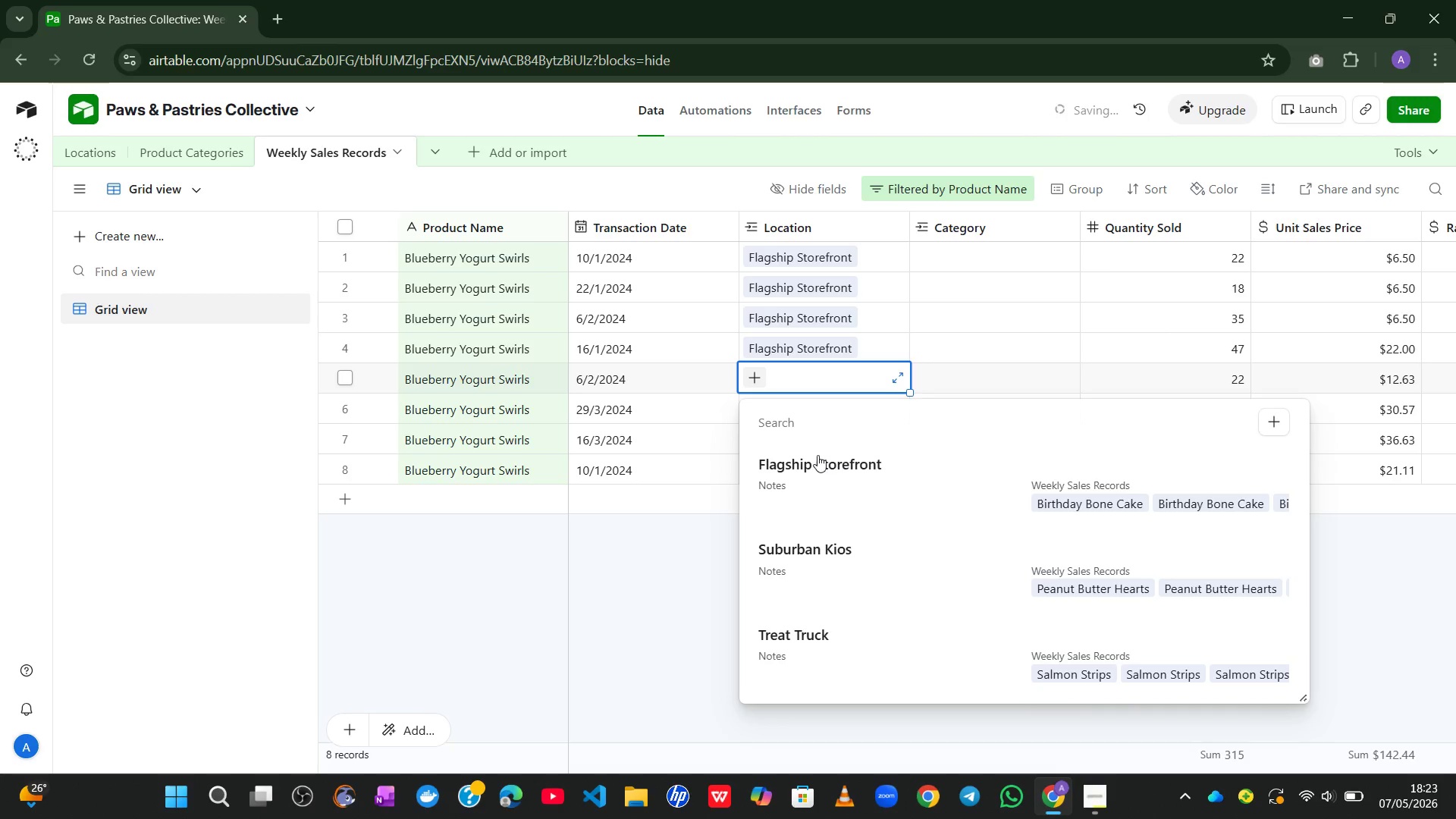 
left_click([810, 459])
 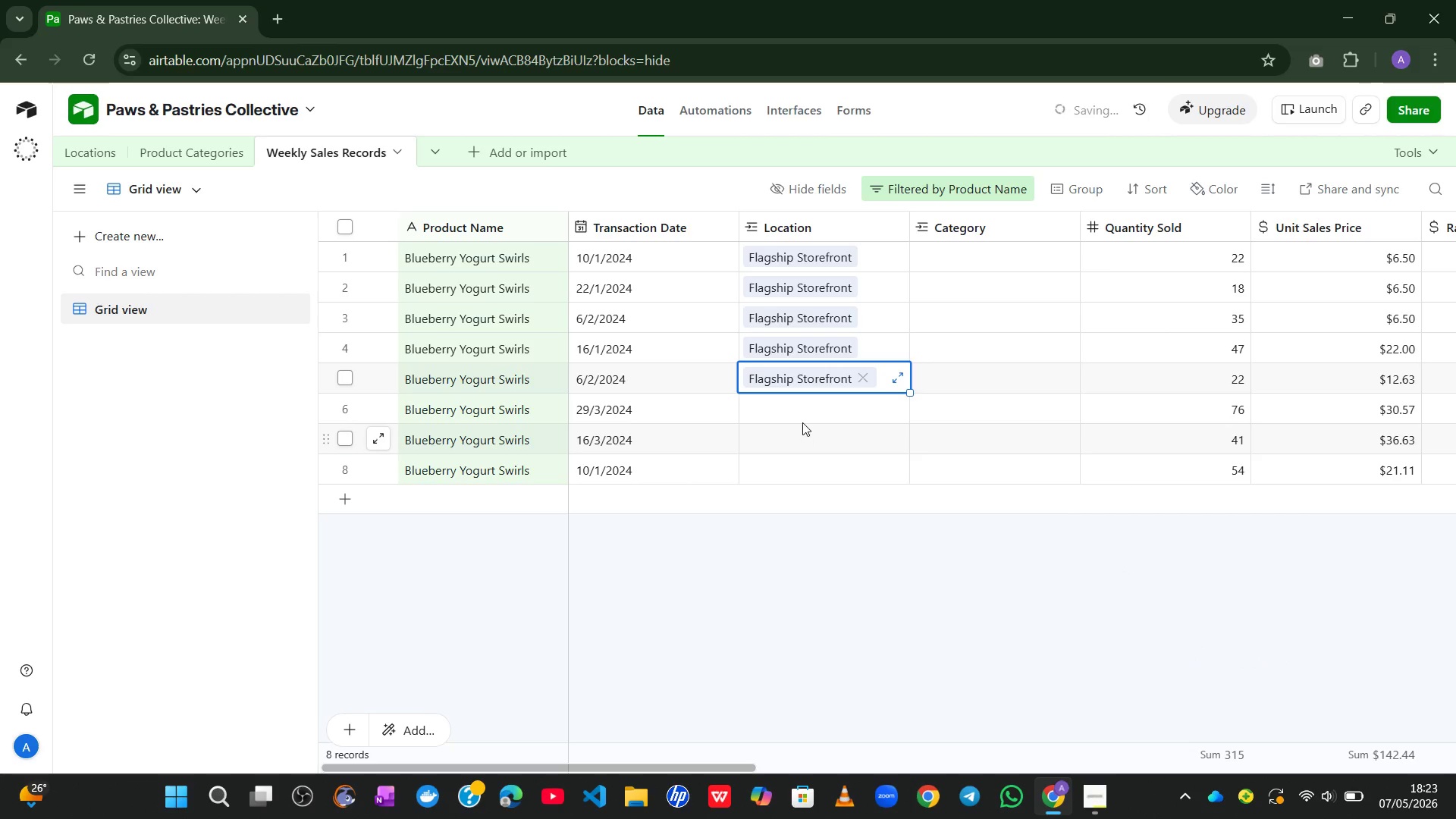 
left_click([802, 421])
 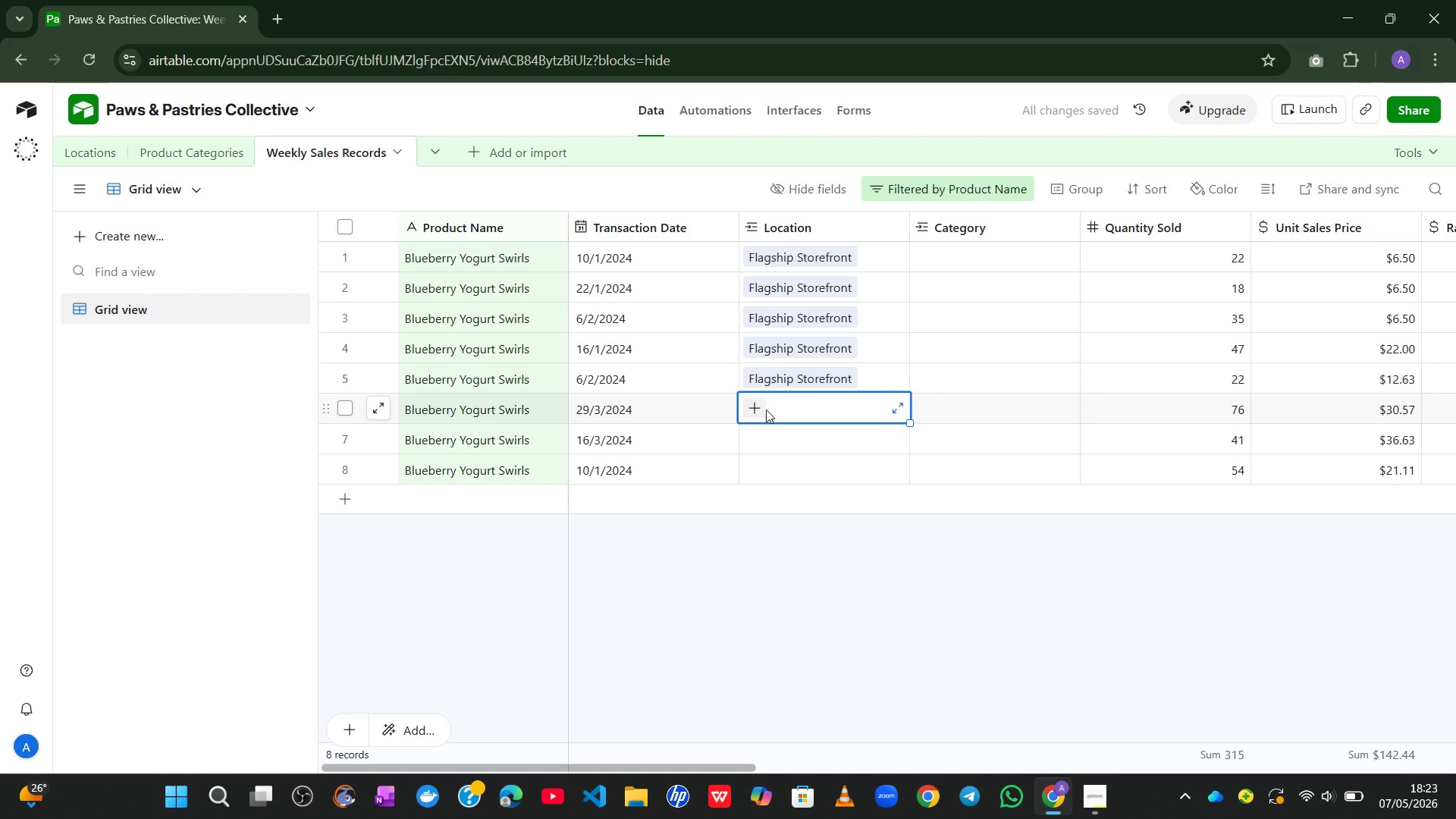 
left_click([765, 410])
 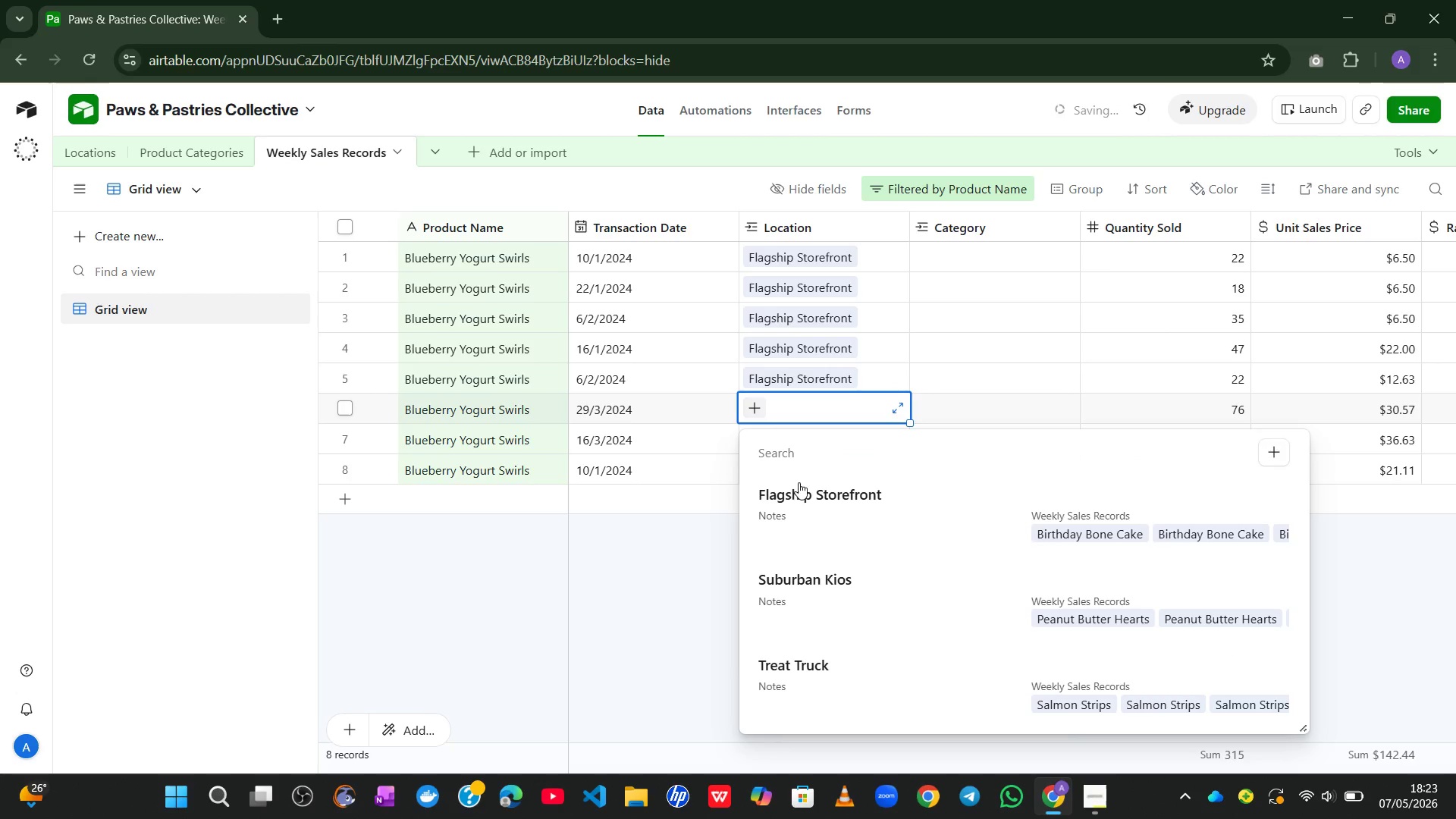 
left_click([798, 491])
 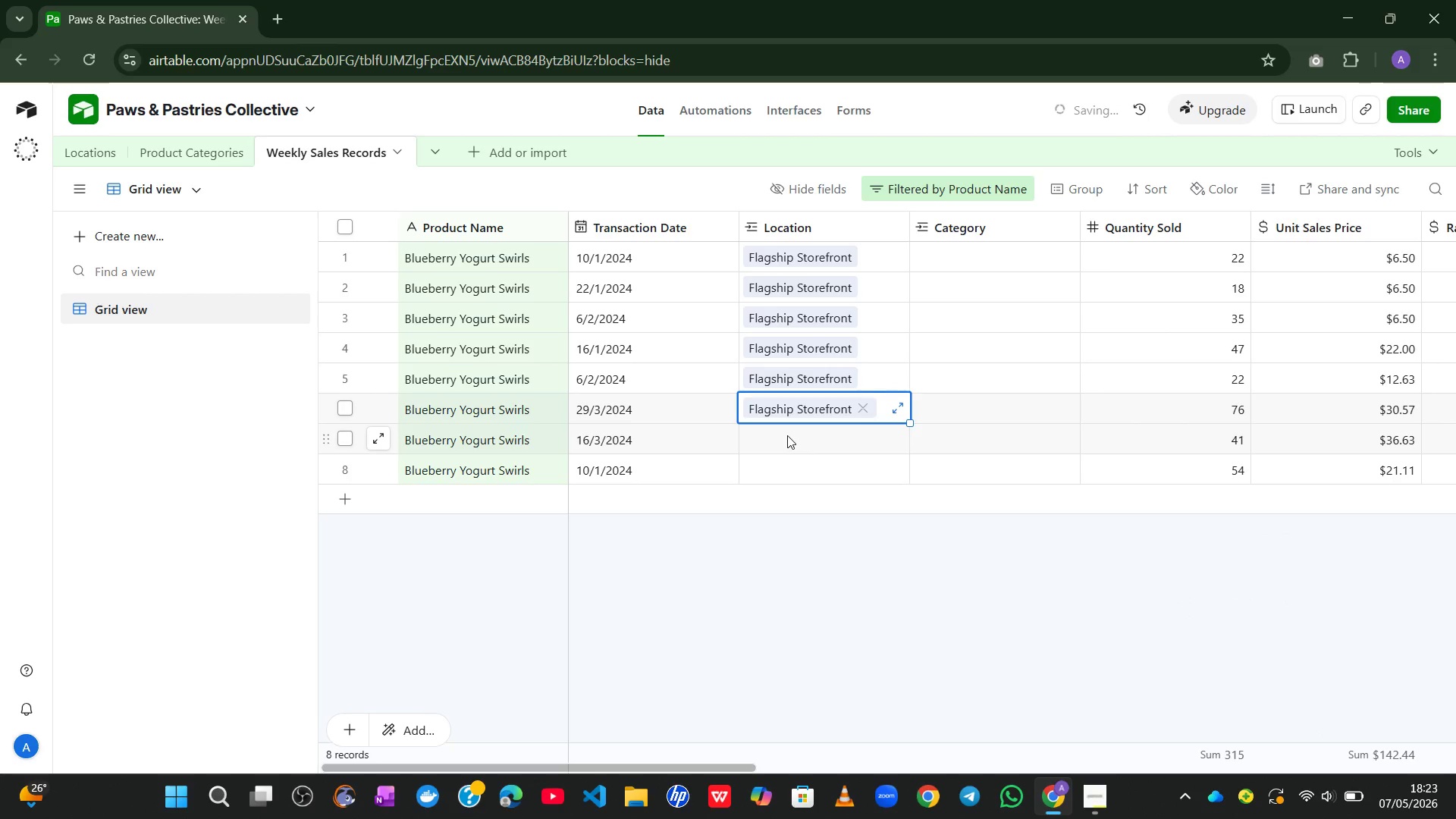 
left_click([787, 435])
 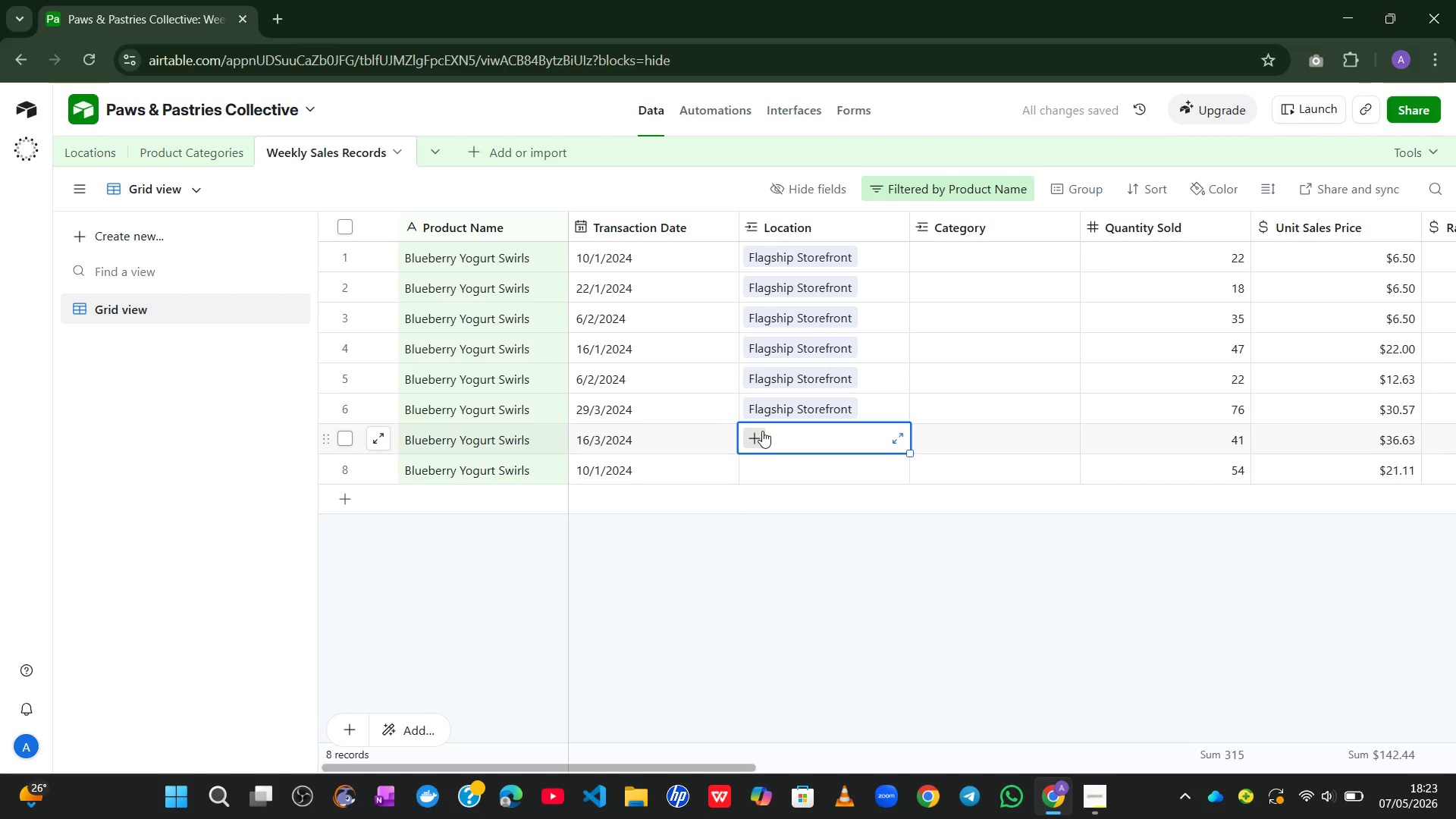 
left_click([762, 431])
 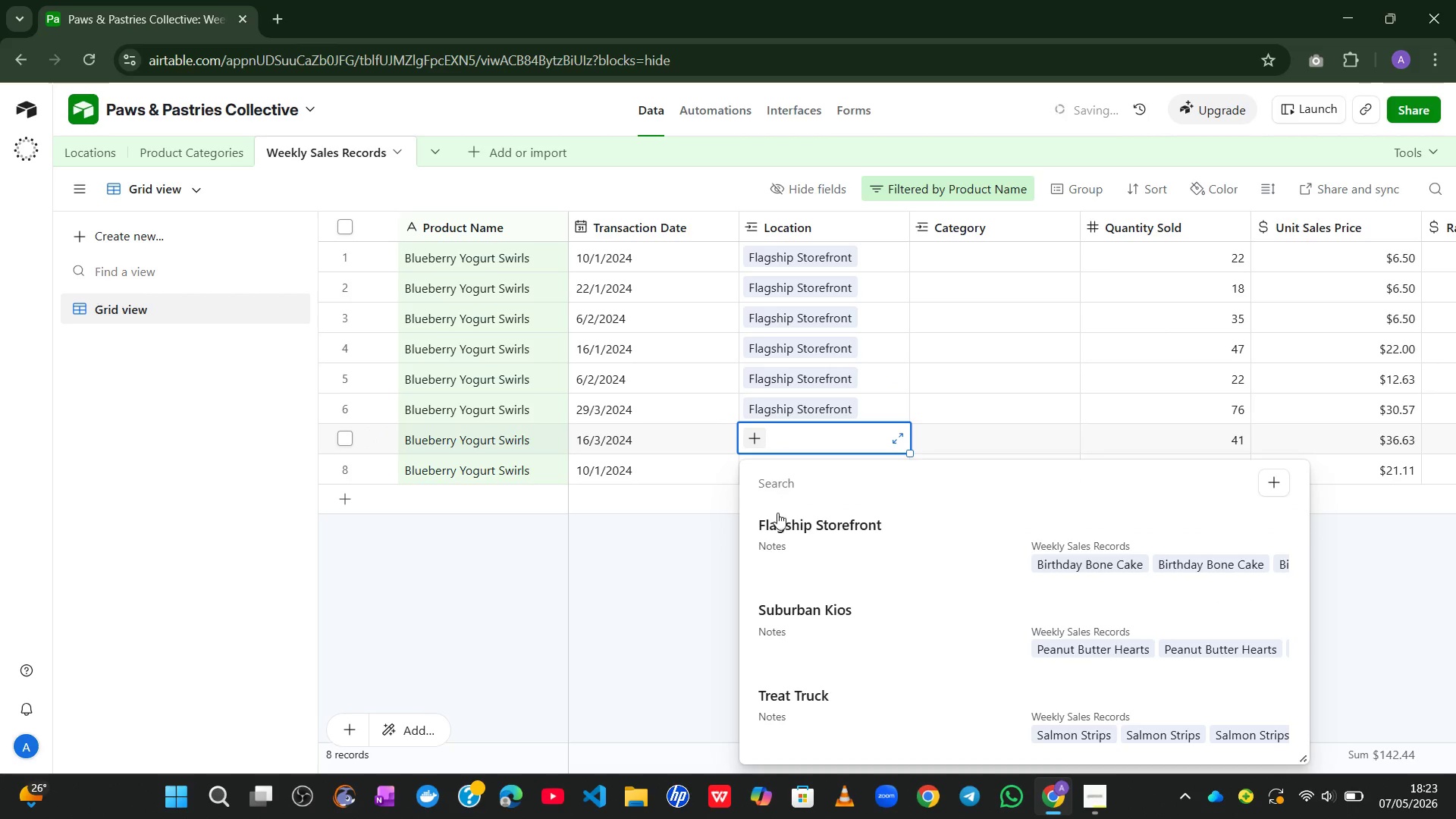 
left_click([777, 521])
 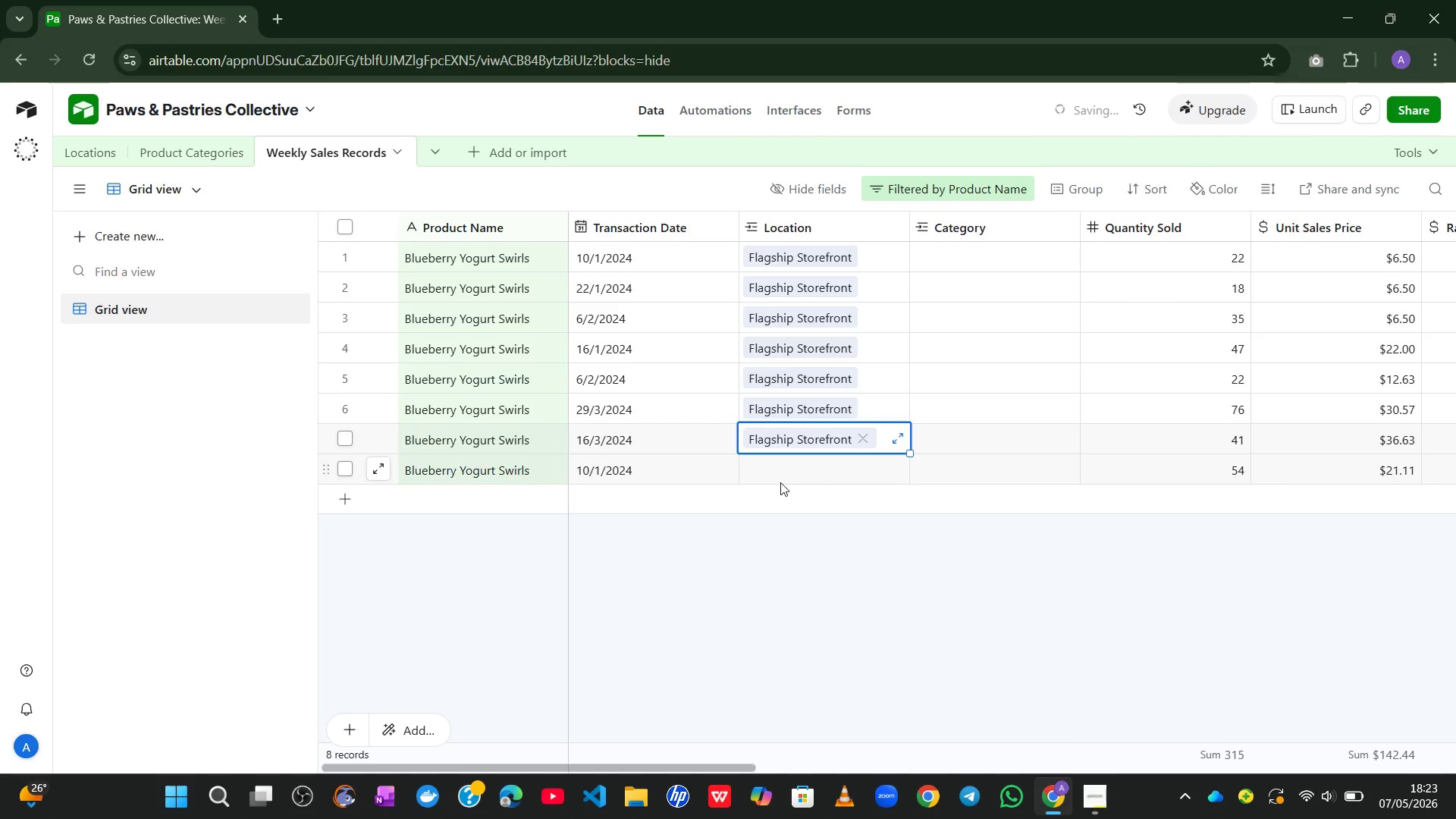 
left_click([780, 482])
 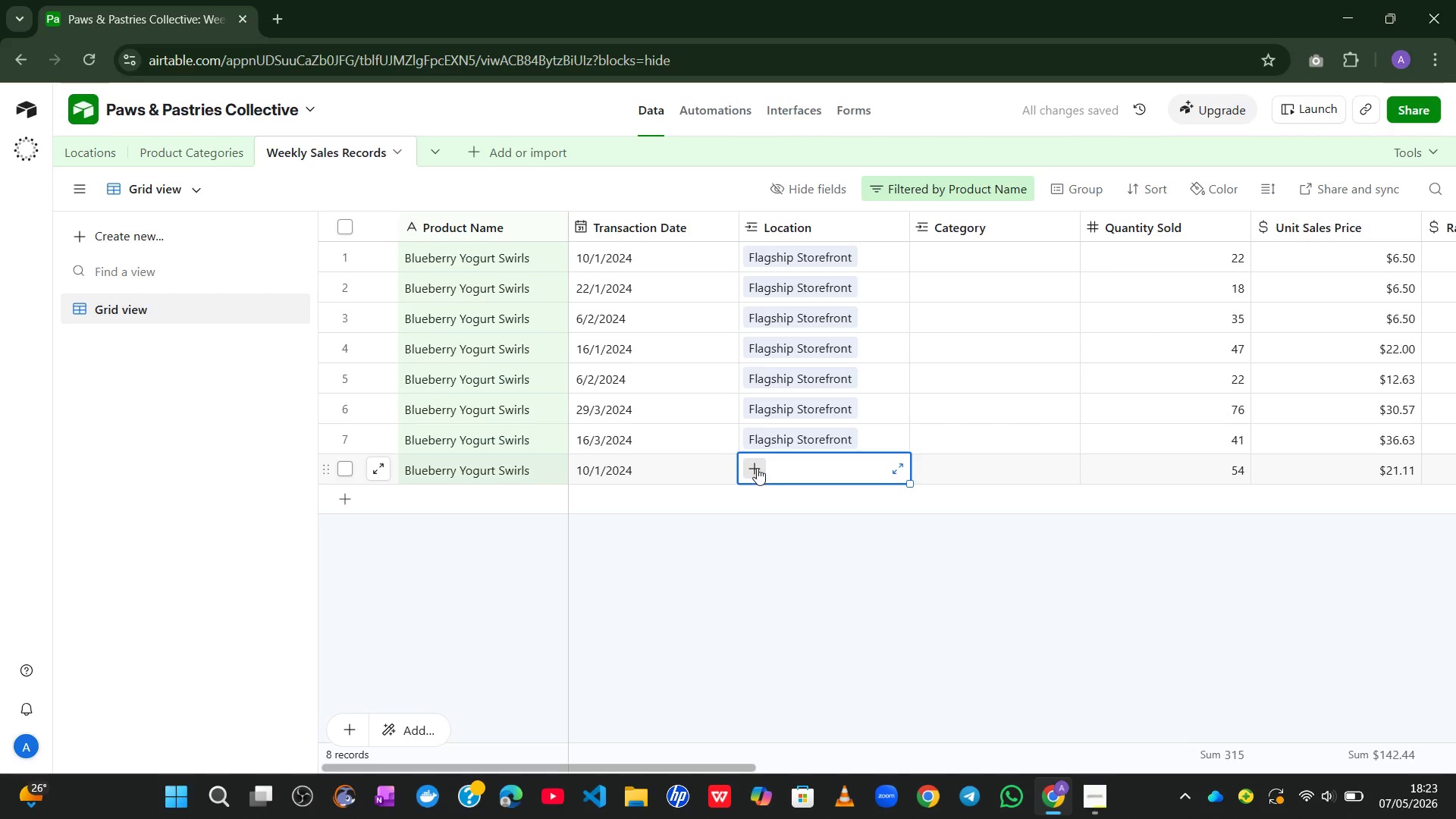 
left_click([757, 468])
 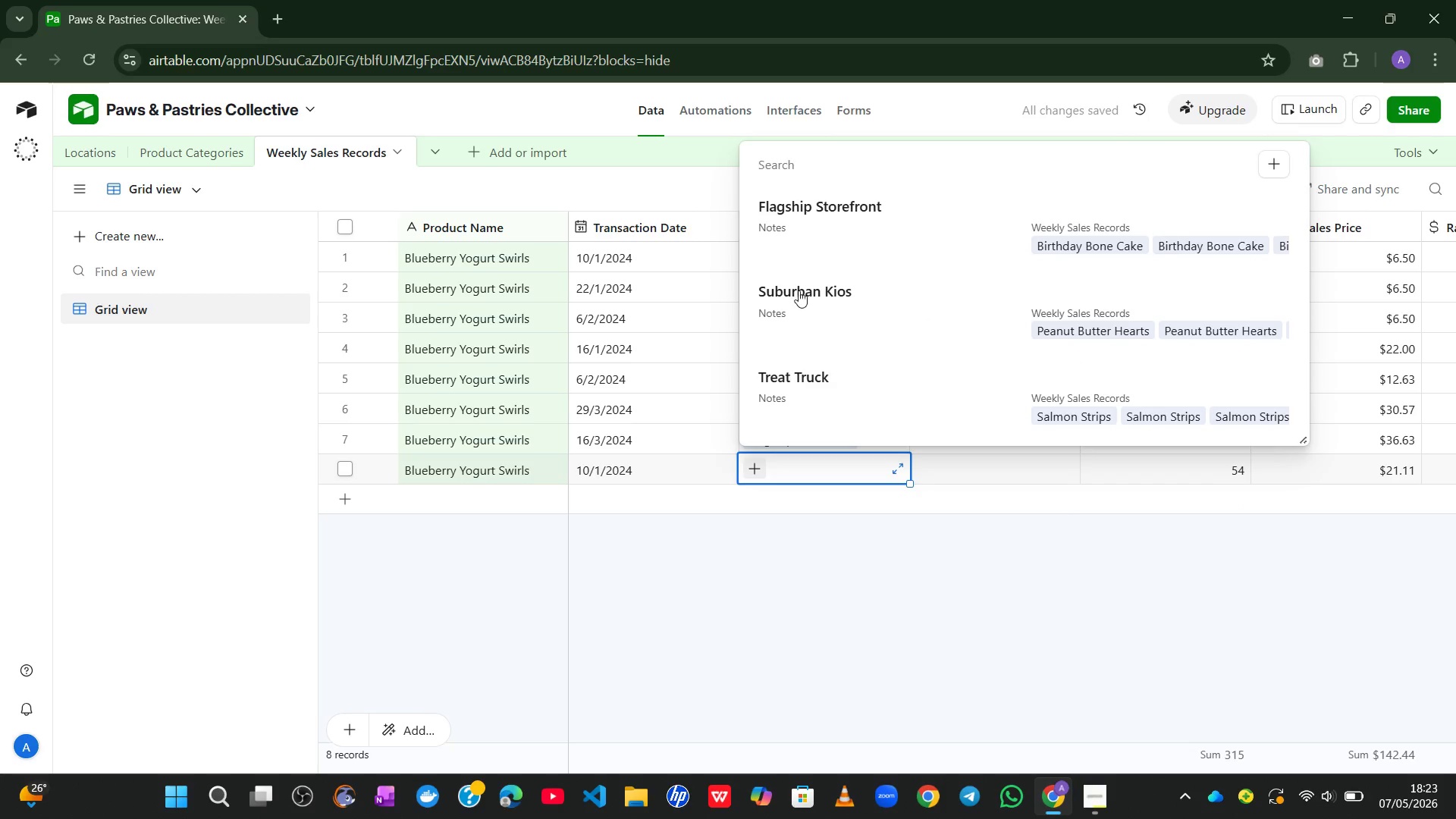 
left_click([809, 212])
 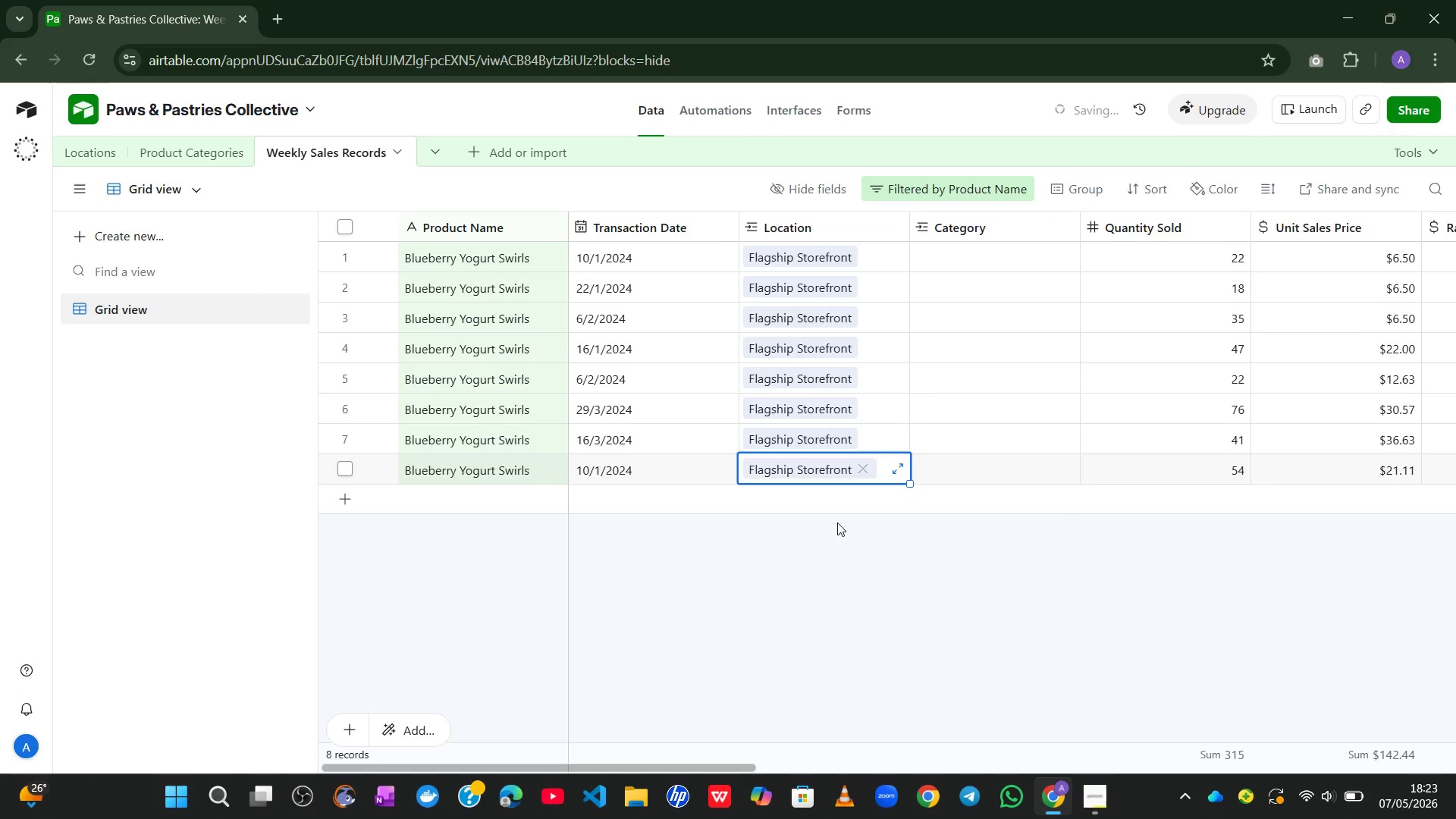 
left_click([837, 537])
 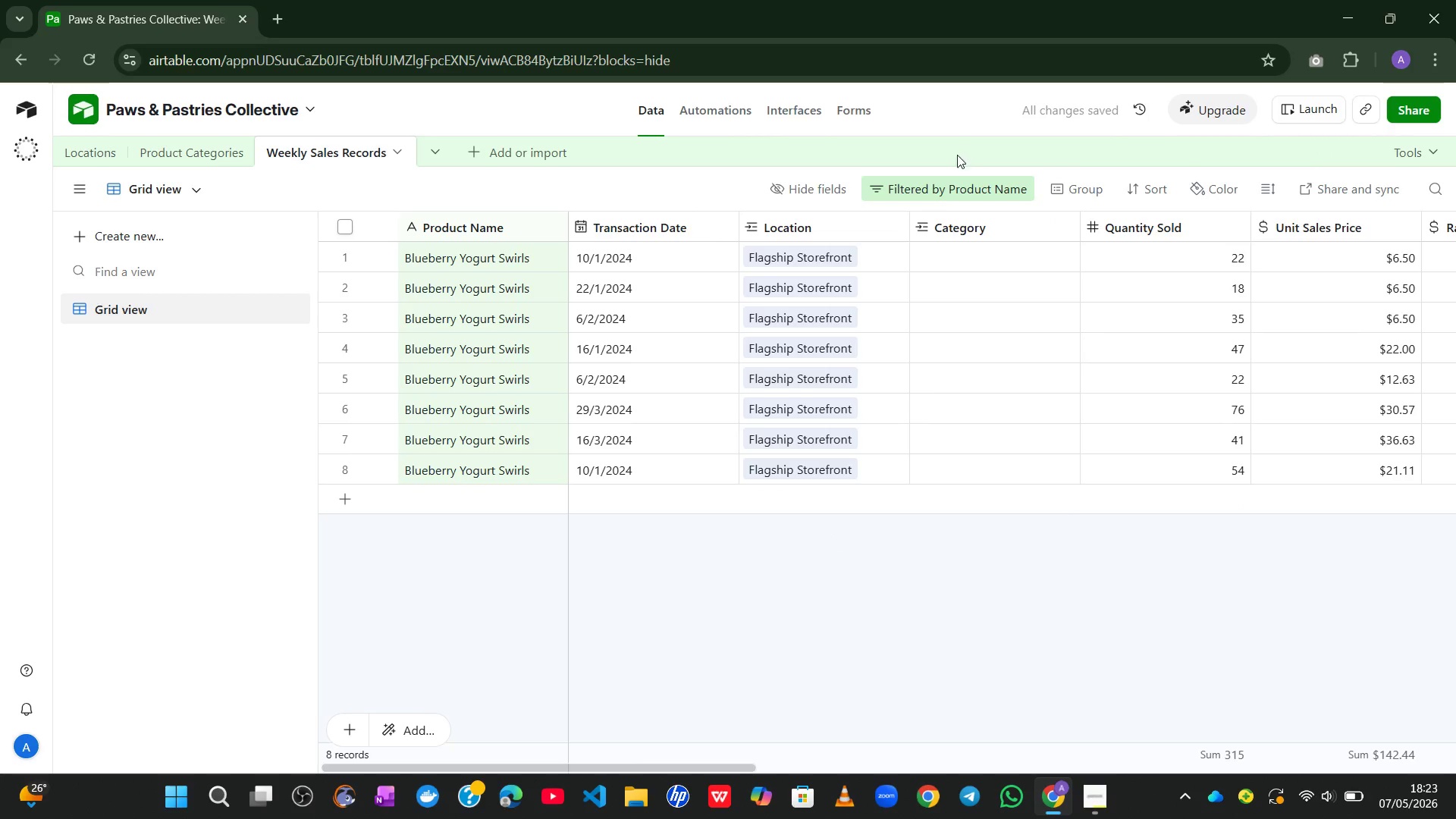 
left_click([937, 193])
 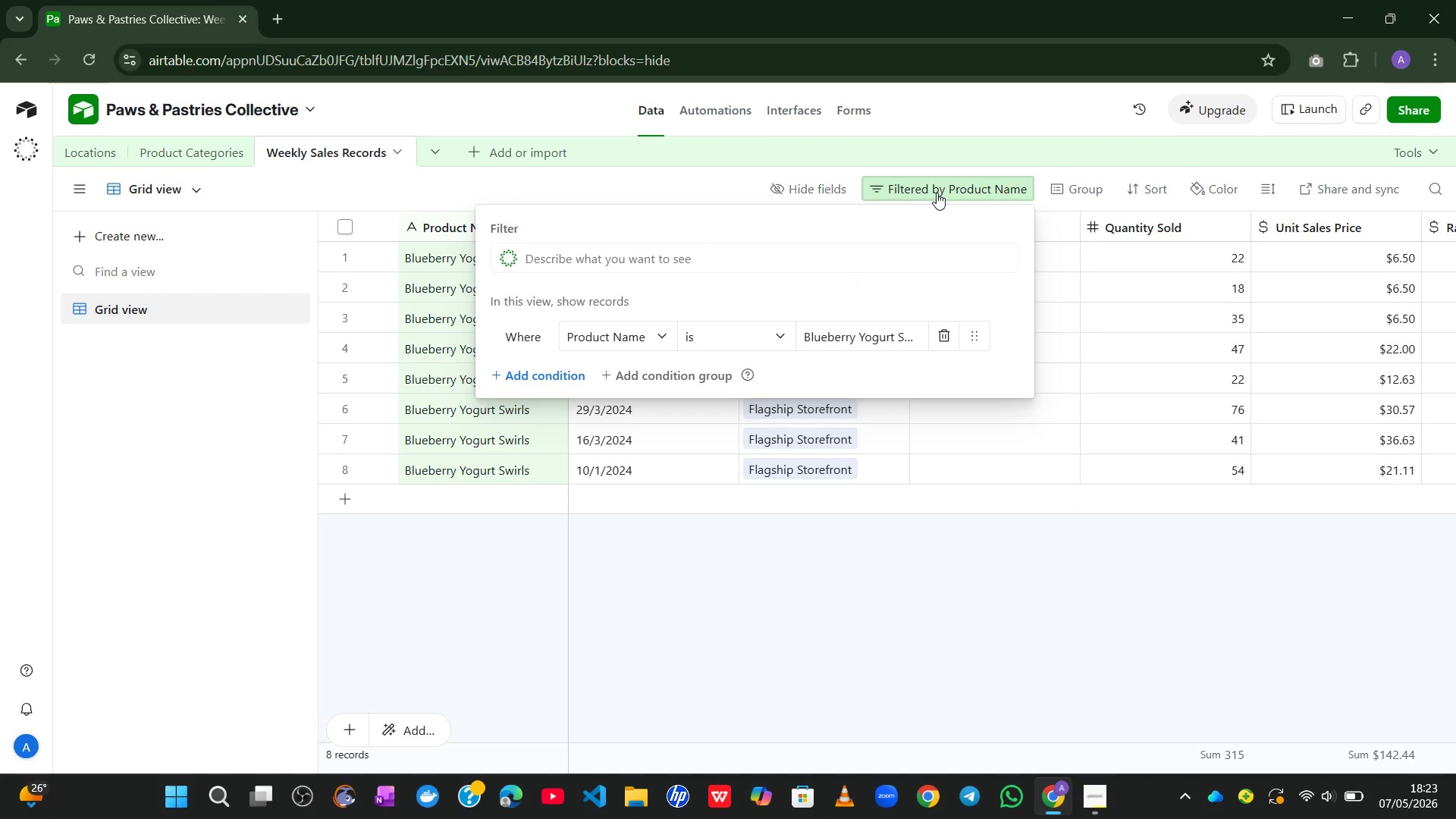 
wait(6.92)
 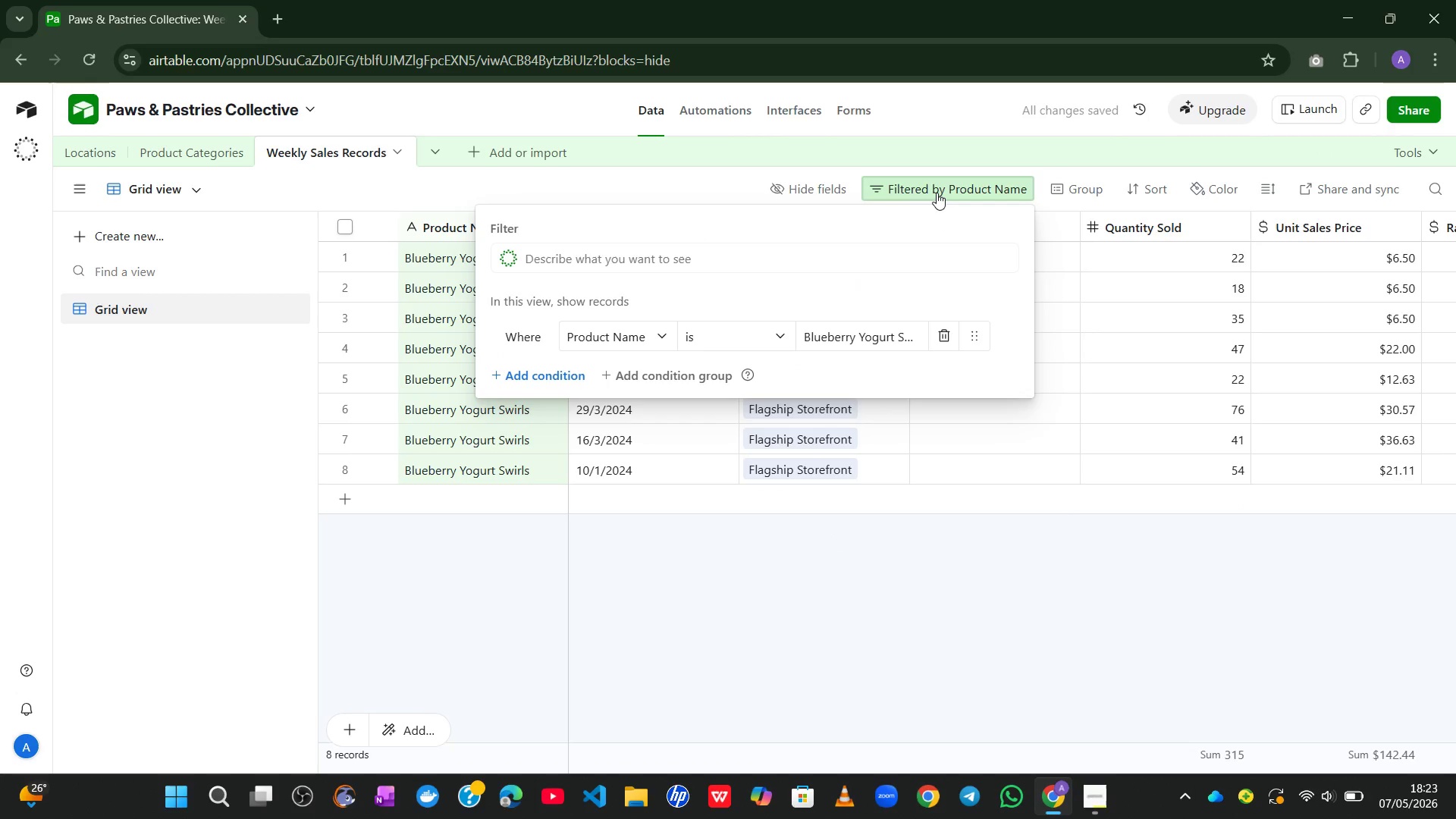 
left_click([889, 329])
 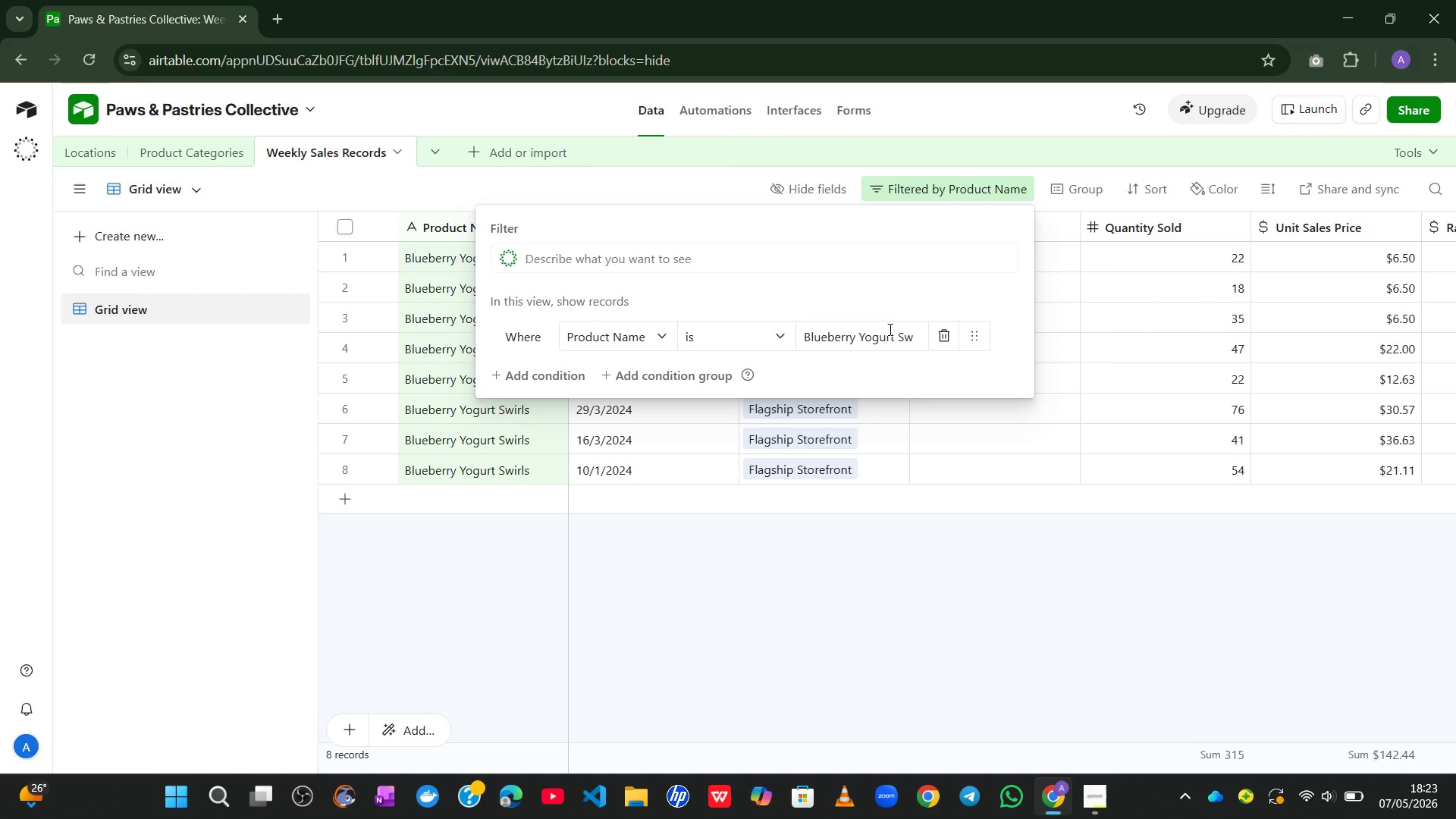 
key(Control+A)
 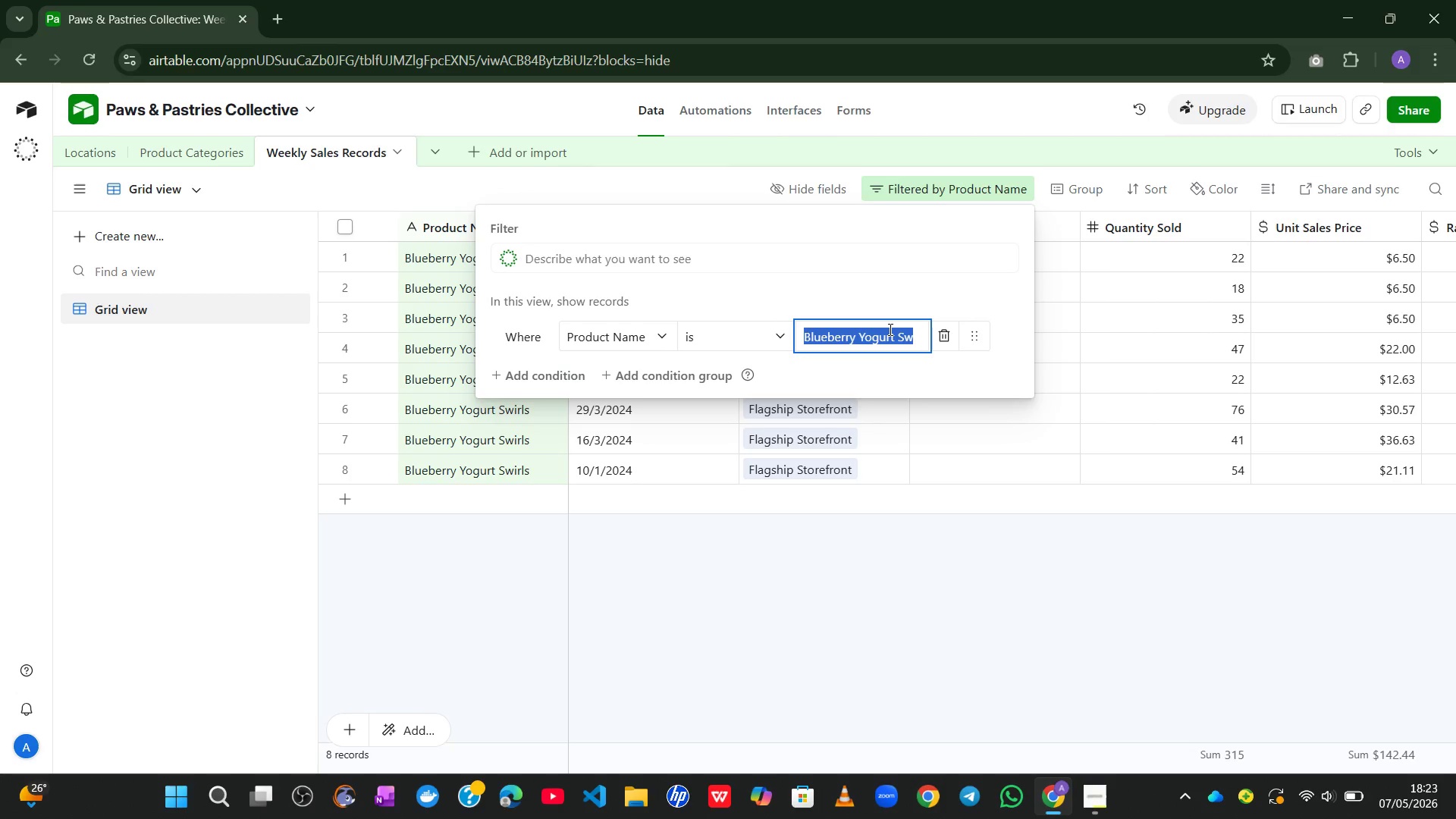 
type(Chicken Feet)
 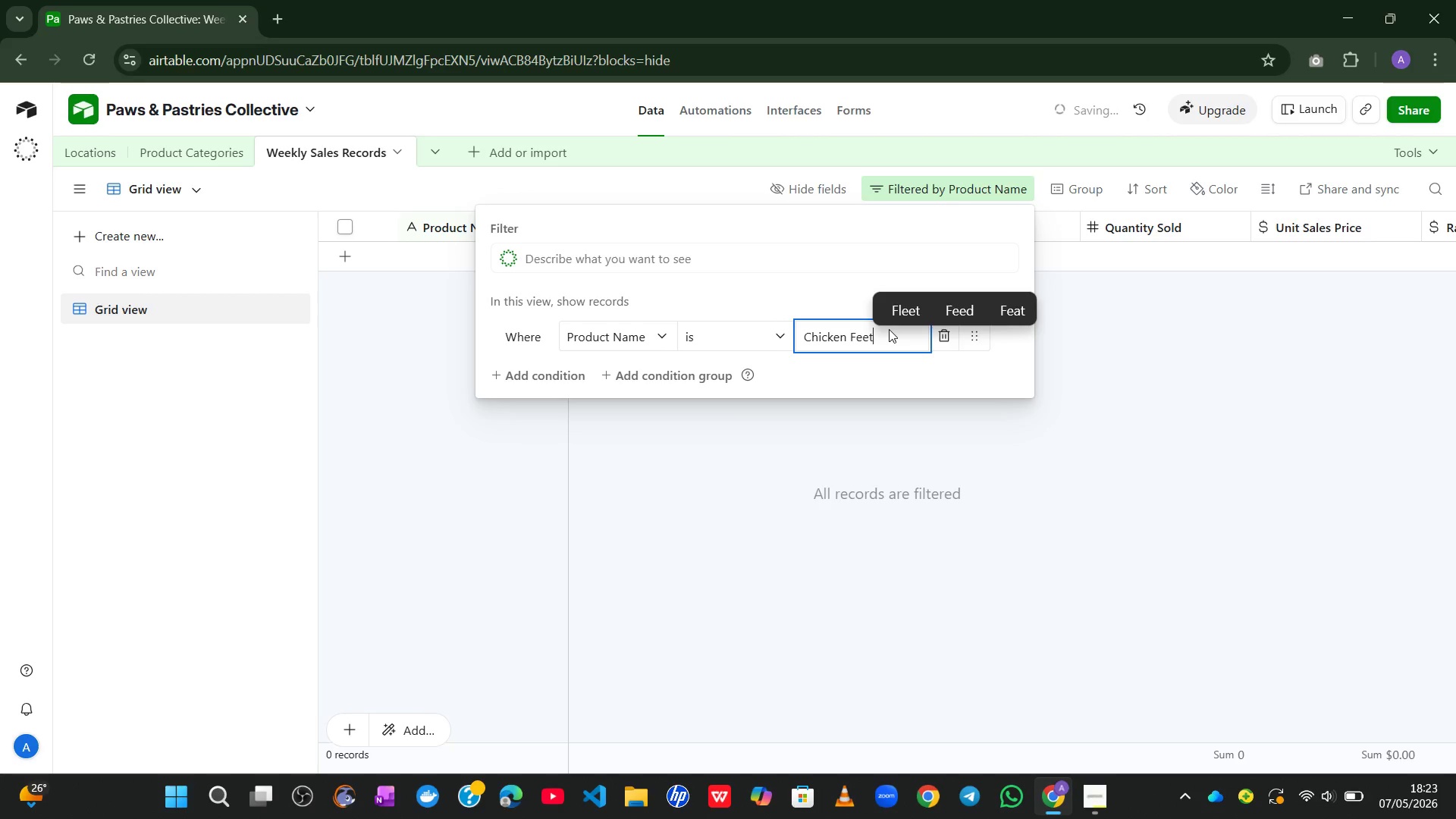 
wait(11.06)
 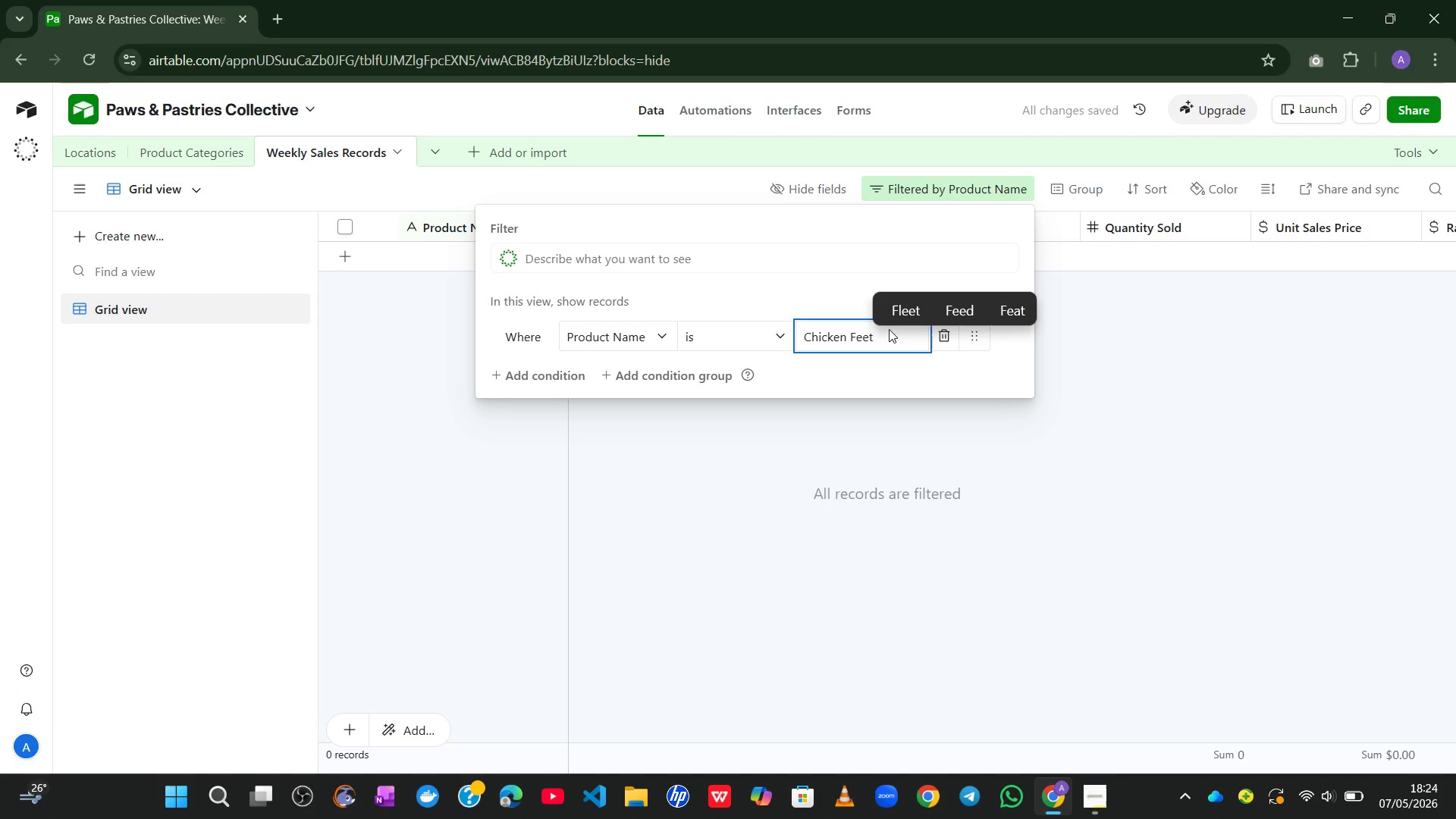 
type( Chews)
 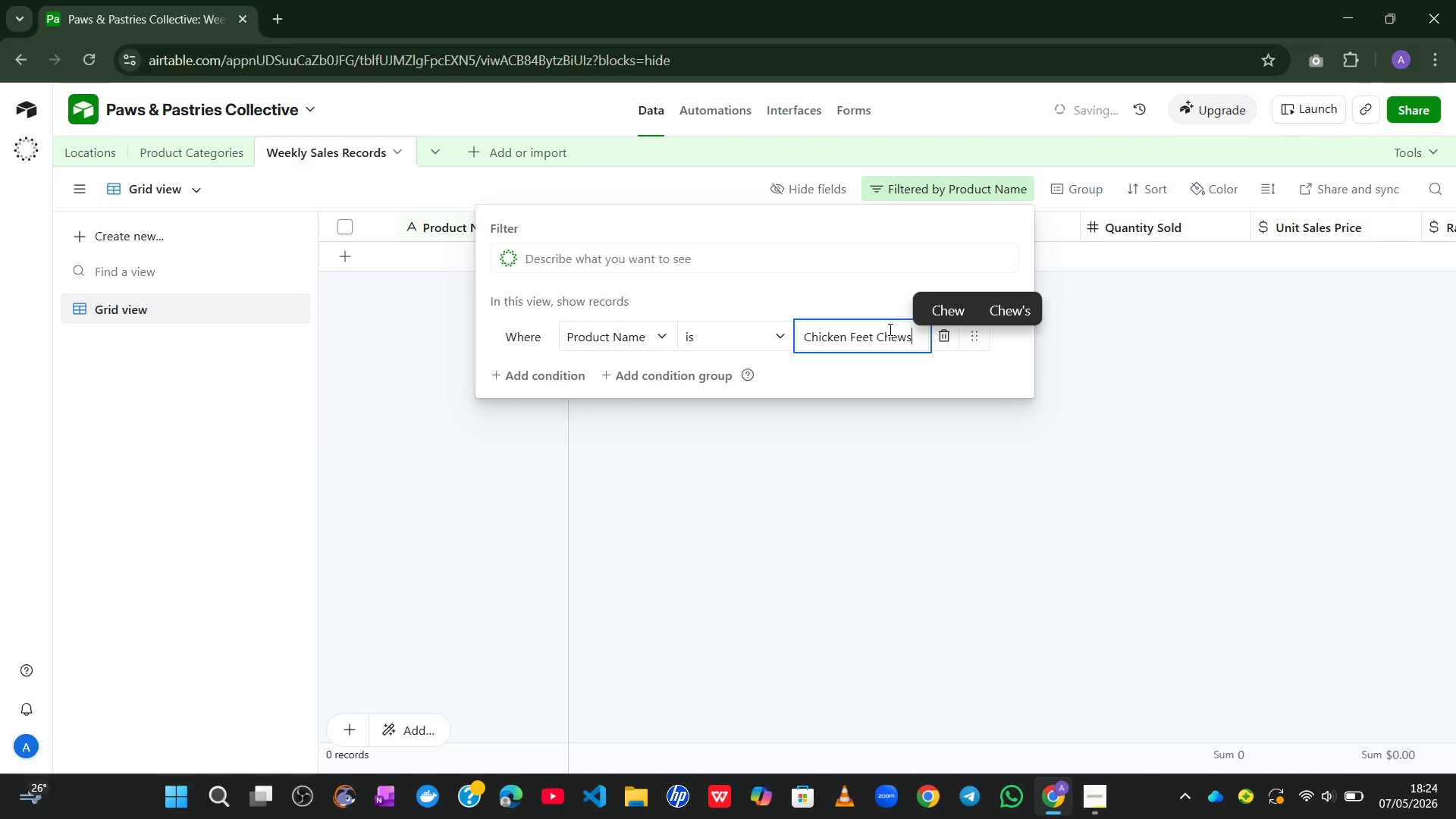 
left_click([870, 548])
 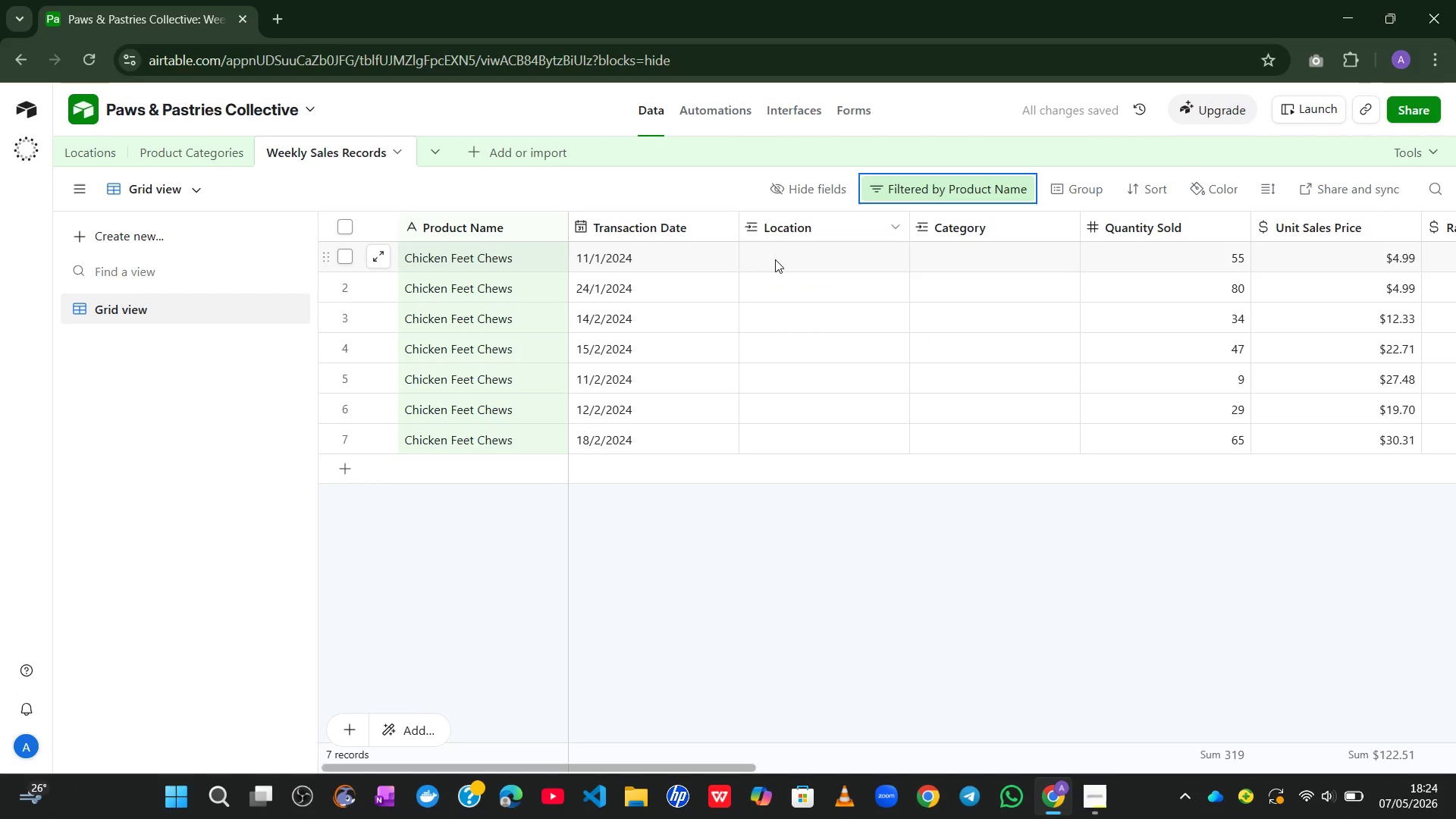 
mouse_move([803, 811])
 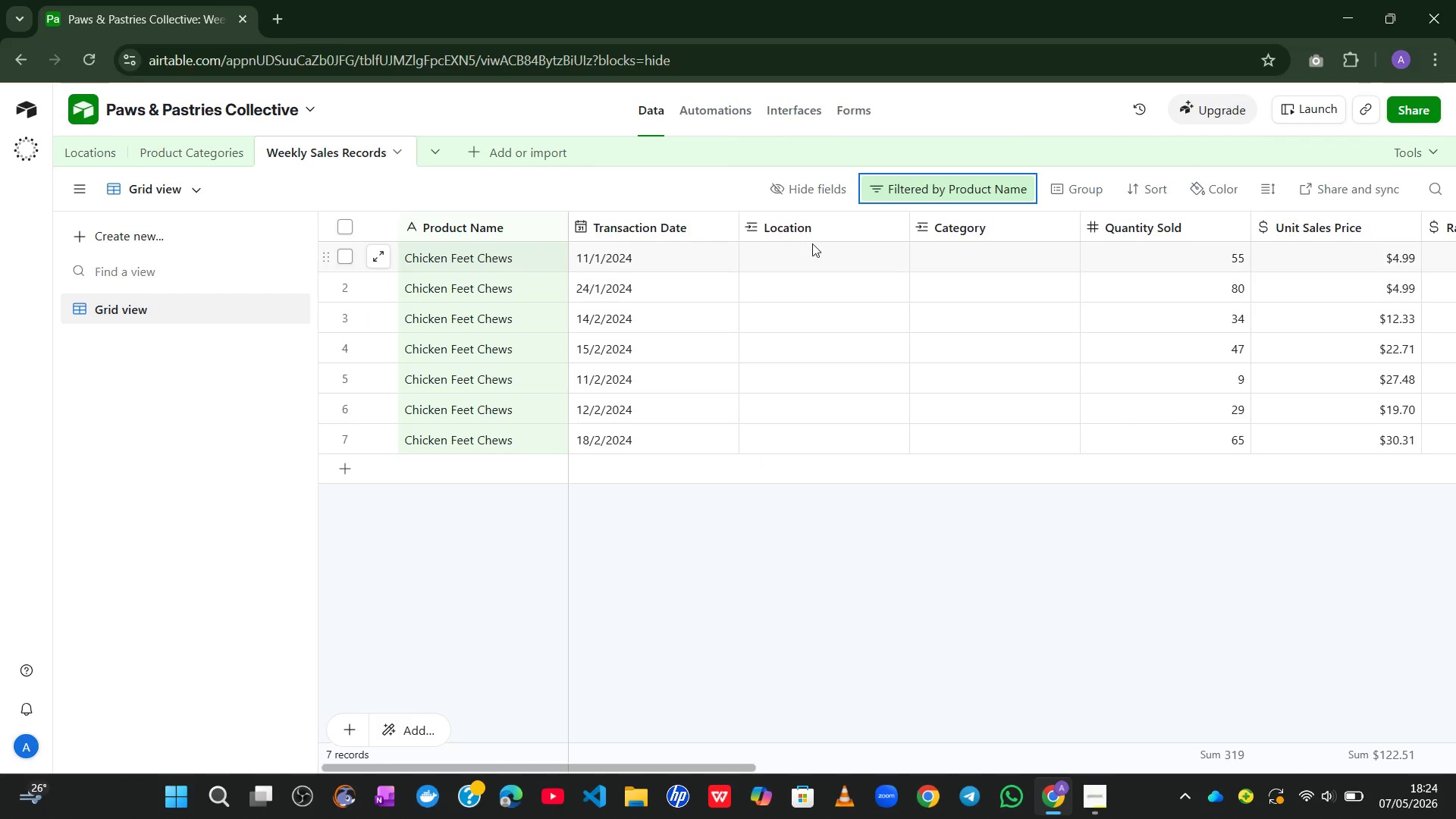 
left_click([793, 258])
 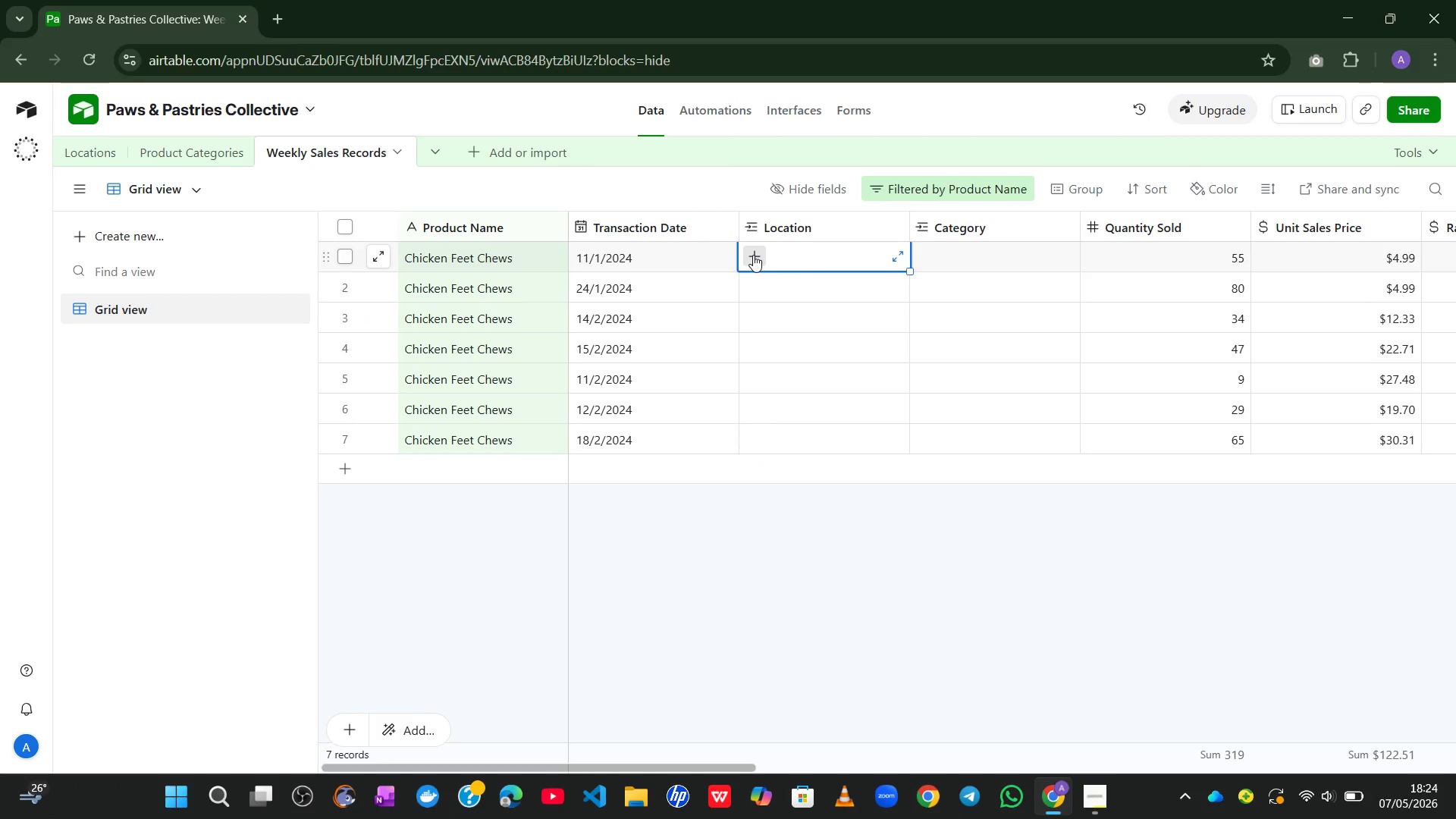 
left_click([753, 255])
 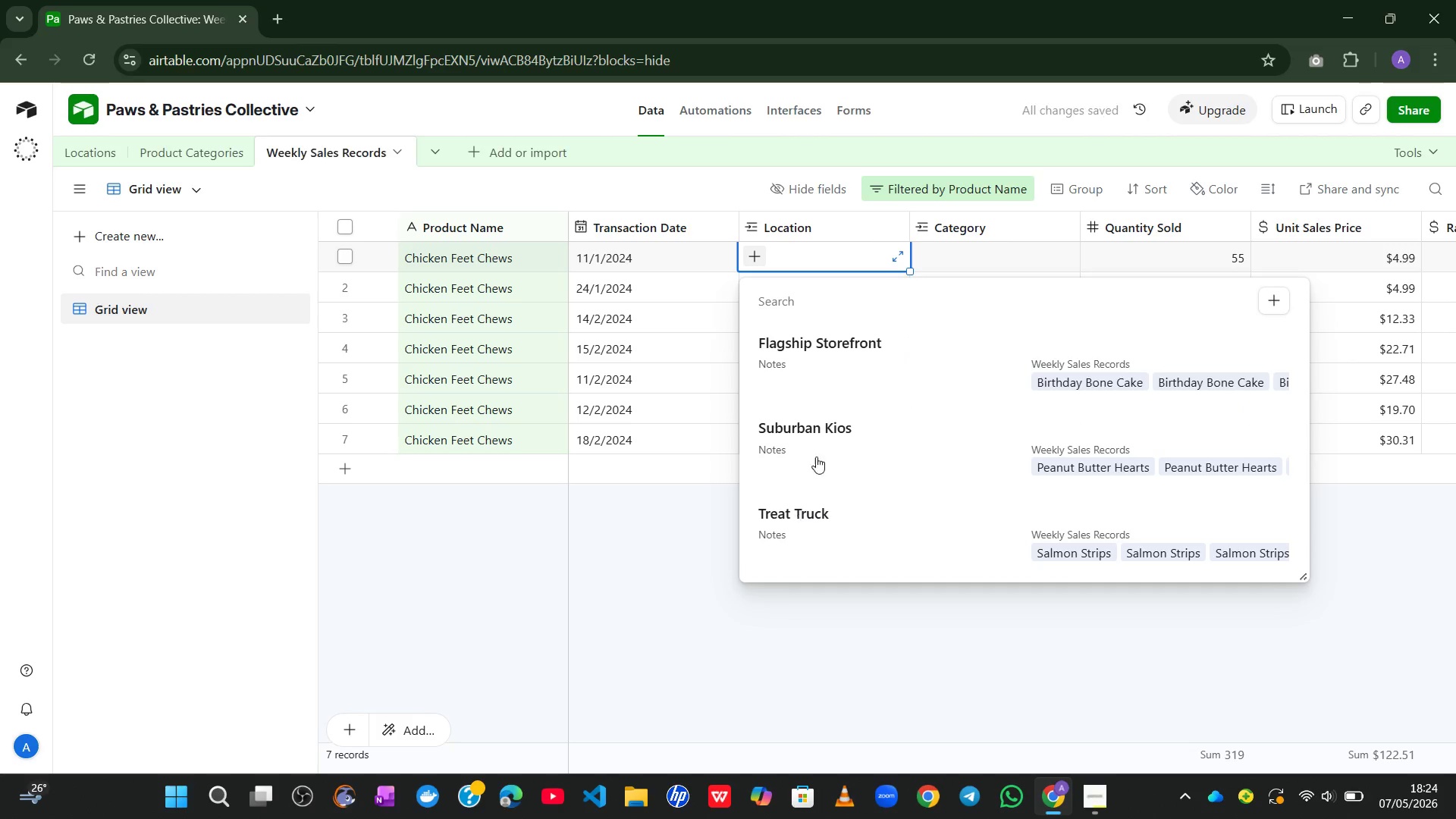 
left_click([819, 442])
 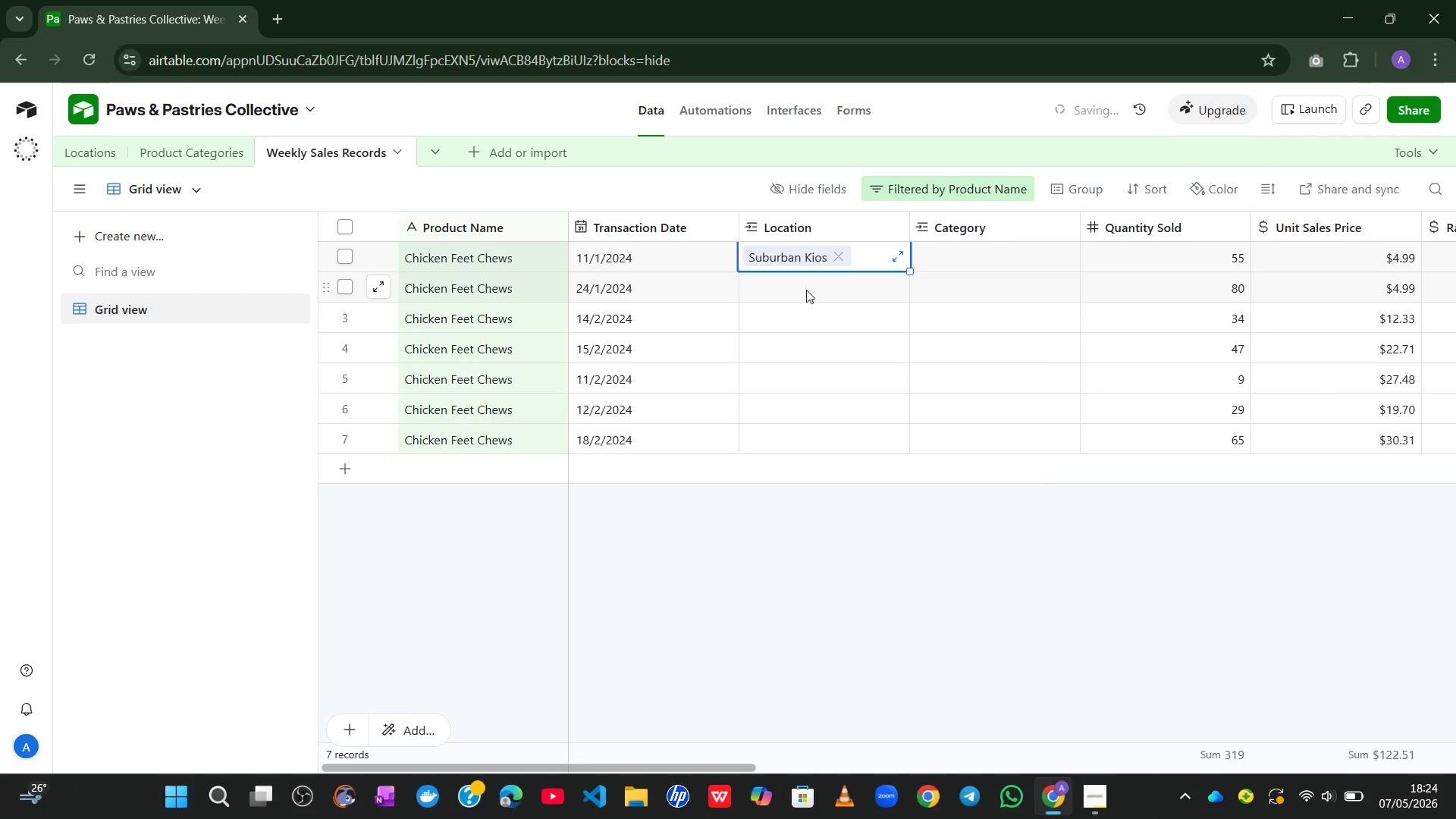 
left_click_drag(start_coordinate=[806, 290], to_coordinate=[755, 287])
 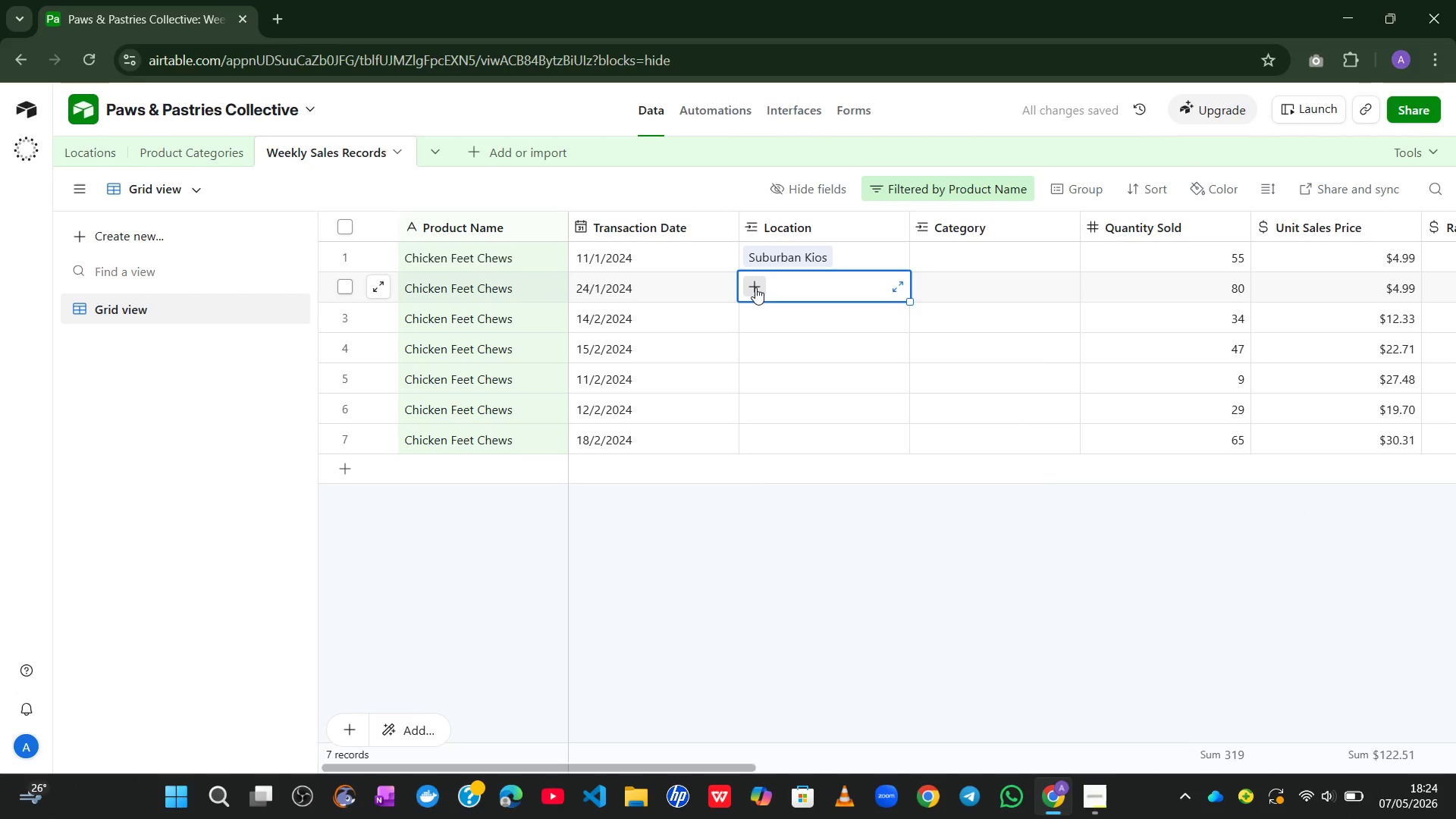 
left_click([755, 287])
 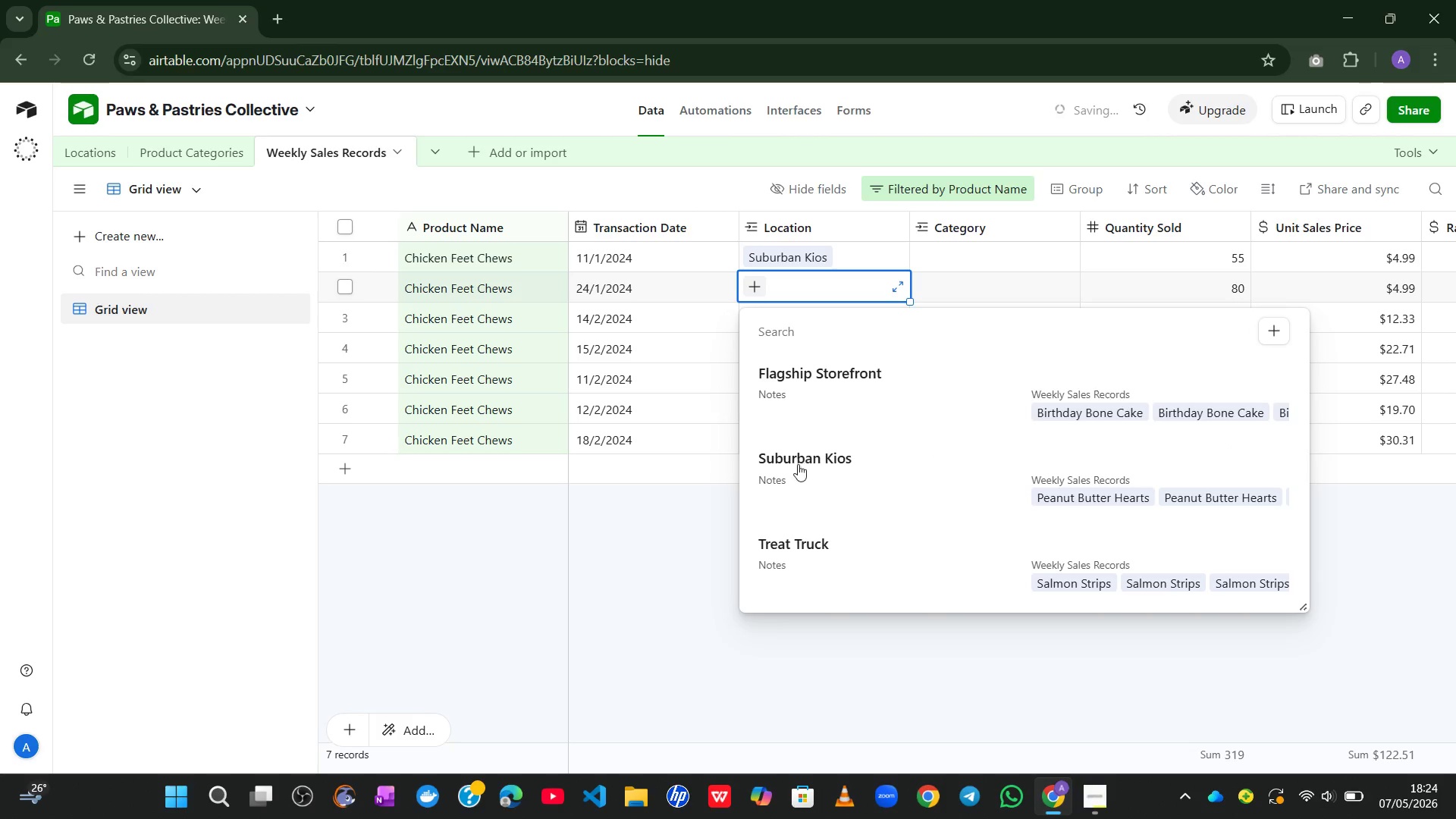 
left_click([798, 469])
 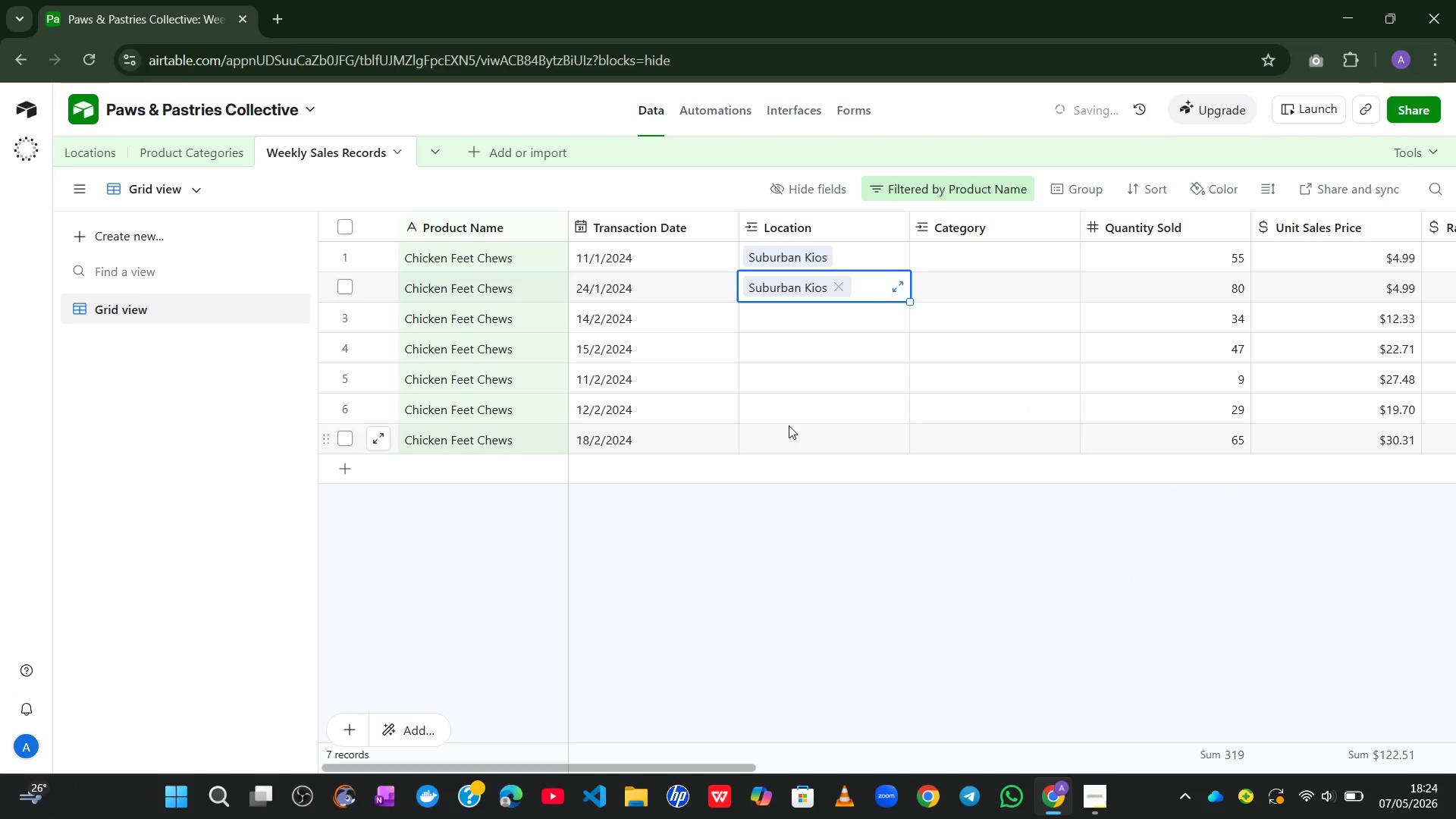 
left_click([789, 425])
 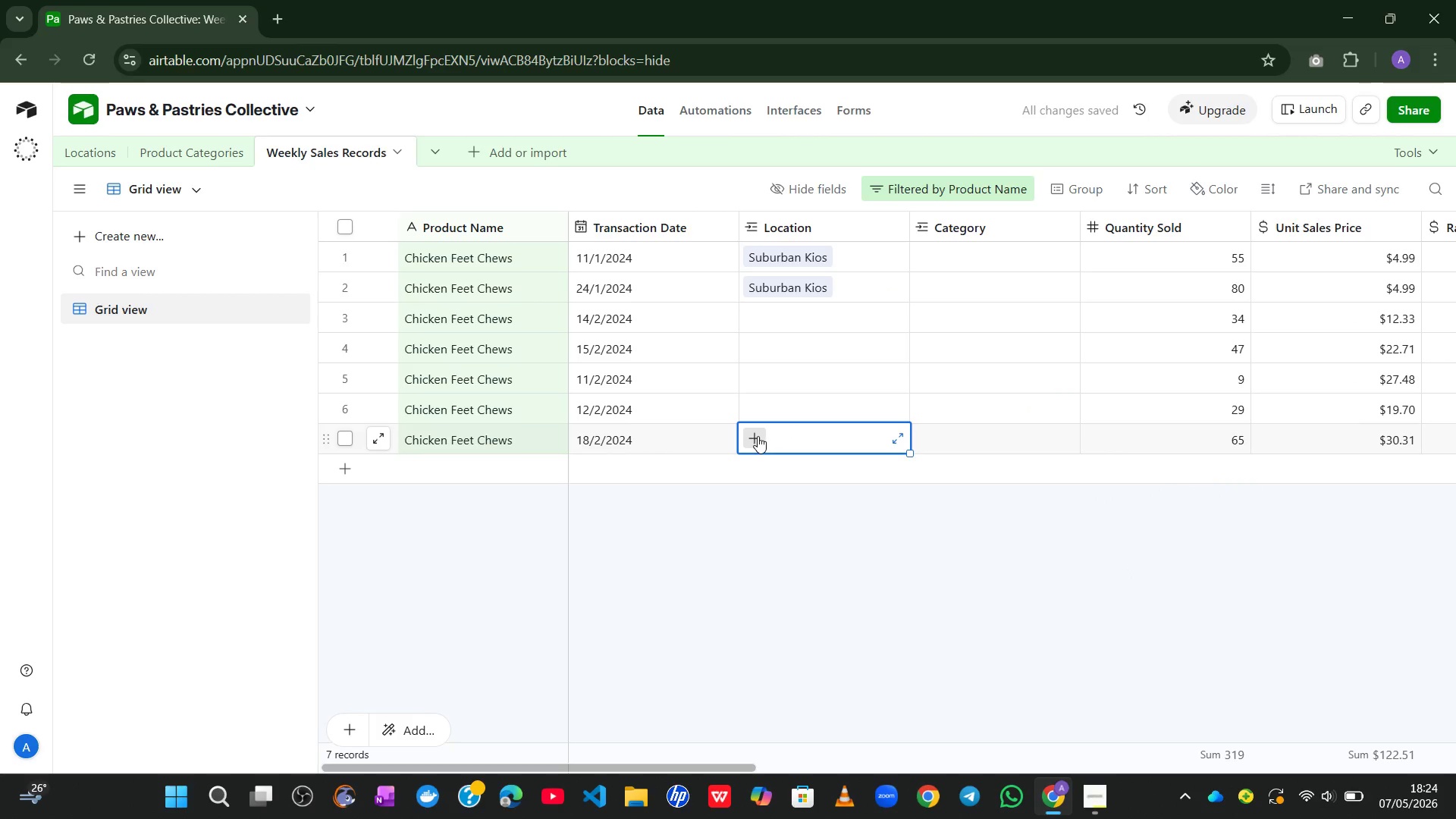 
left_click([758, 436])
 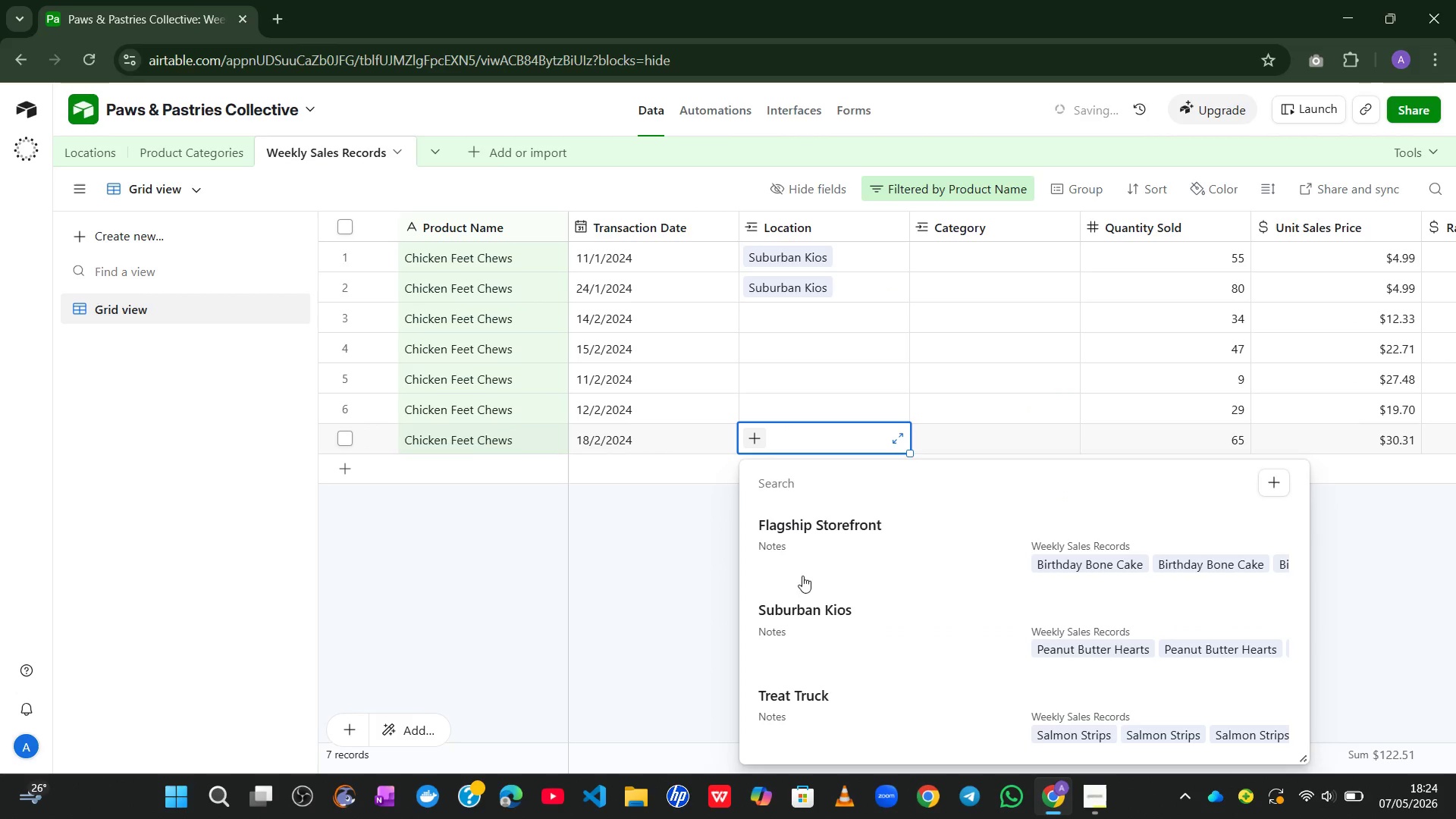 
left_click([802, 629])
 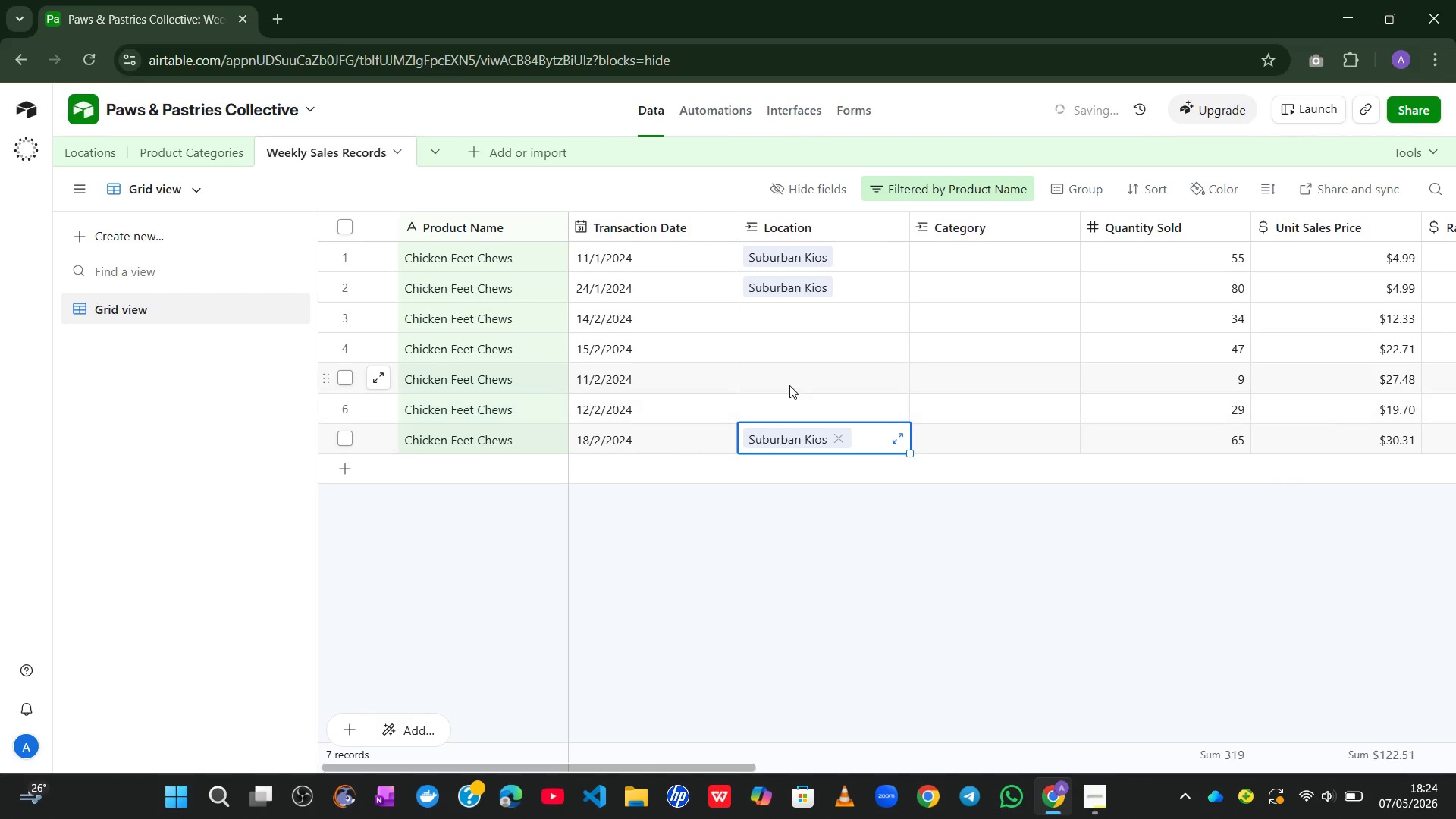 
left_click_drag(start_coordinate=[789, 384], to_coordinate=[753, 379])
 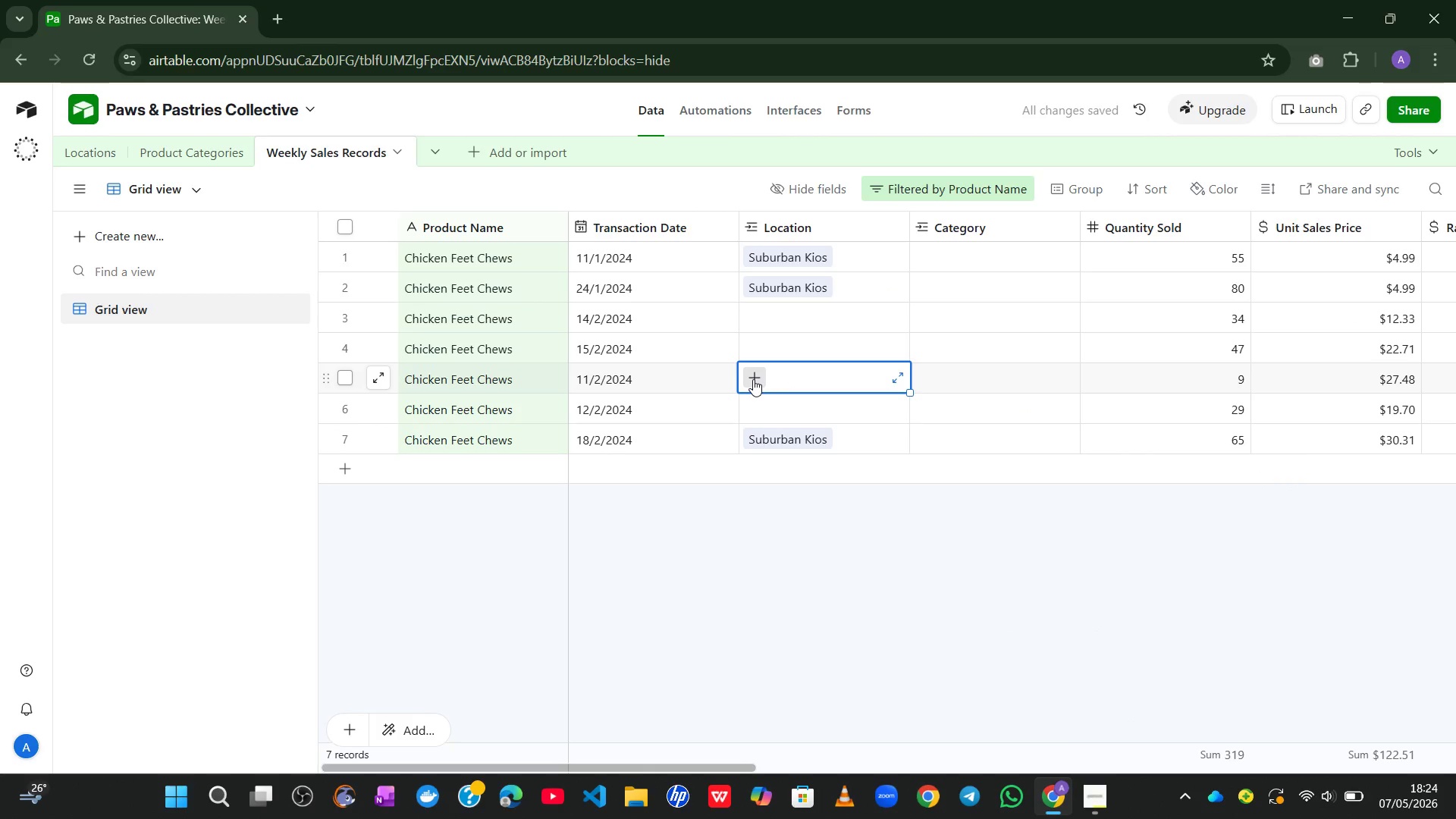 
left_click([753, 379])
 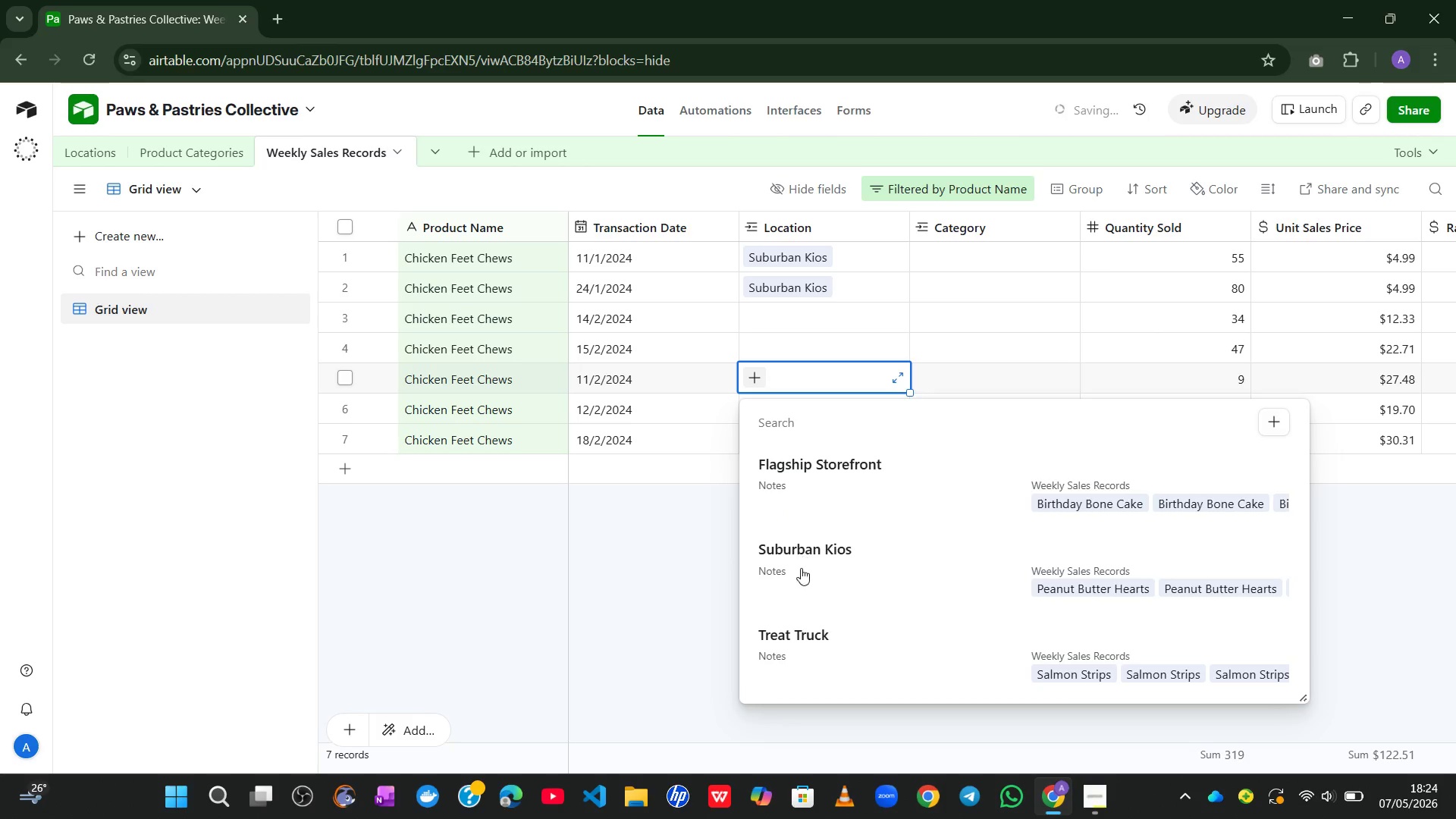 
left_click([802, 573])
 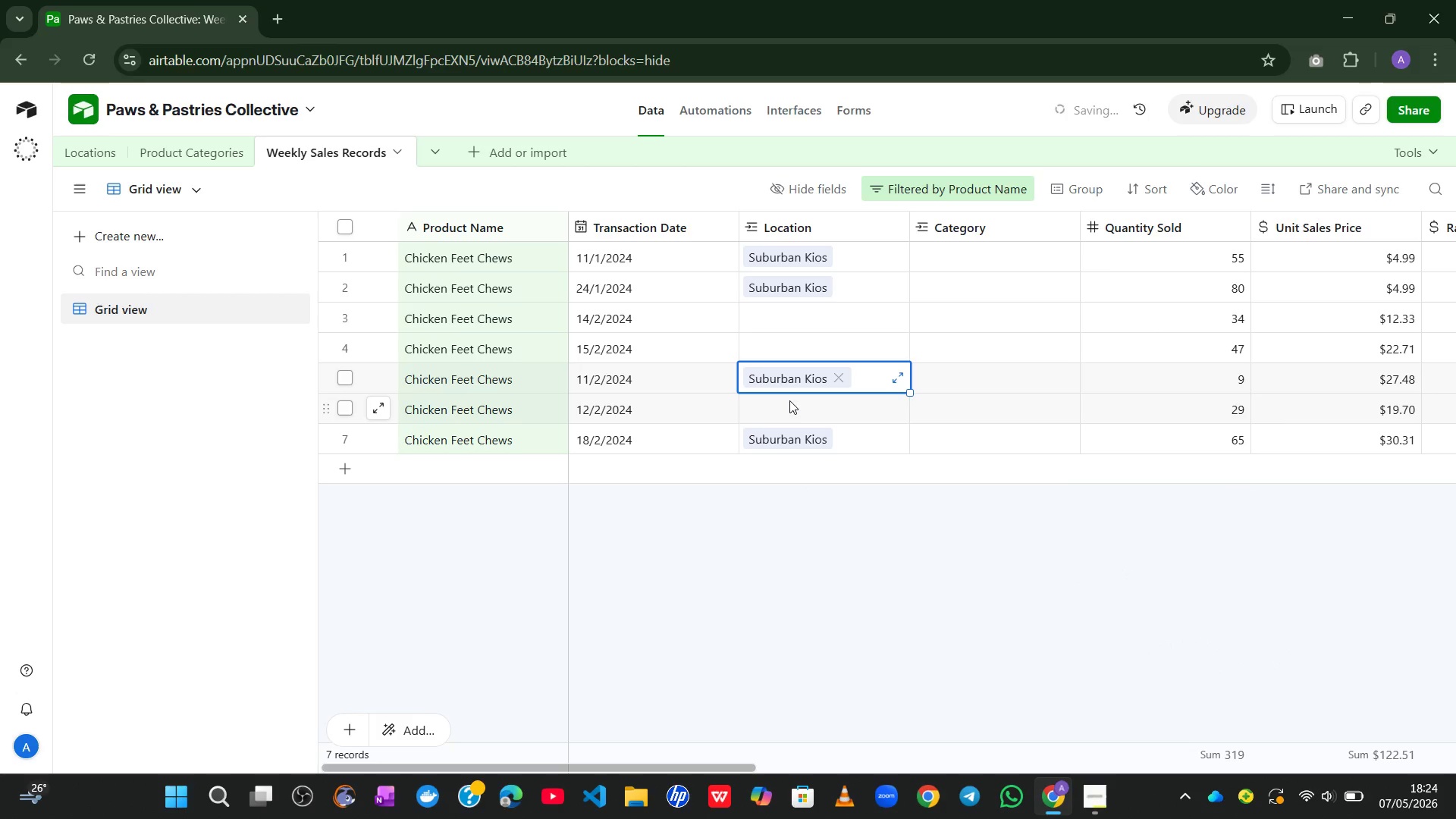 
left_click([789, 400])
 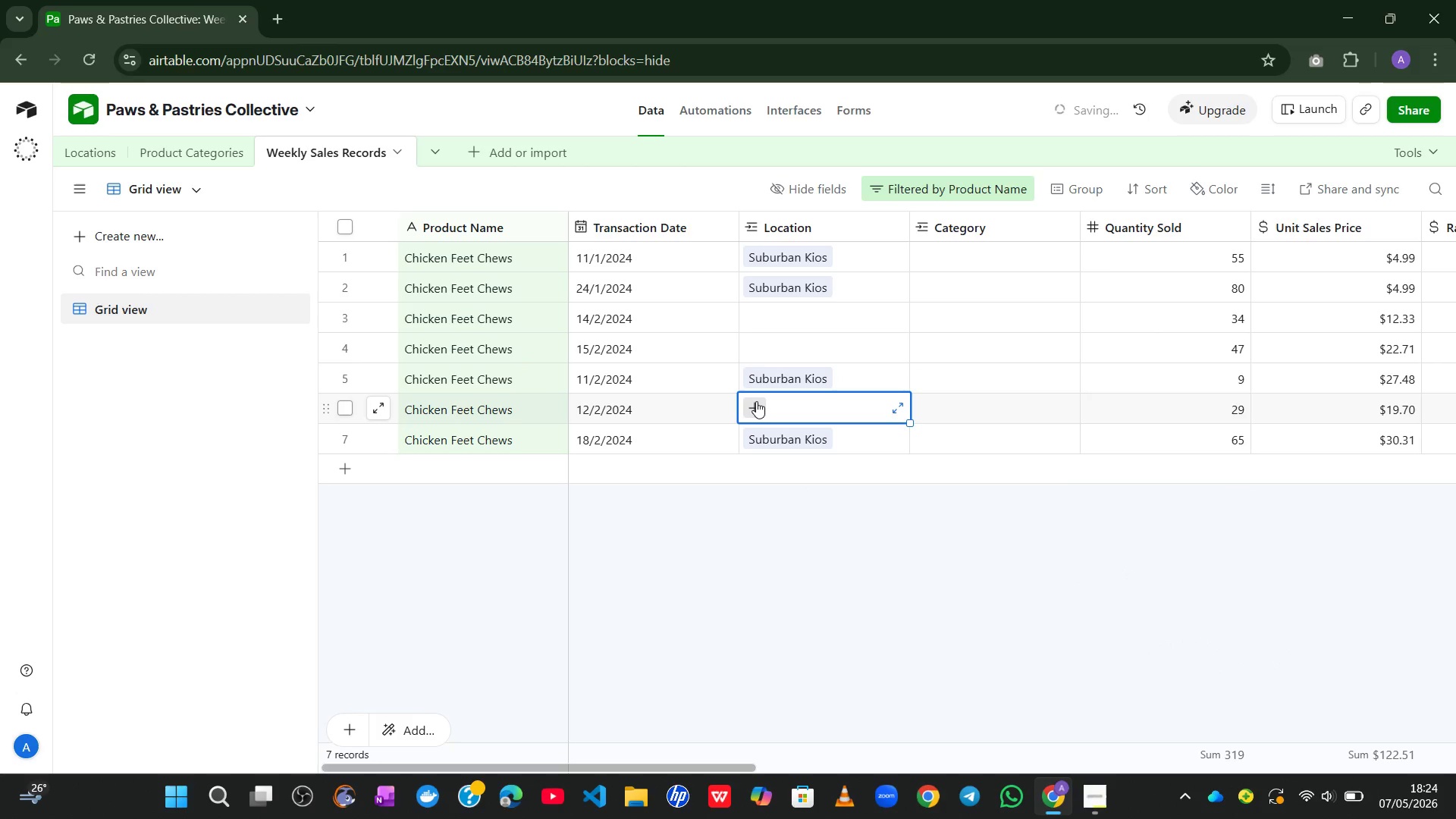 
left_click([756, 401])
 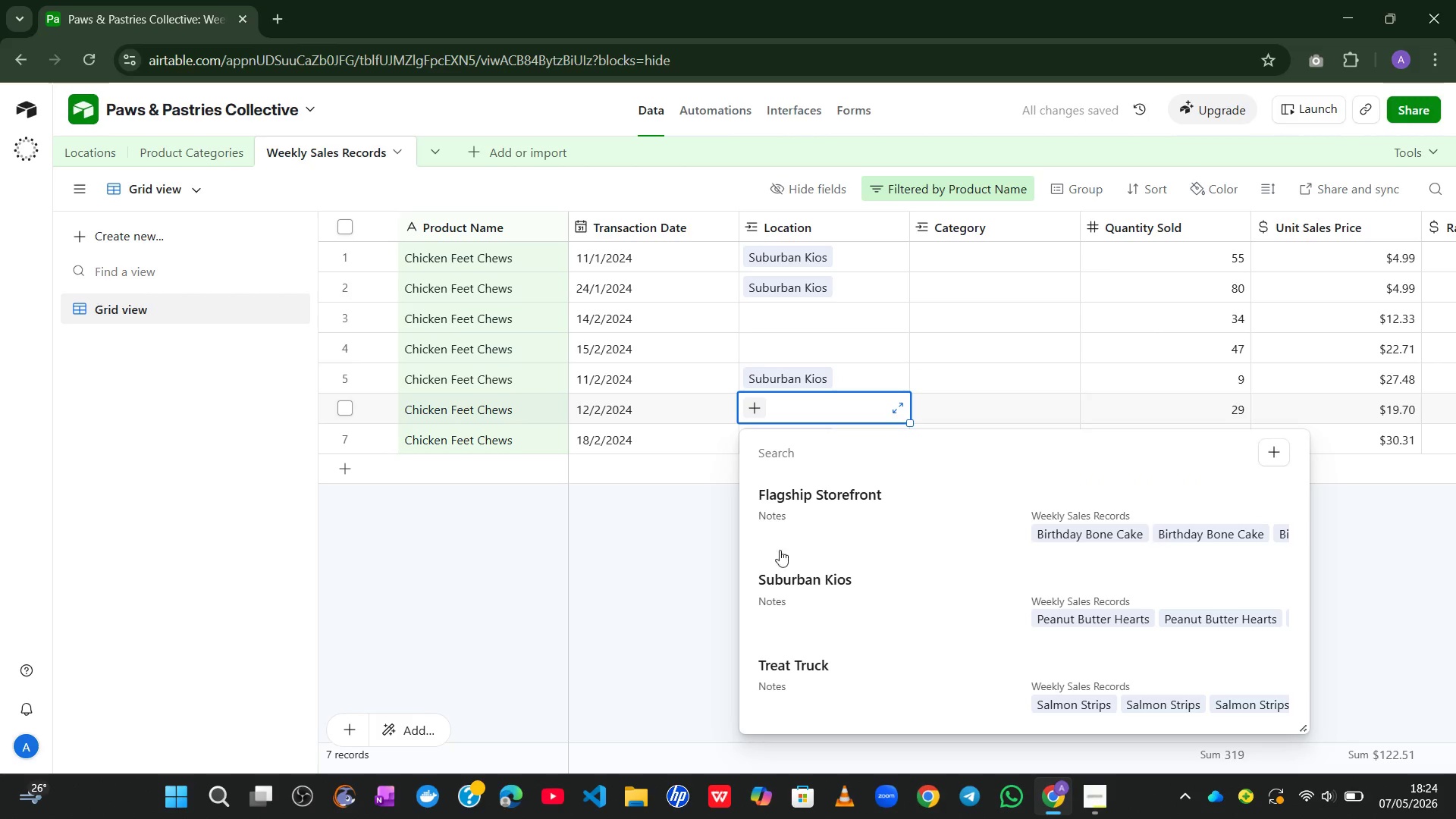 
left_click([787, 589])
 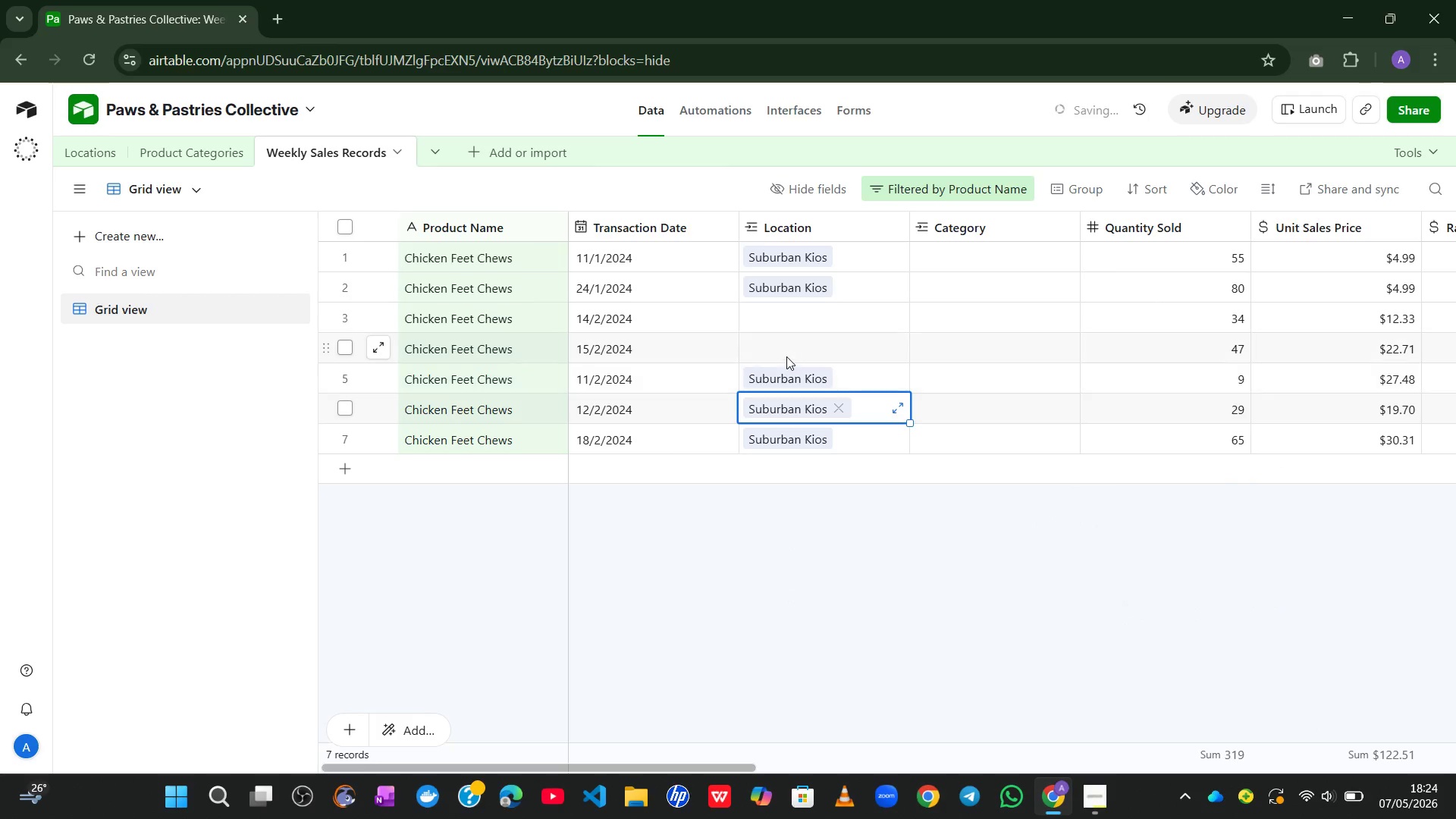 
left_click([786, 356])
 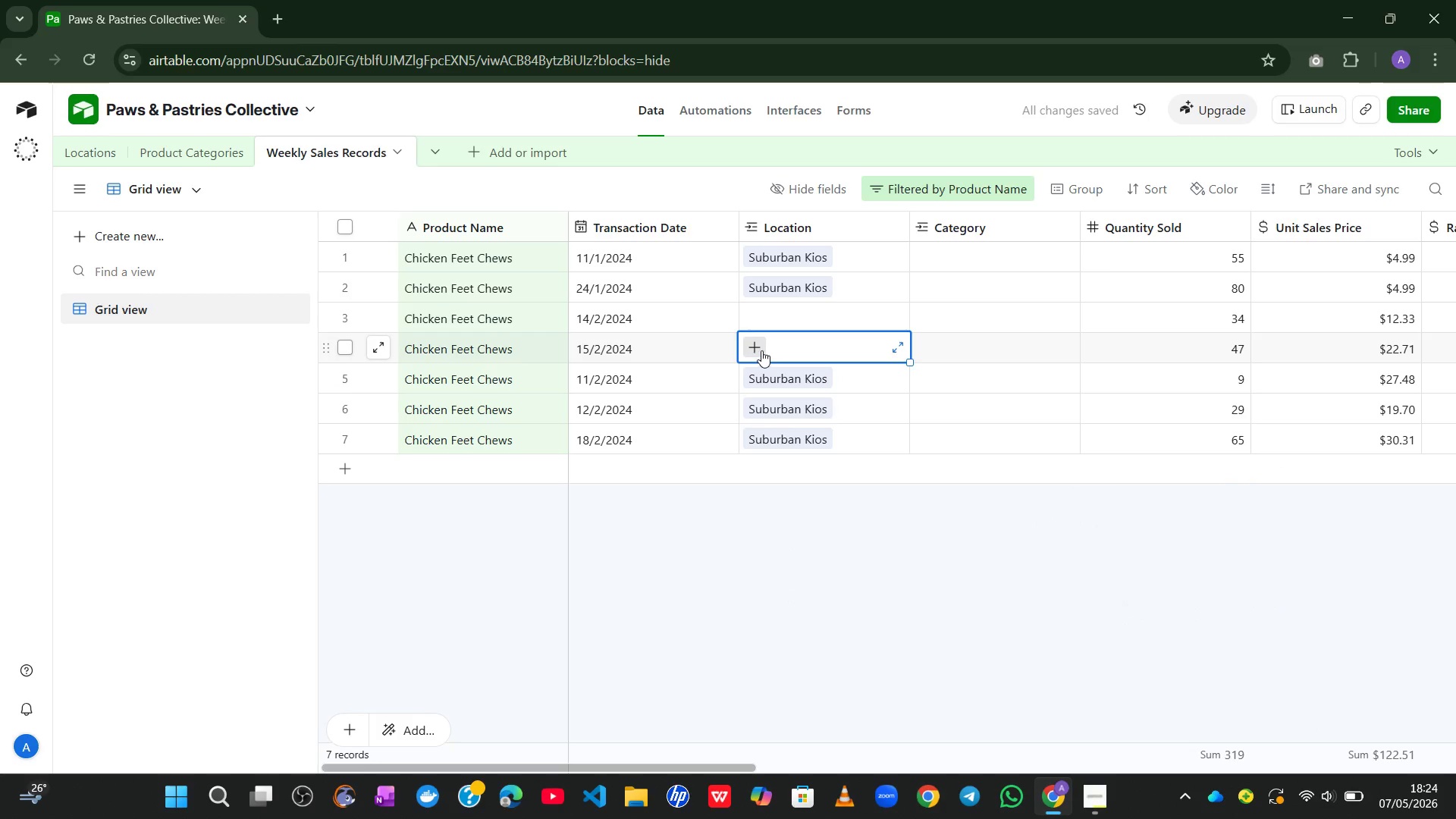 
left_click([761, 350])
 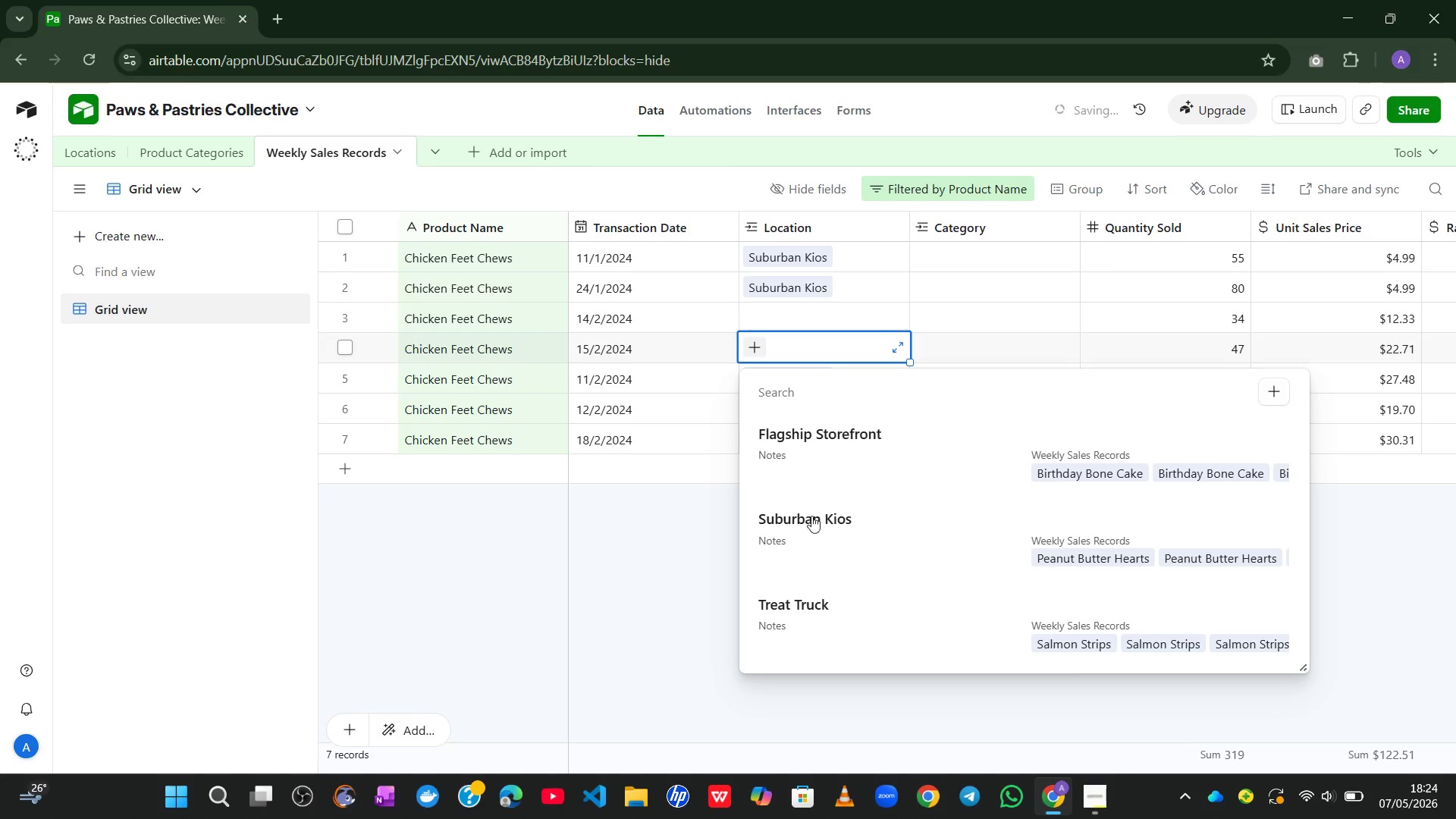 
left_click([811, 527])
 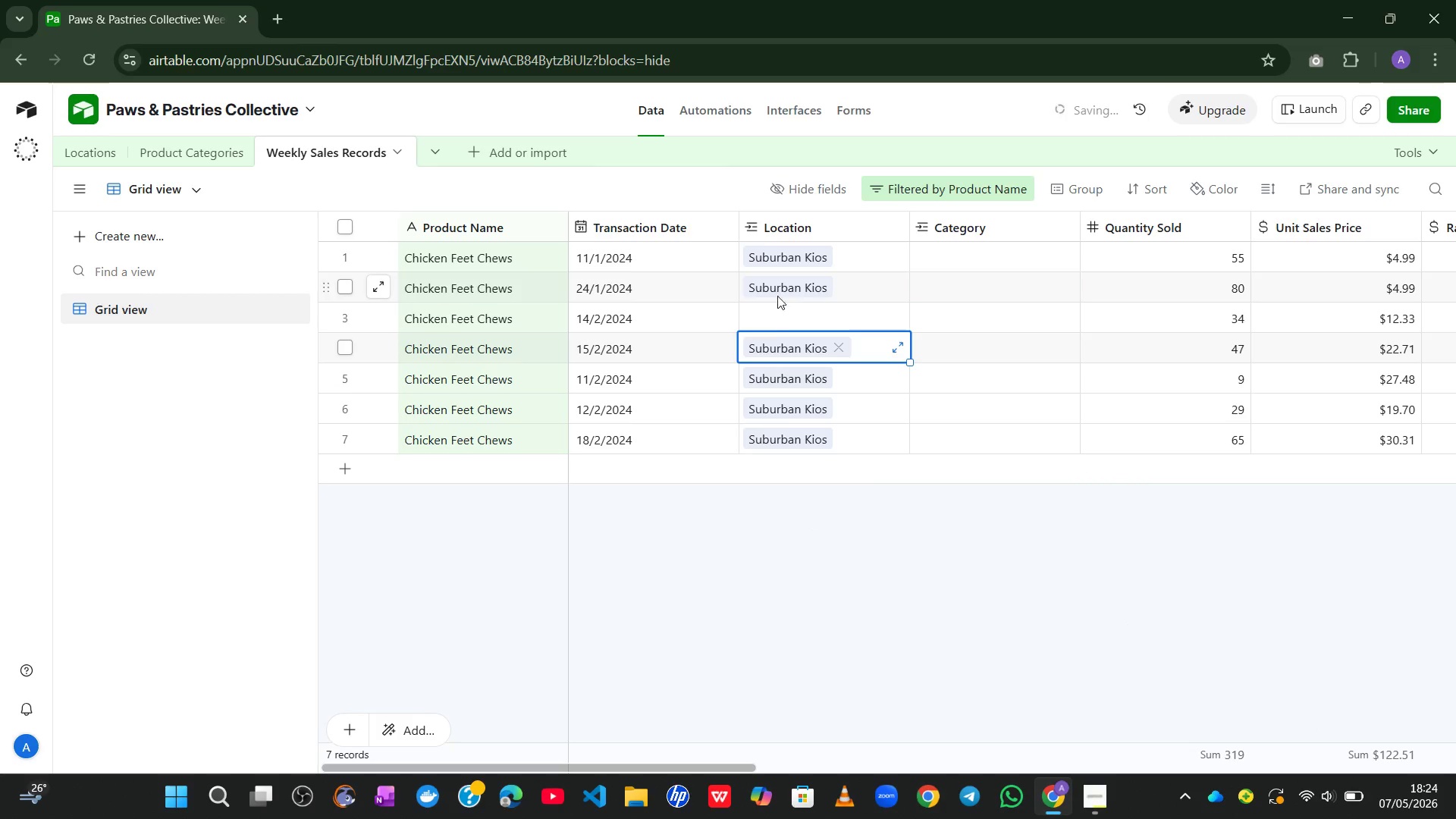 
left_click([771, 318])
 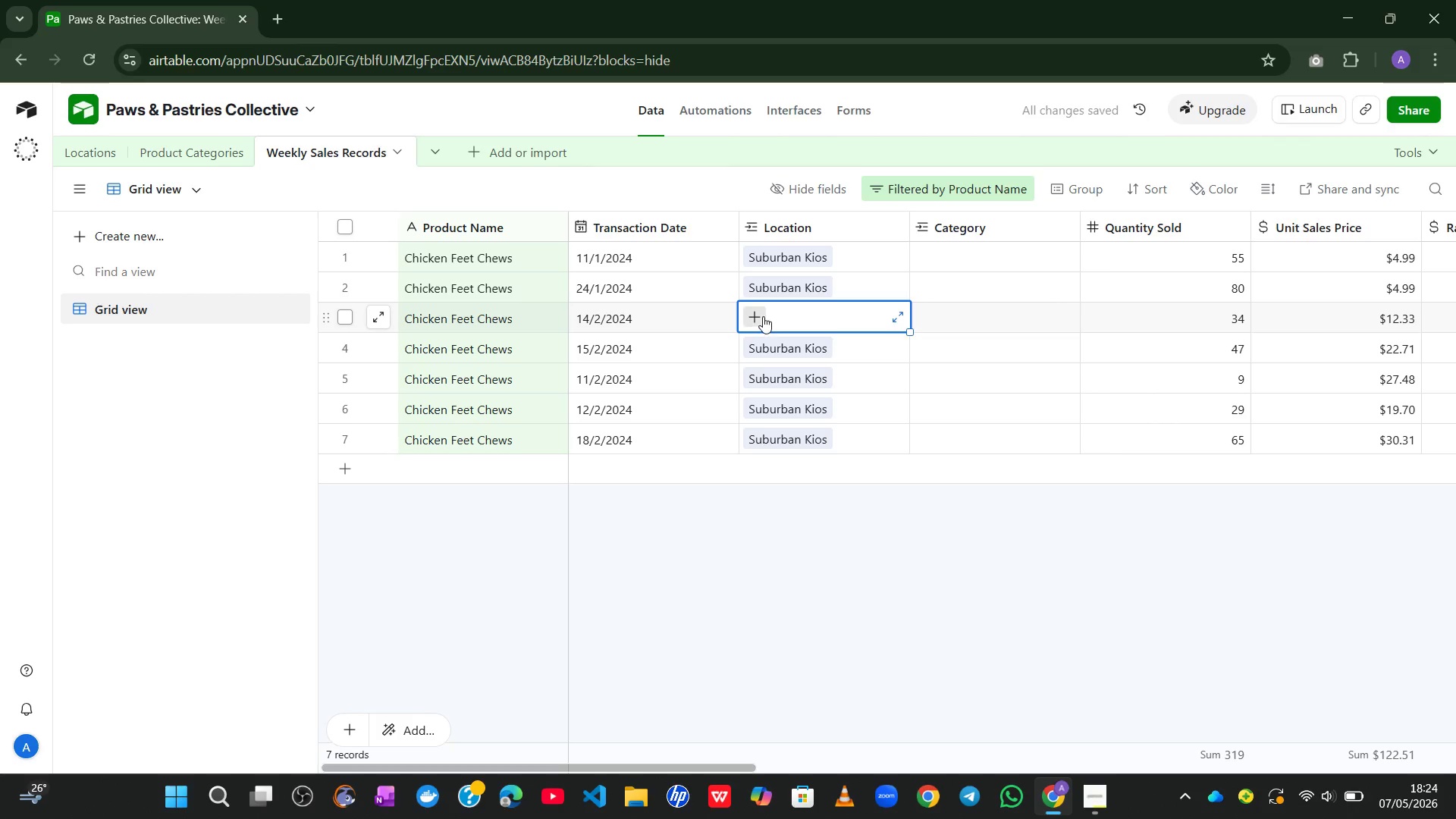 
left_click([763, 316])
 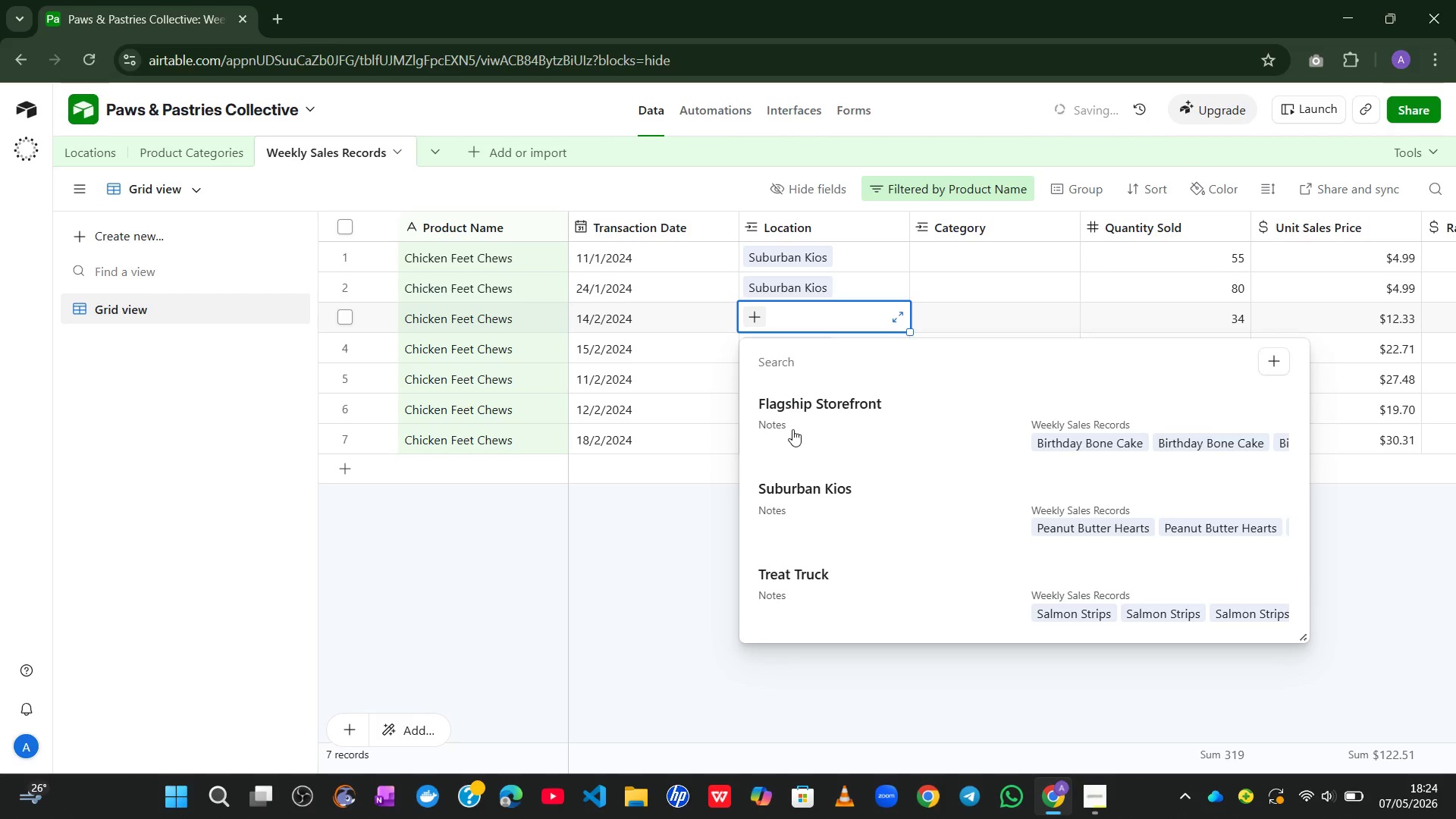 
left_click_drag(start_coordinate=[789, 473], to_coordinate=[786, 483])
 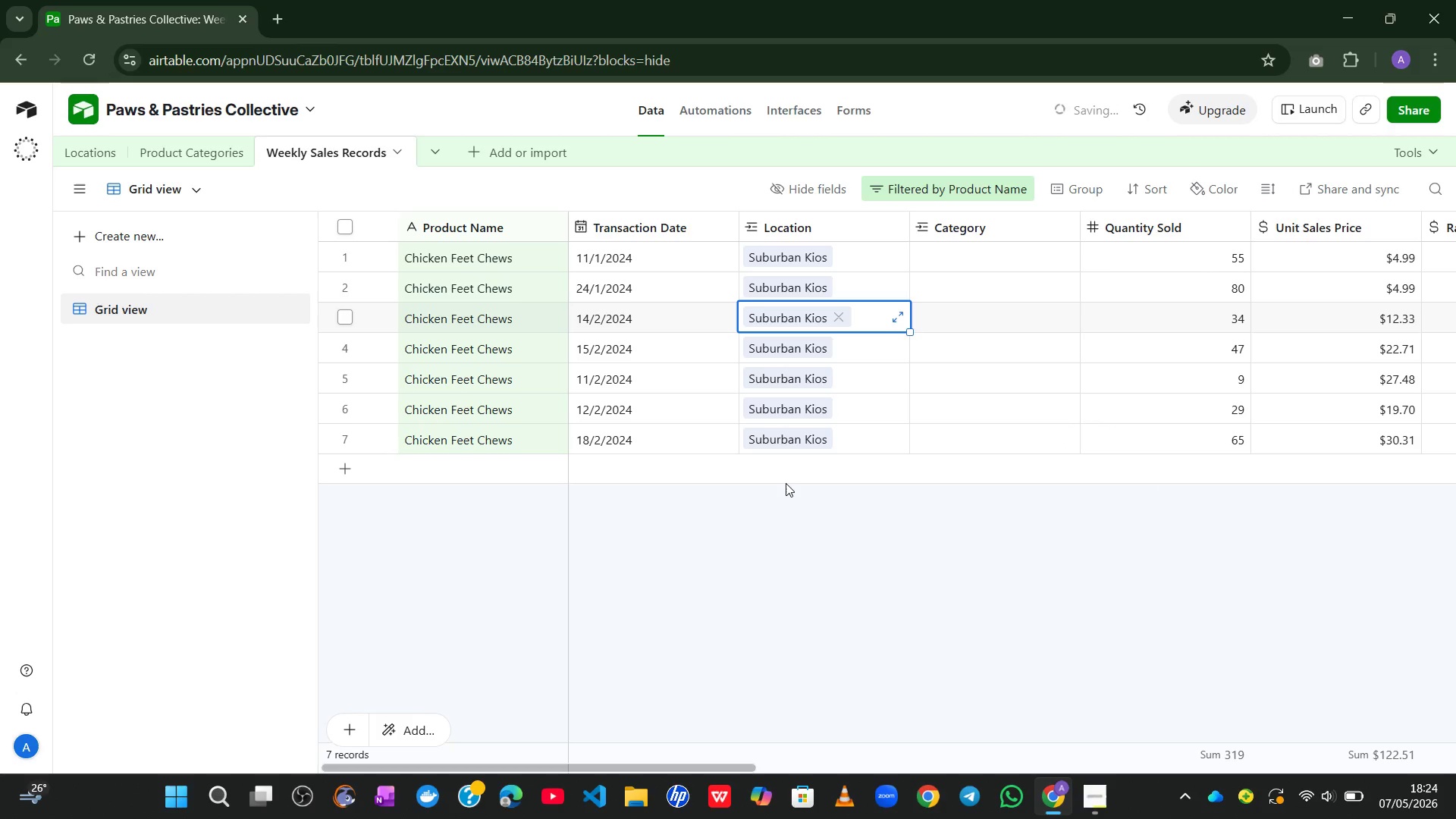 
left_click([786, 483])
 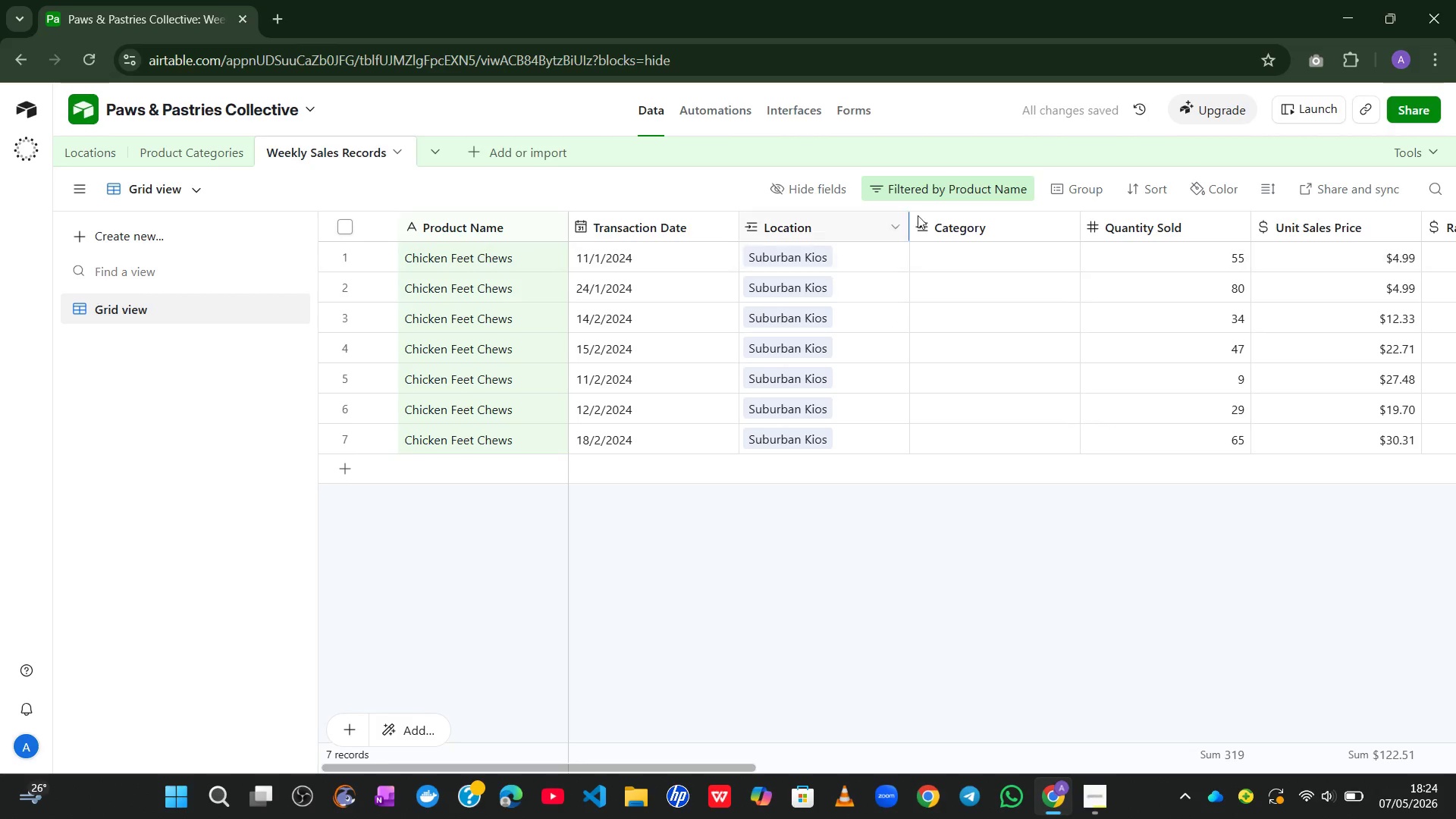 
left_click([934, 178])
 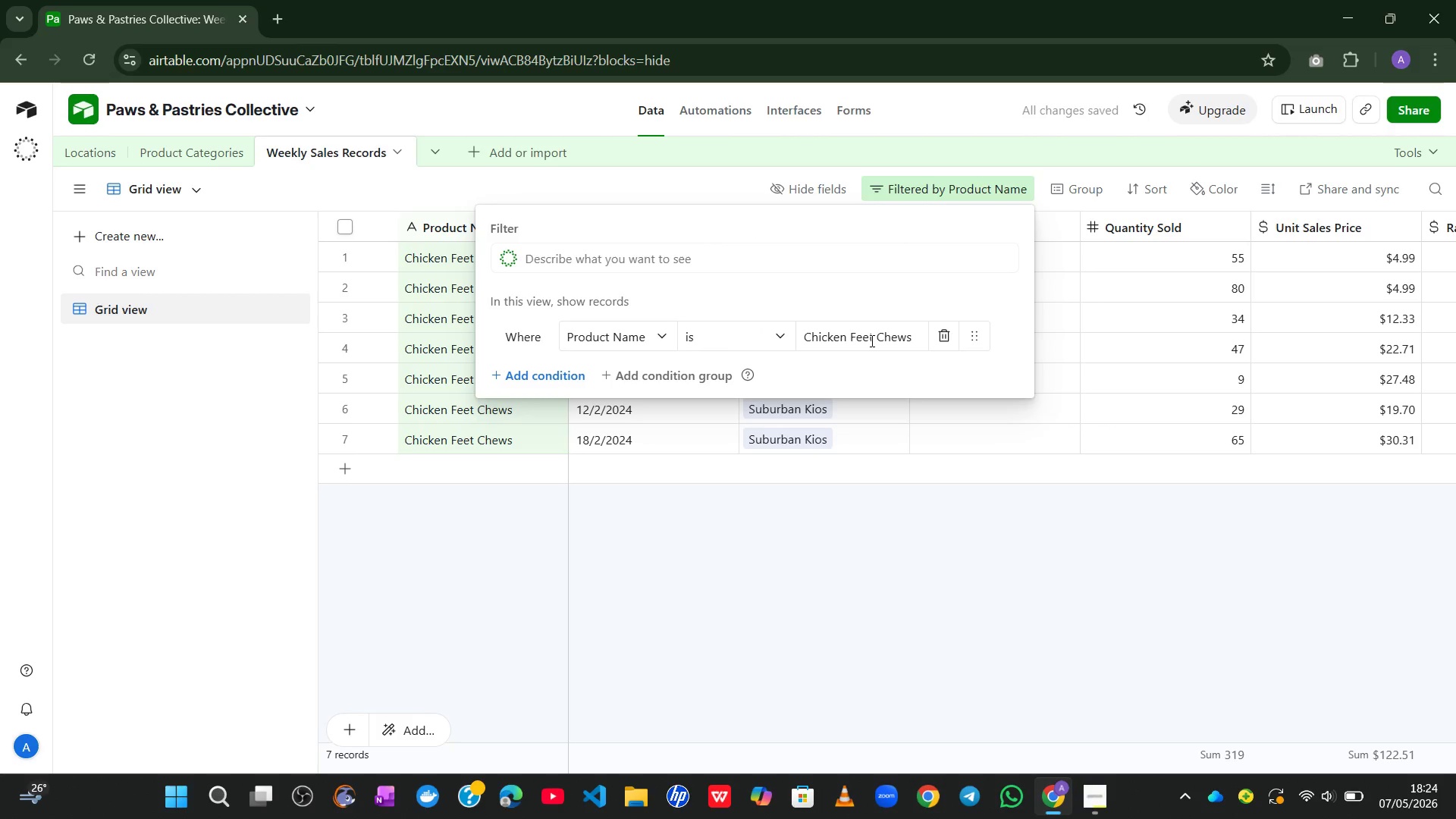 
left_click([871, 340])
 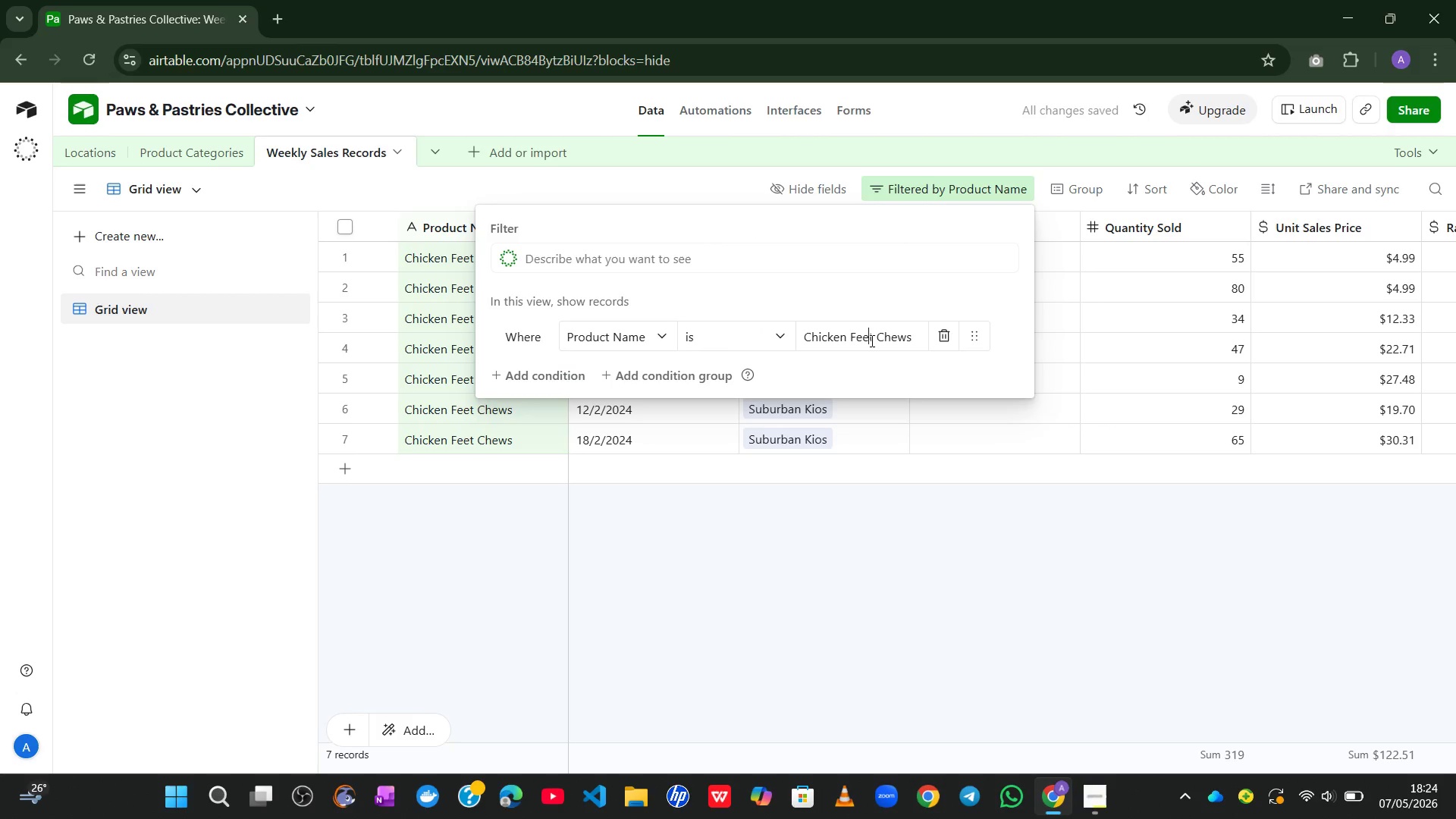 
key(Control+ControlLeft)
 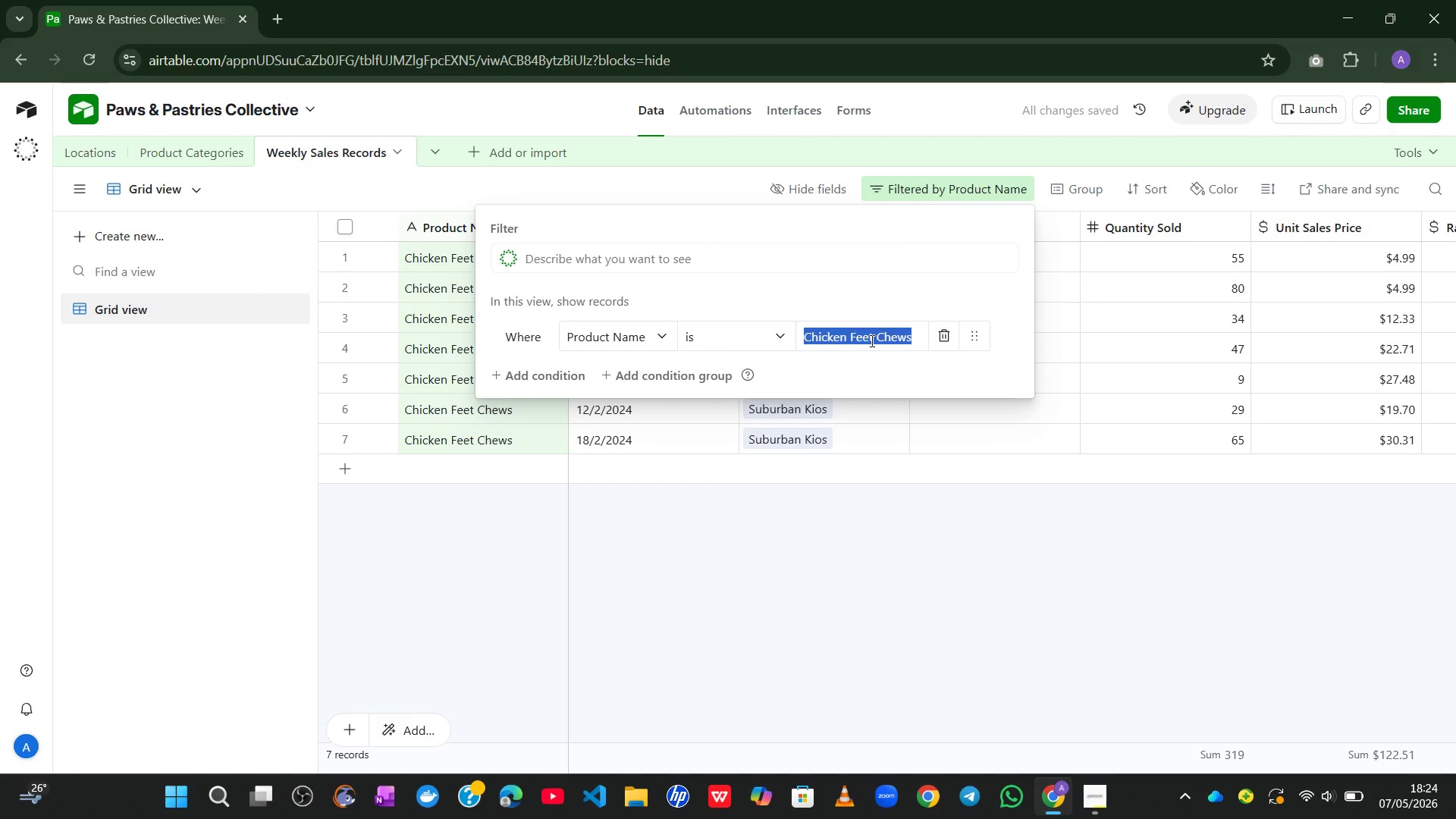 
key(Control+A)
 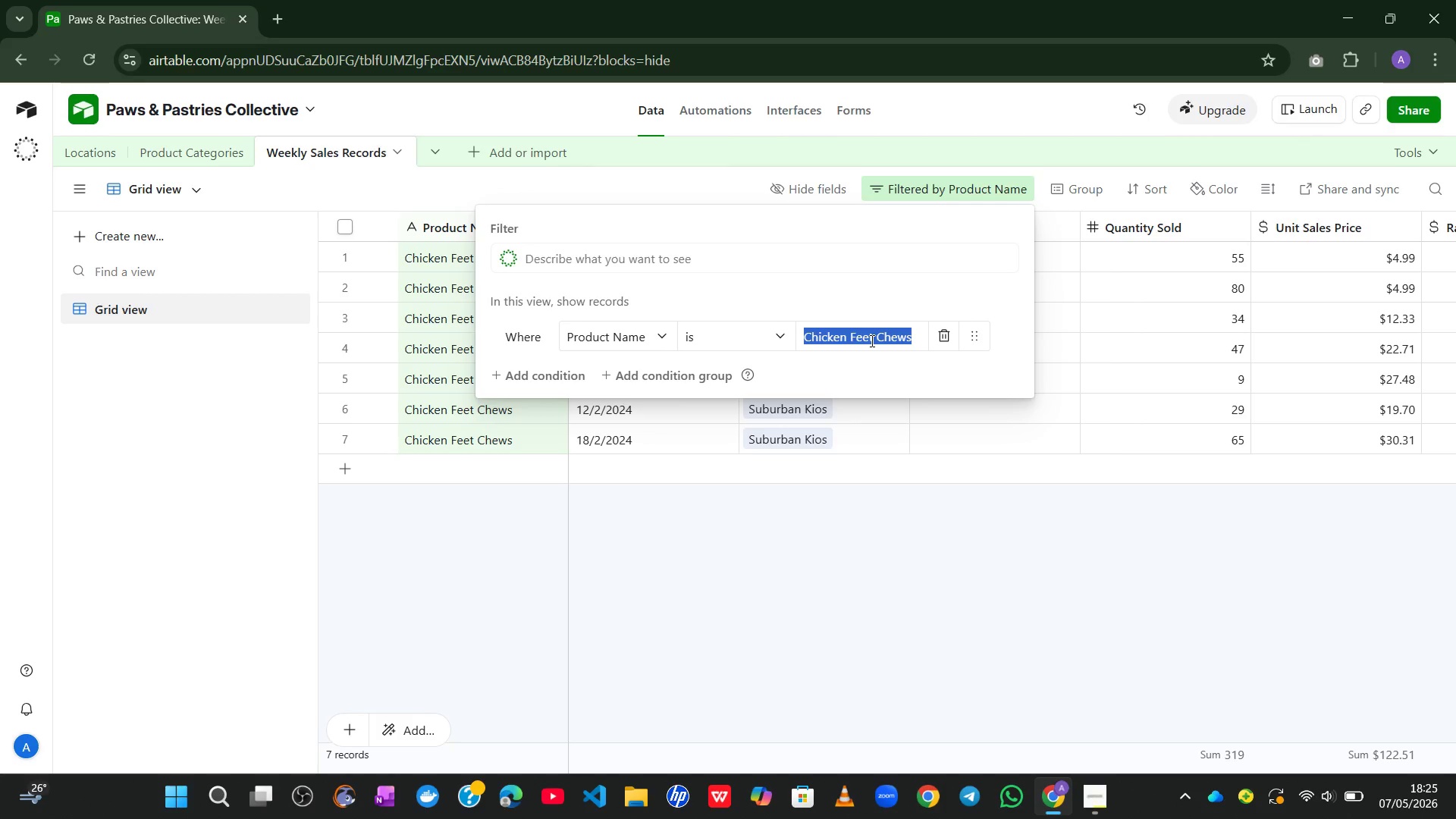 
wait(12.73)
 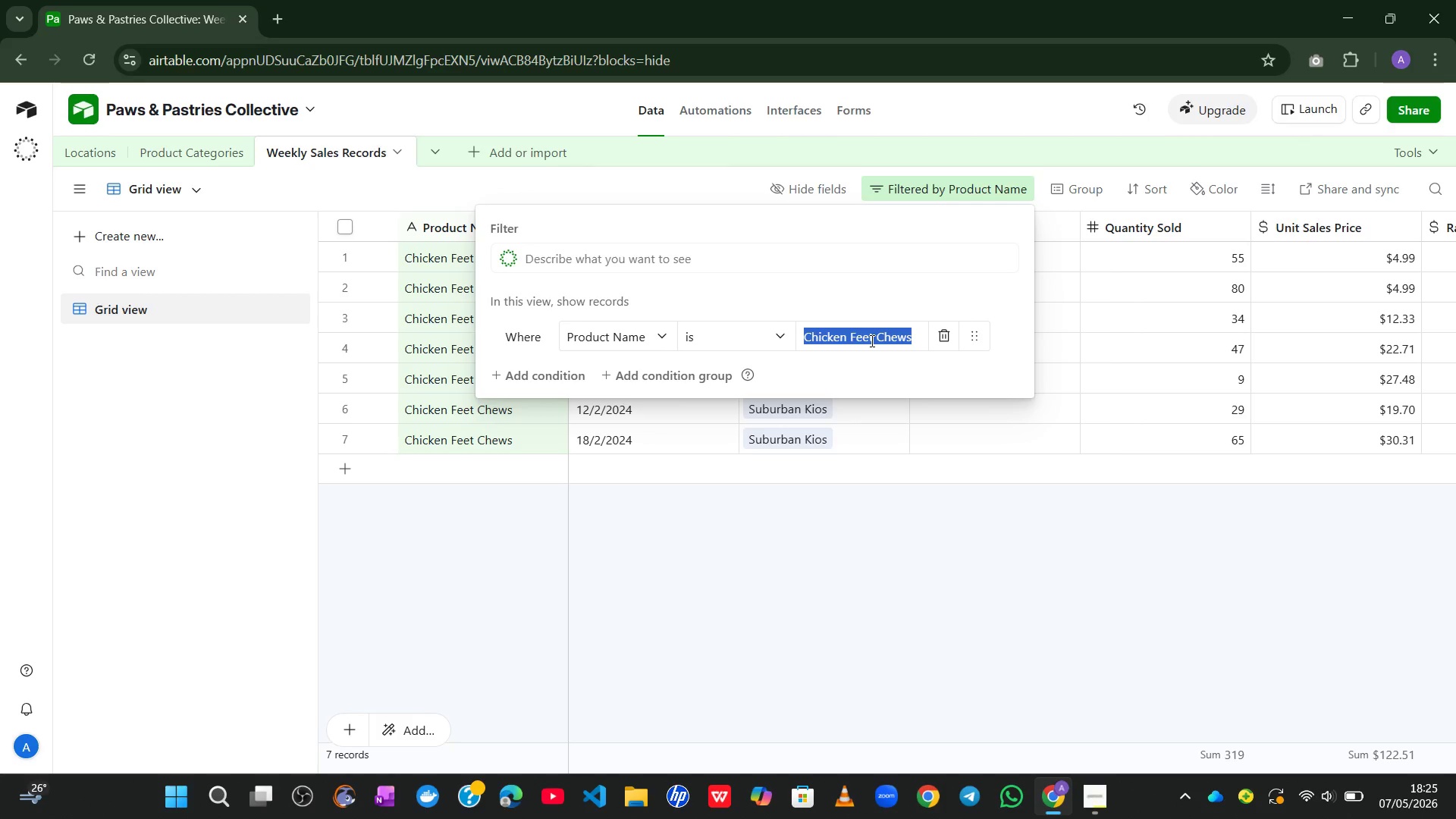 
type(Pumpkin )
 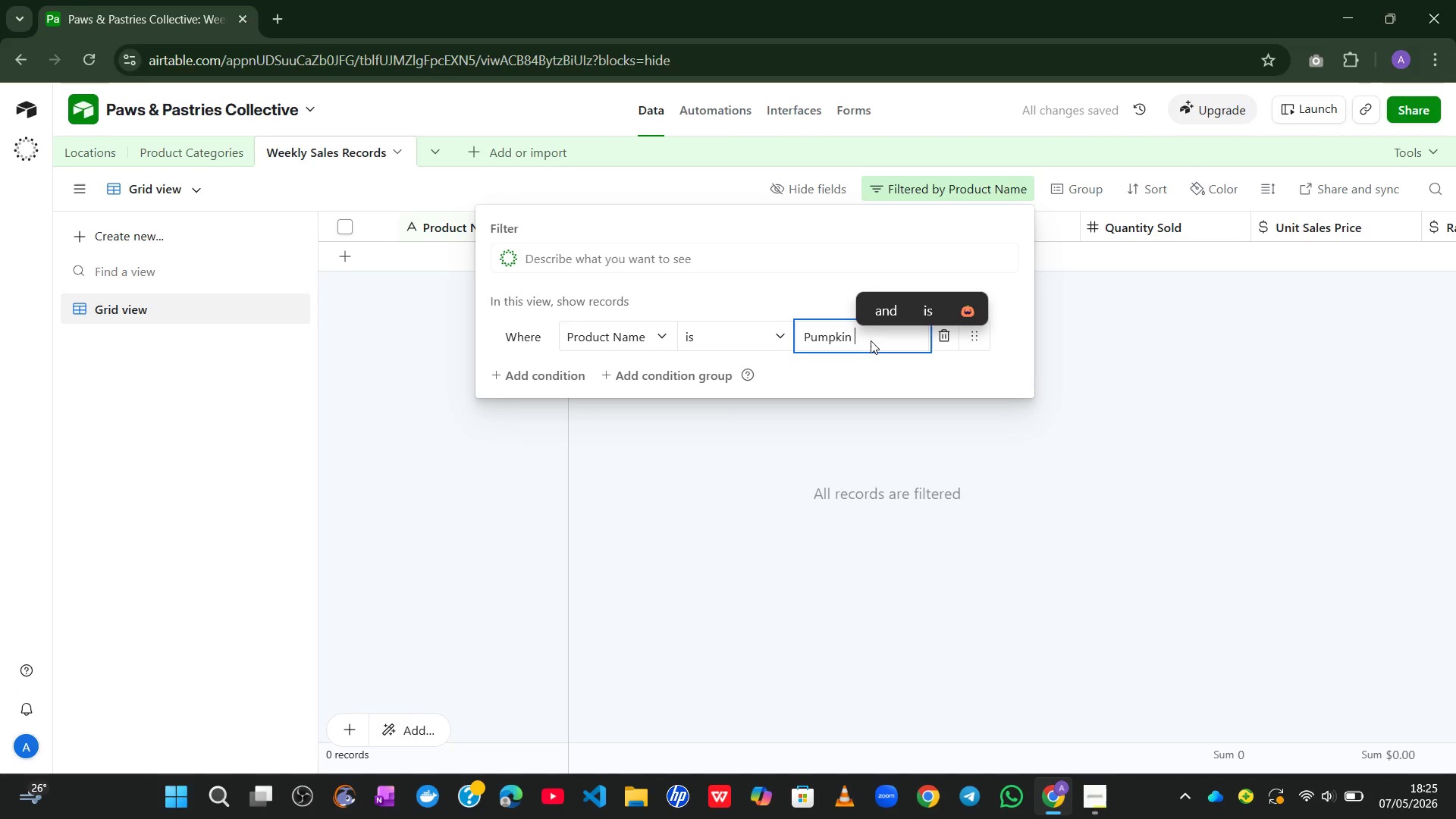 
wait(6.06)
 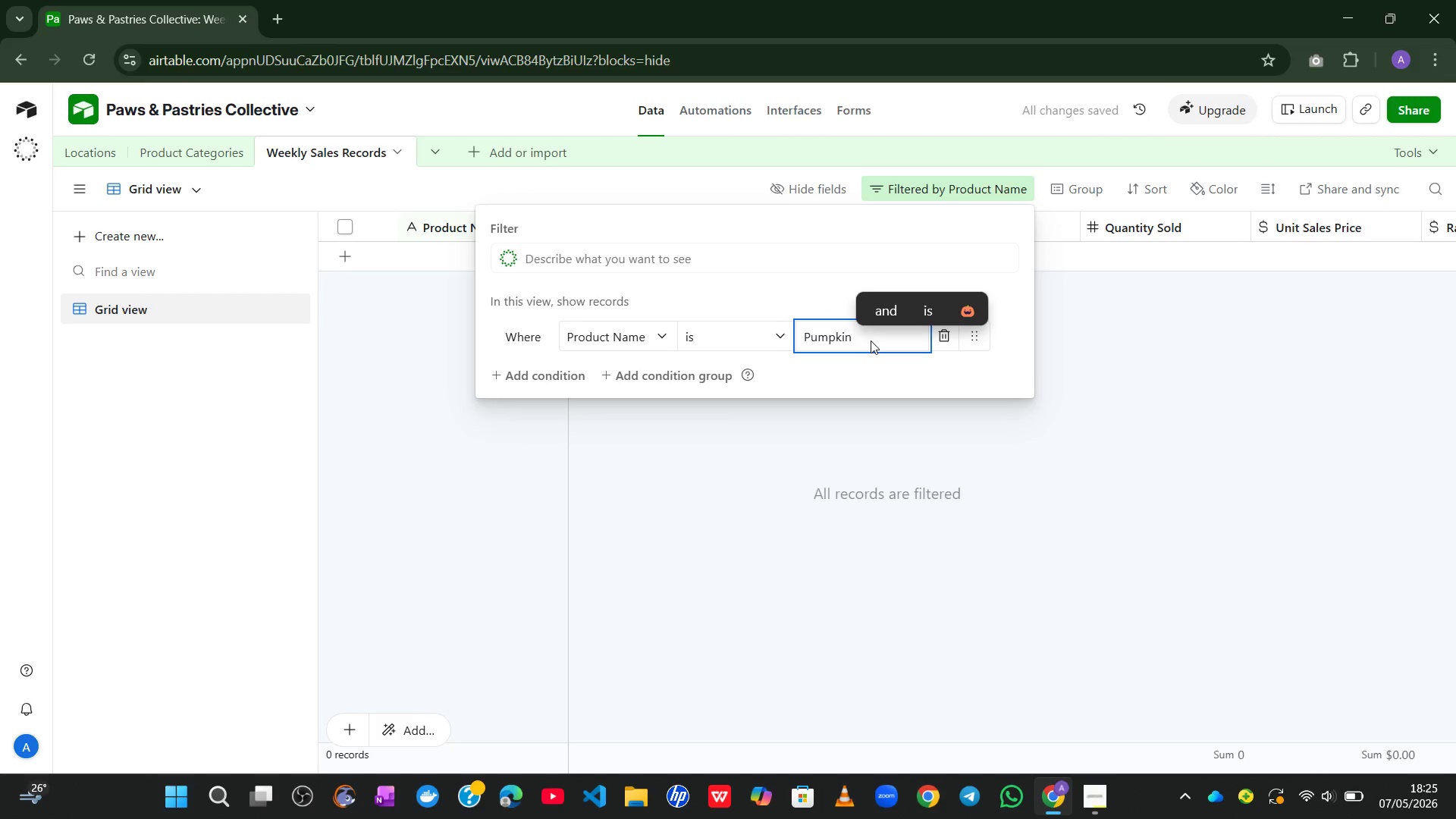 
type(Pup-)
 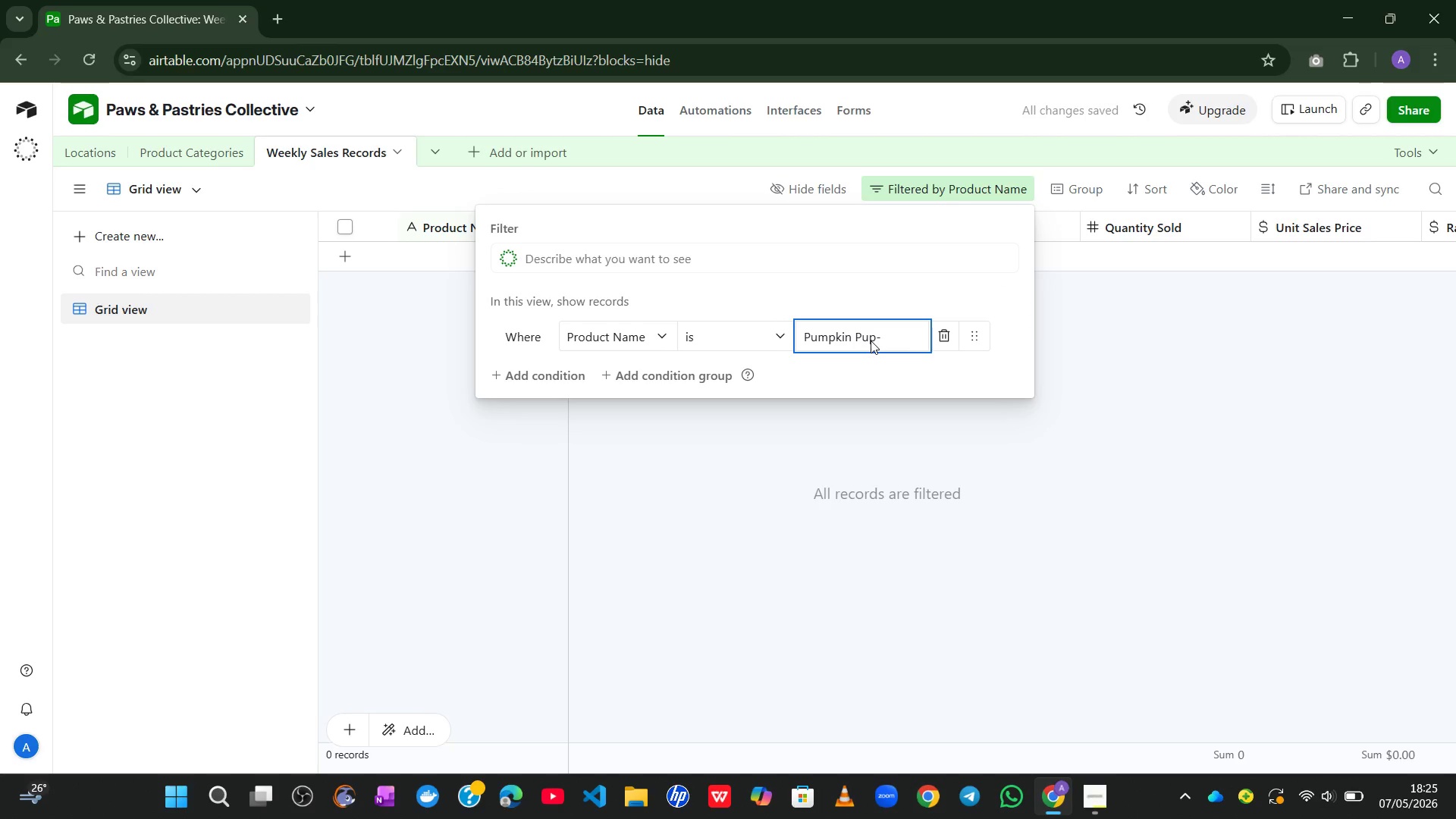 
wait(5.17)
 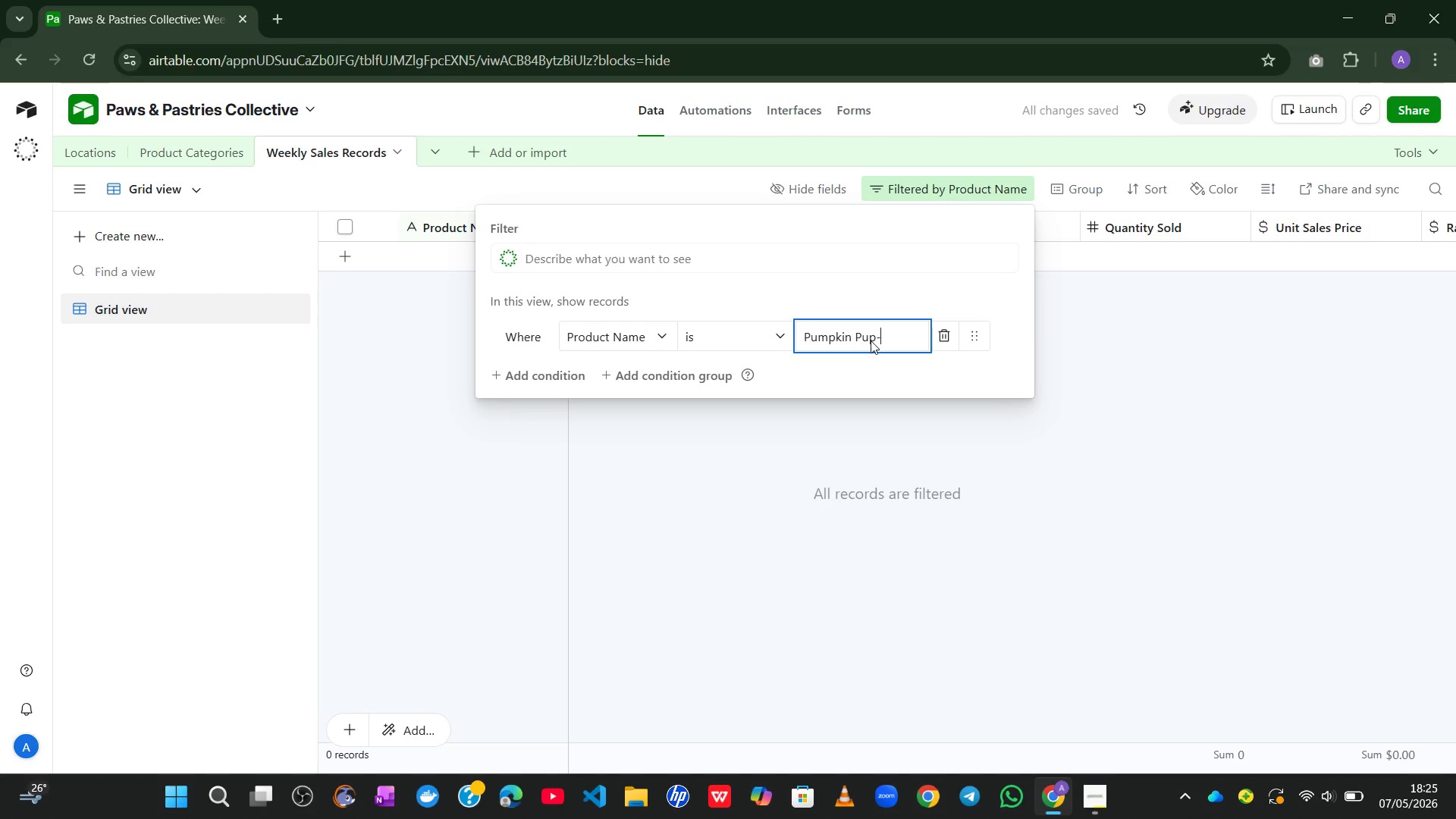 
type(cakes)
 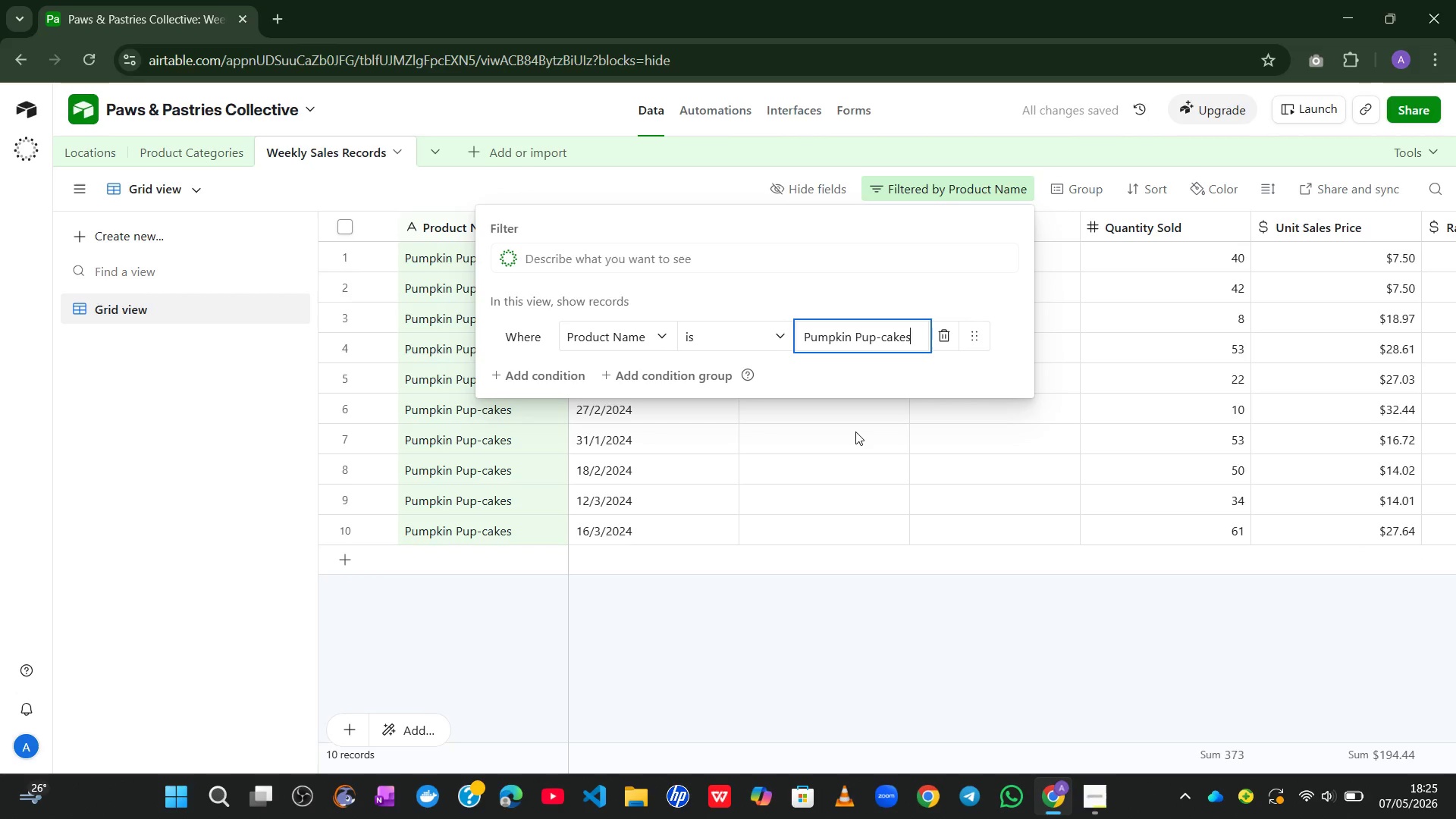 
left_click([814, 646])
 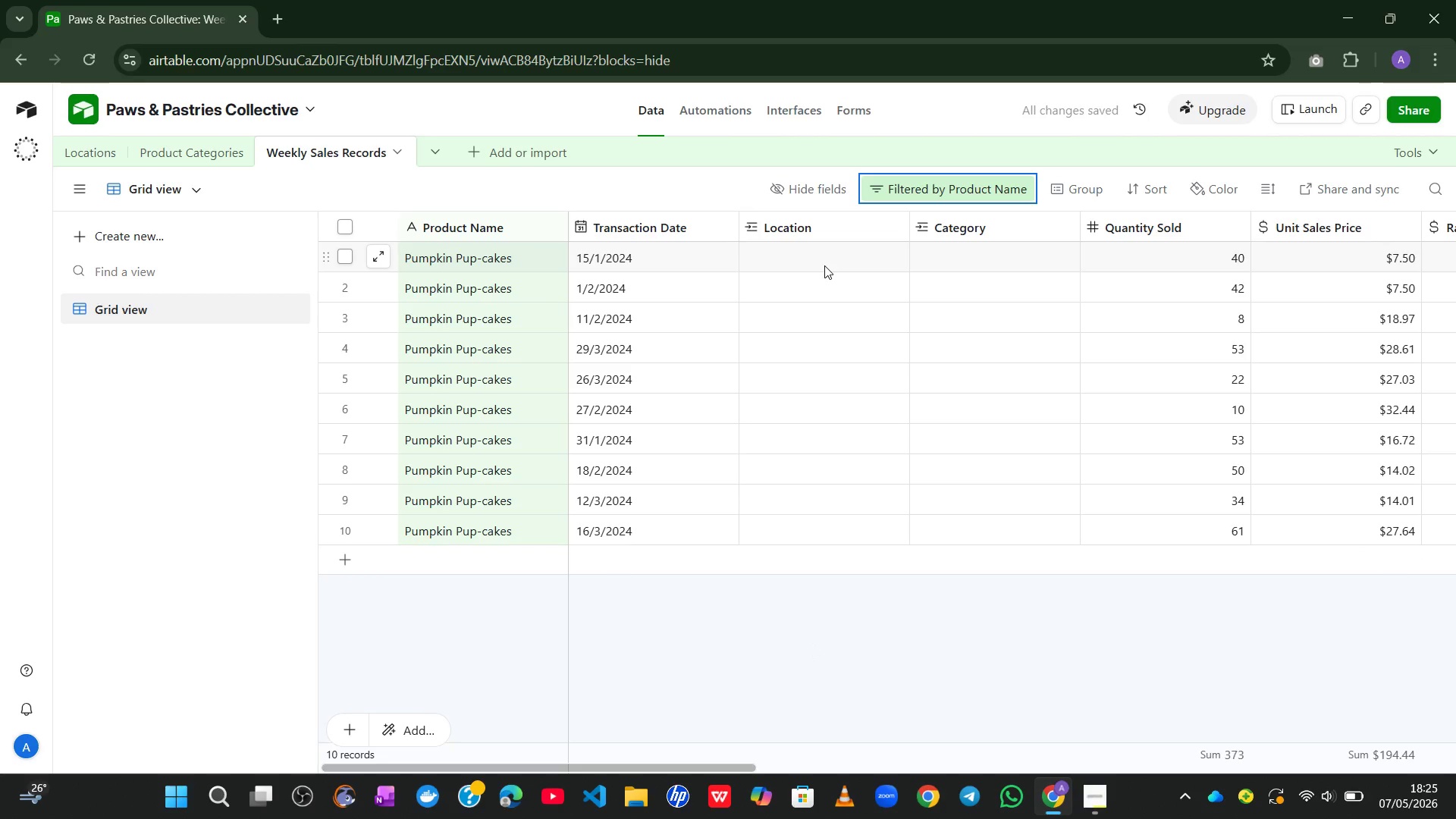 
left_click([824, 265])
 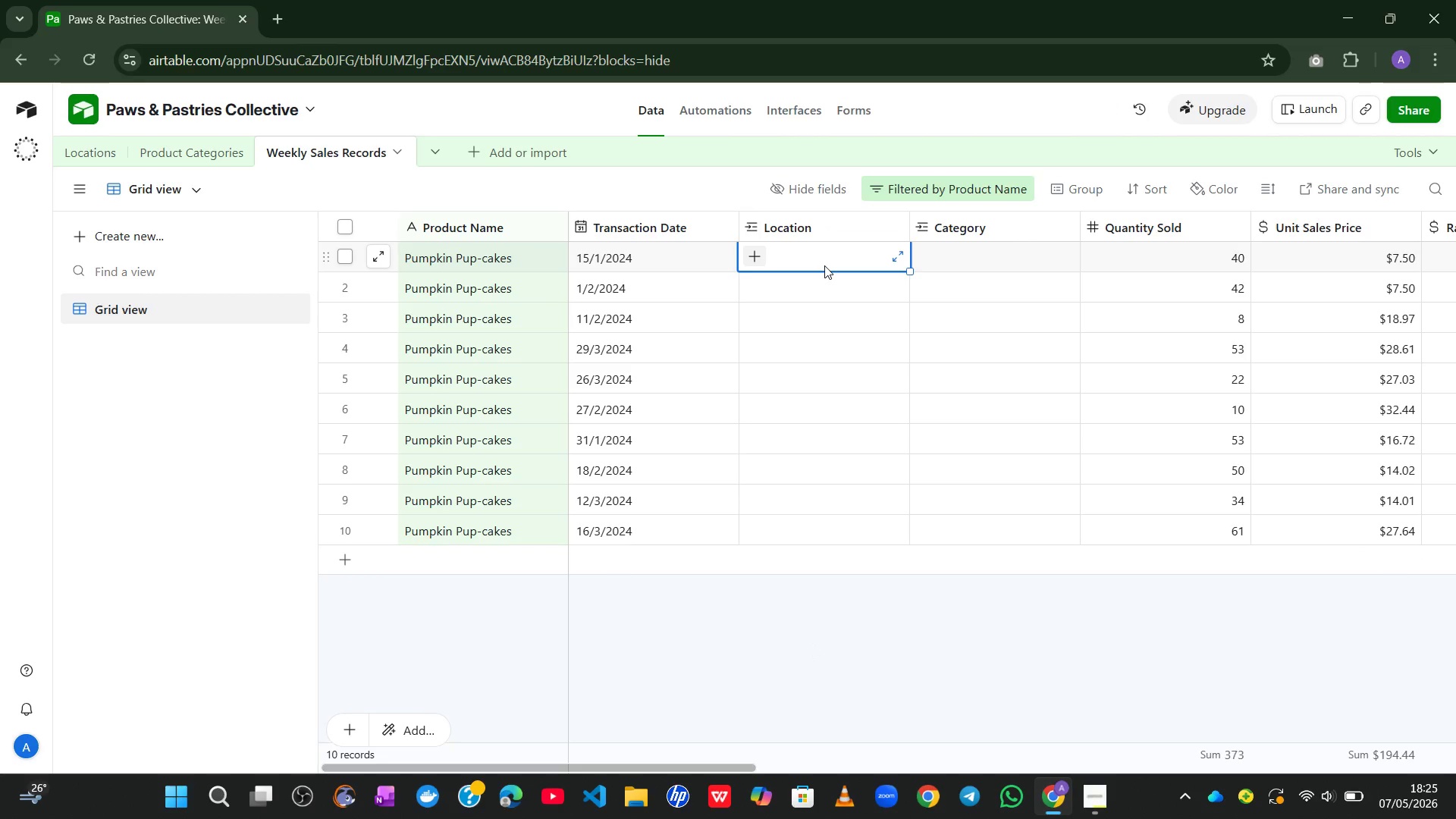 
wait(9.0)
 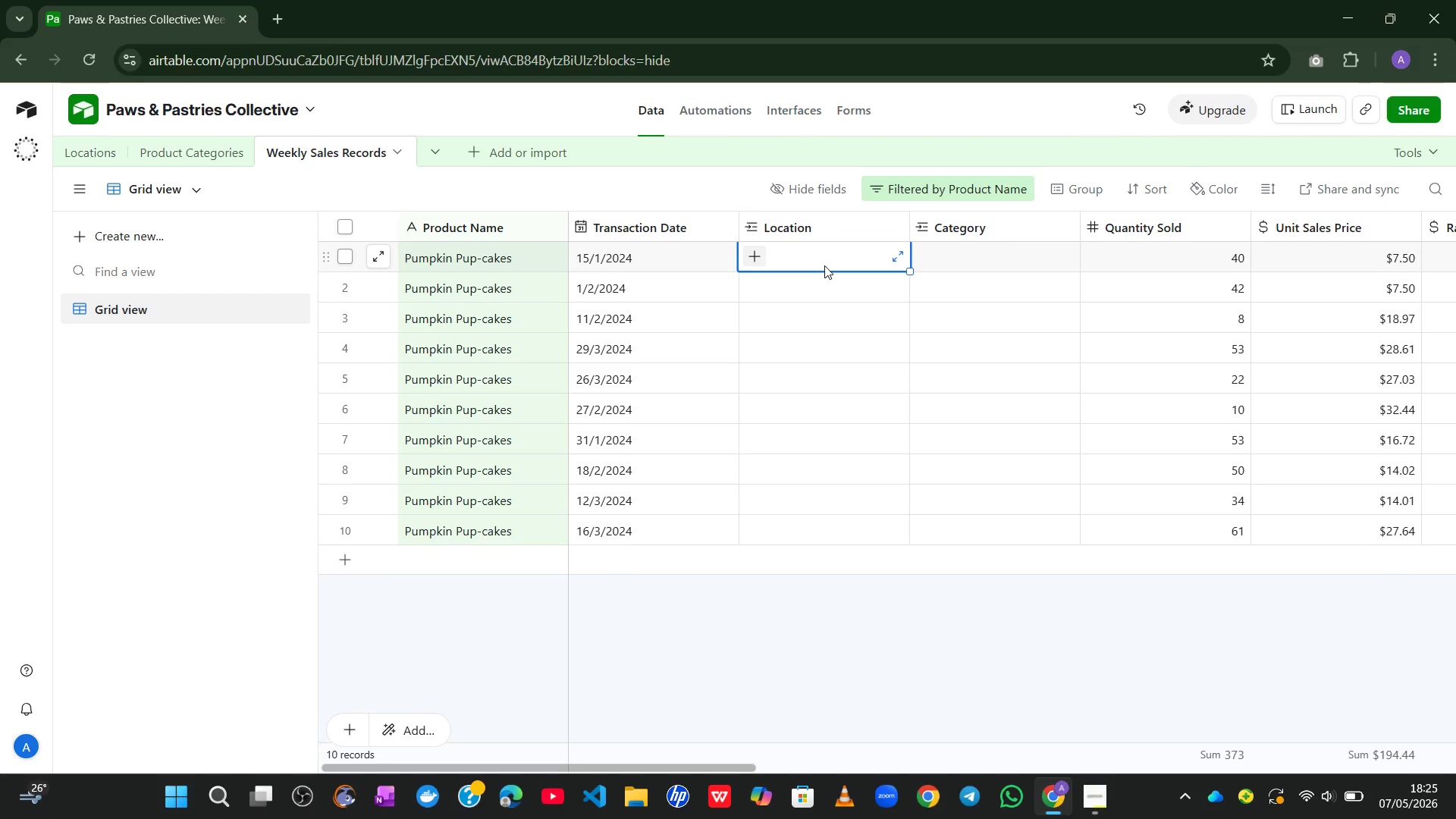 
left_click([746, 259])
 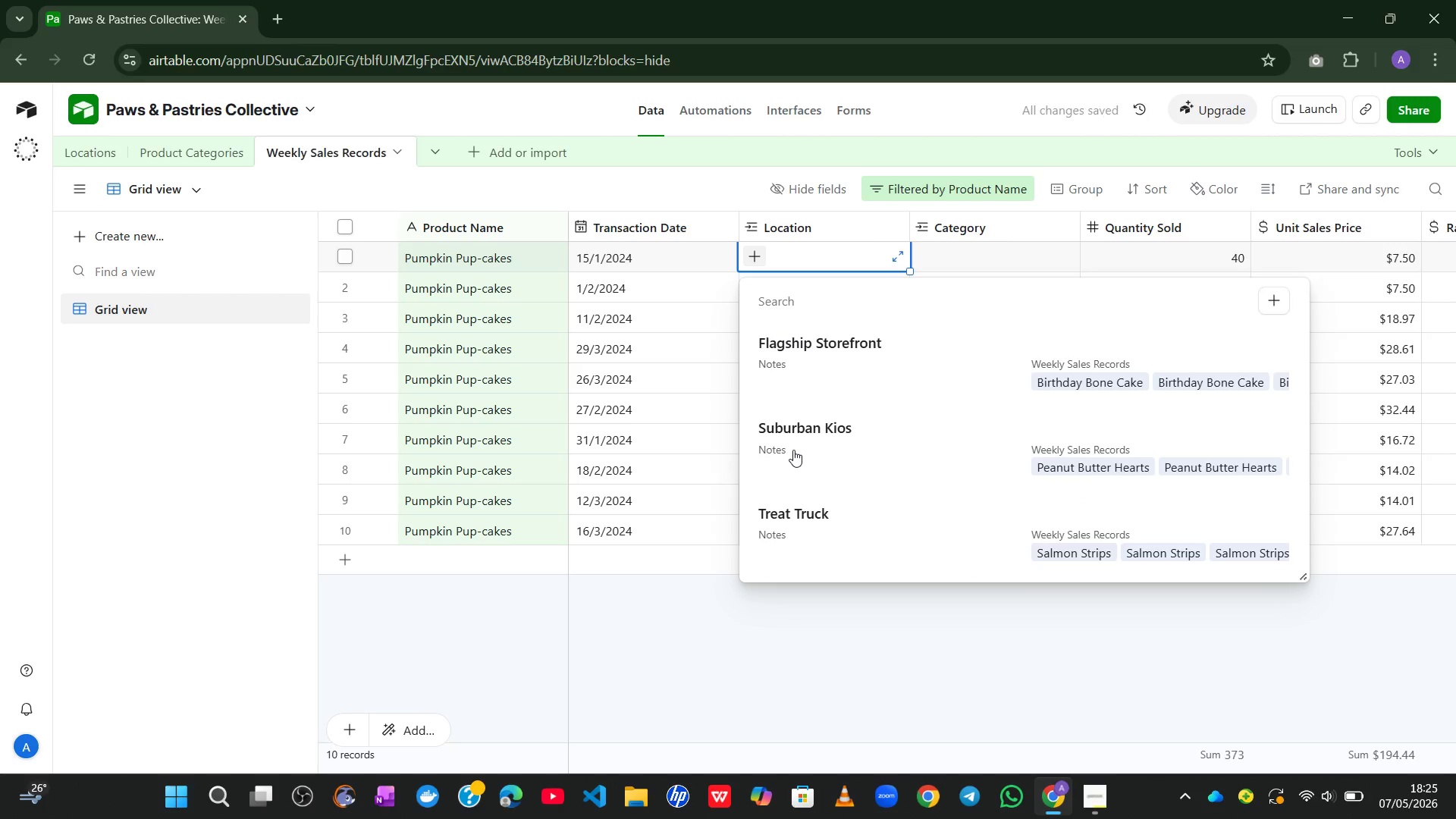 
left_click([798, 526])
 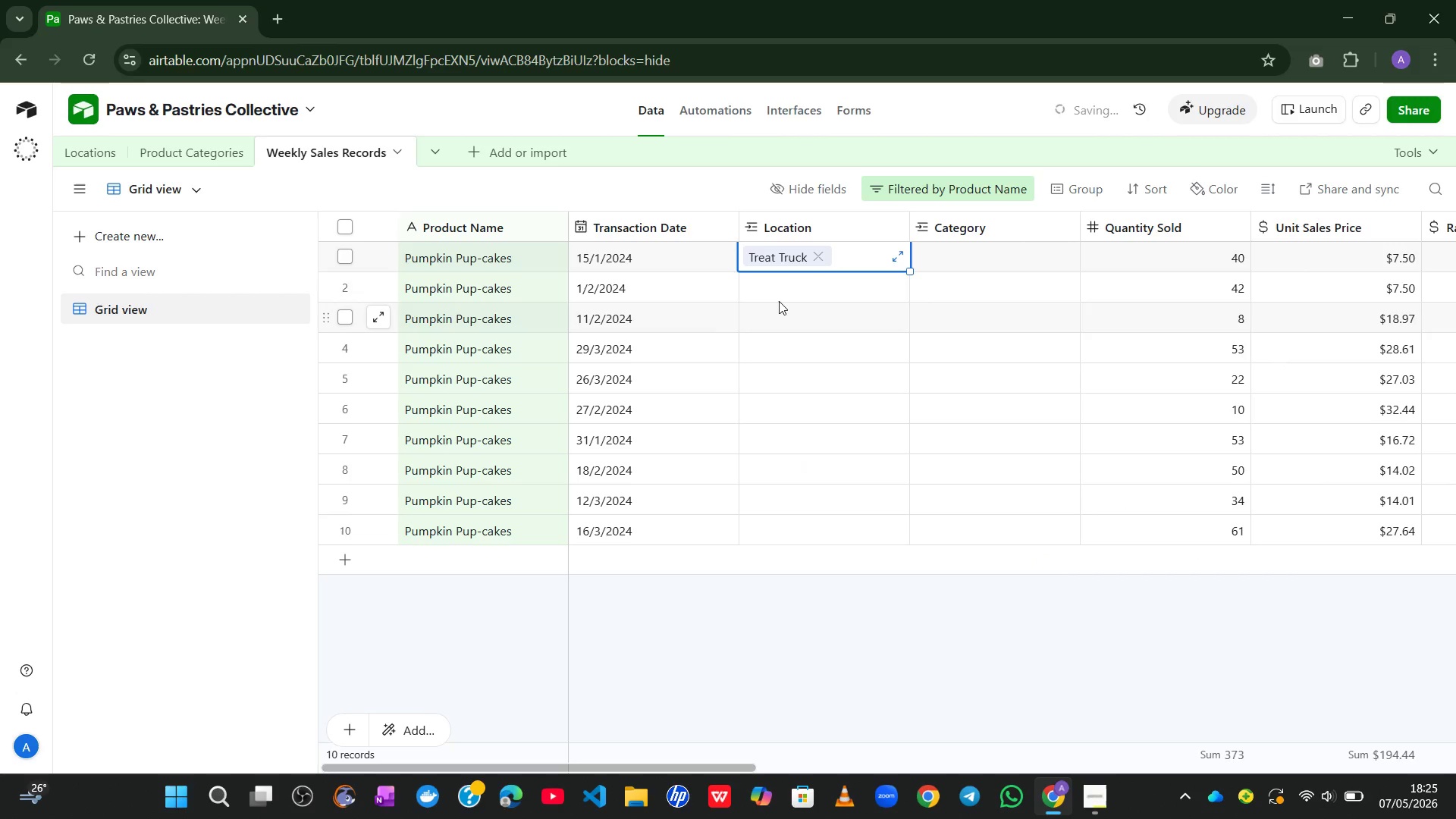 
left_click([778, 301])
 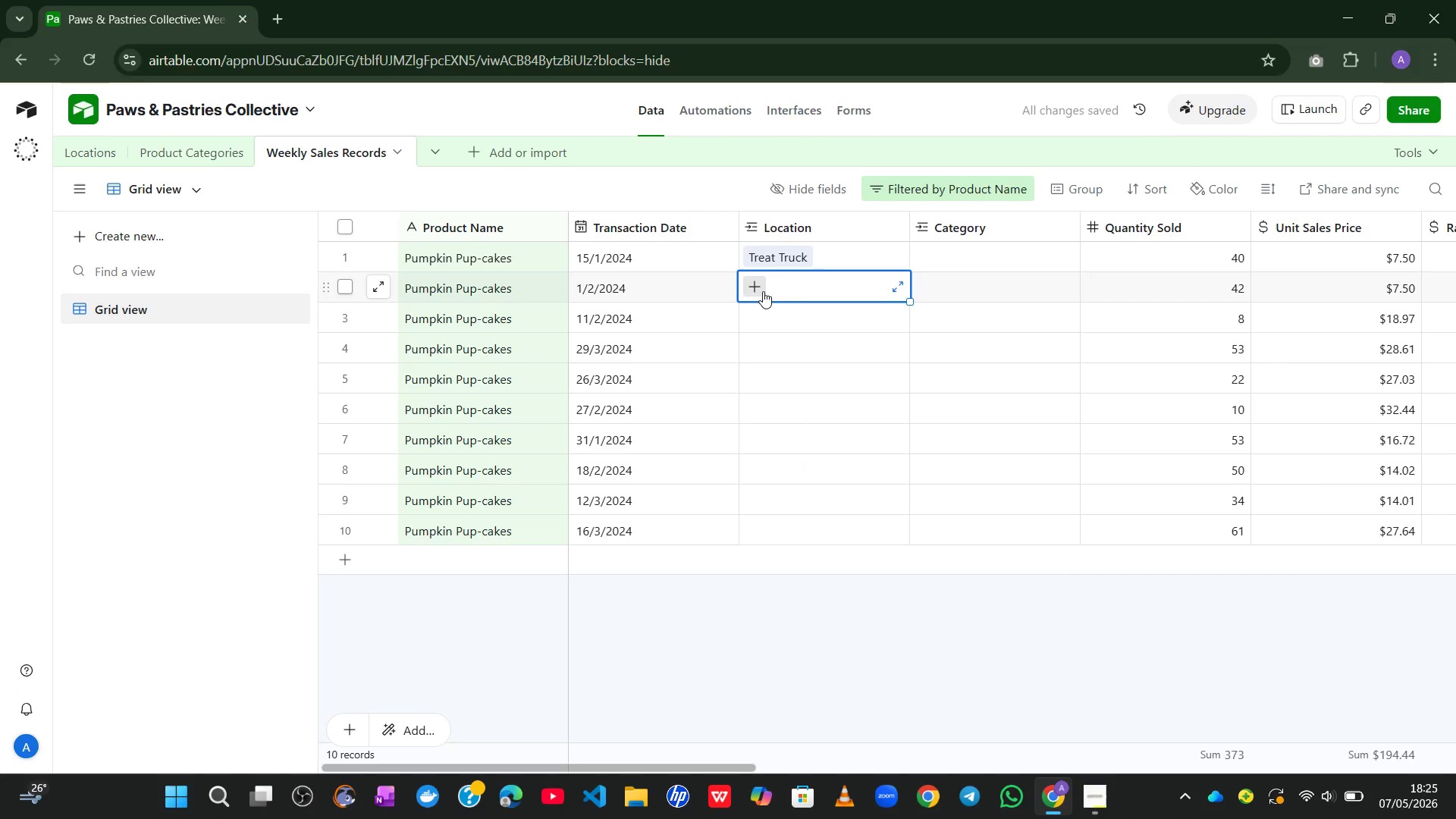 
left_click([763, 291])
 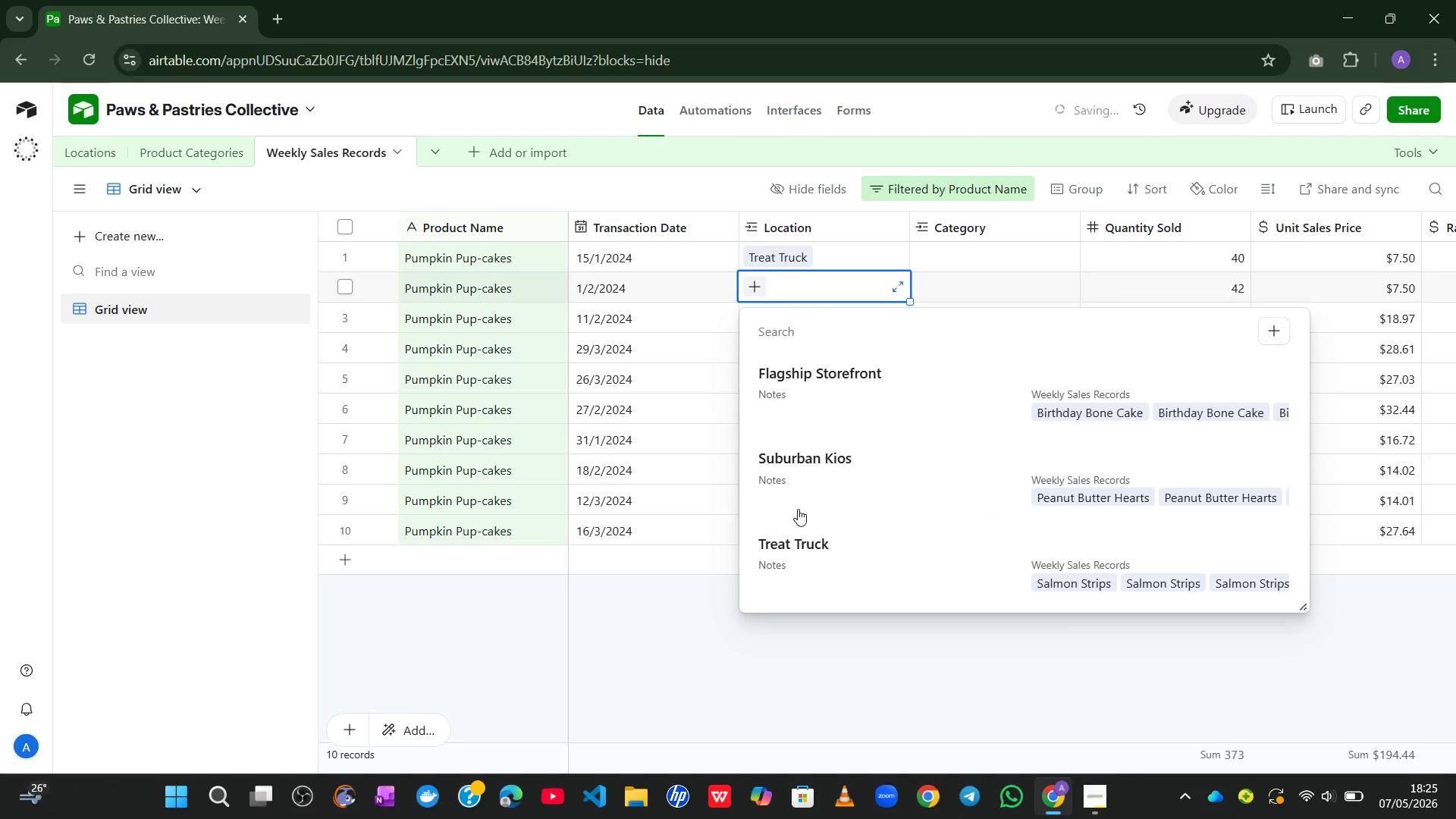 
left_click([790, 540])
 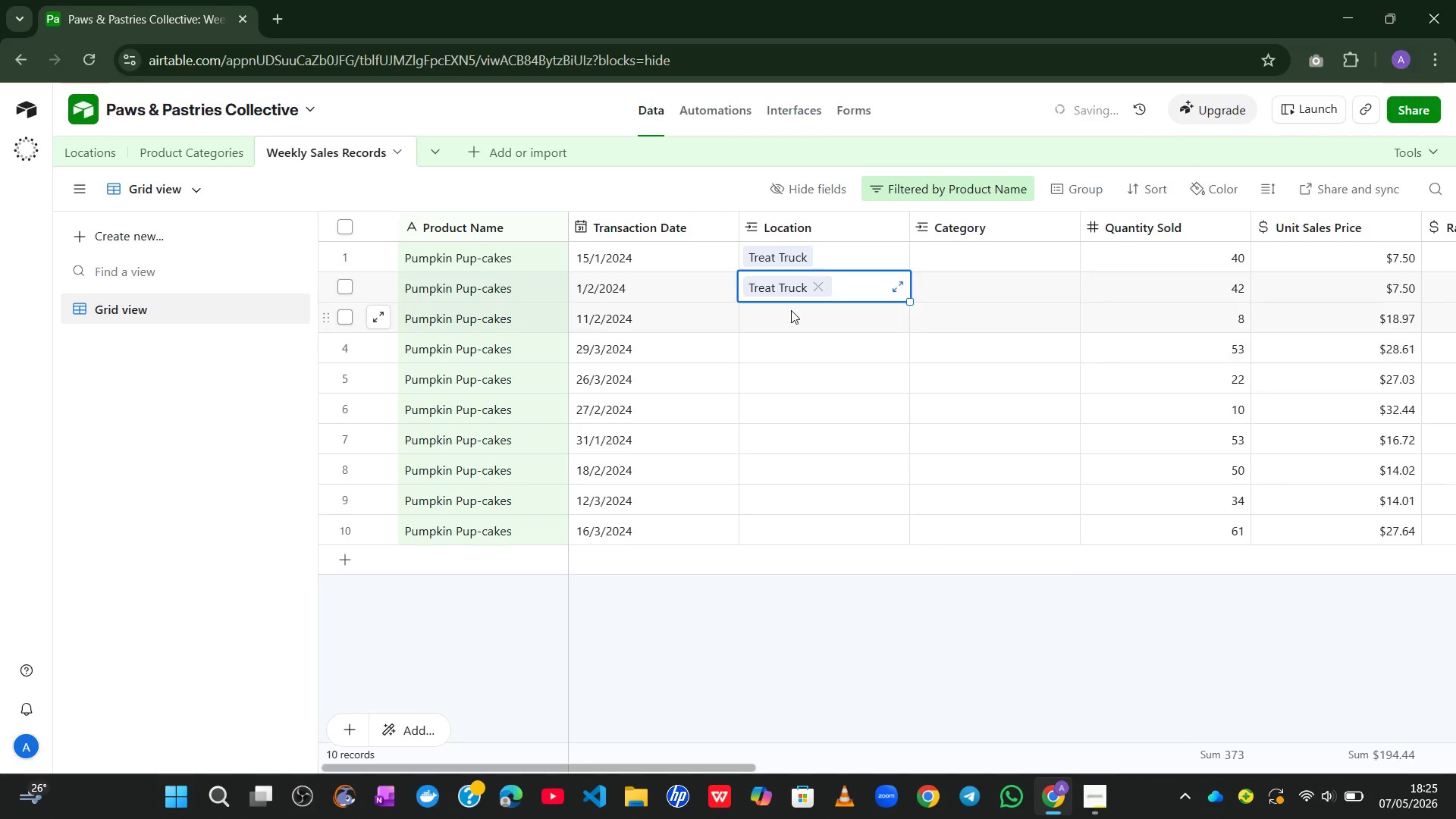 
left_click([791, 310])
 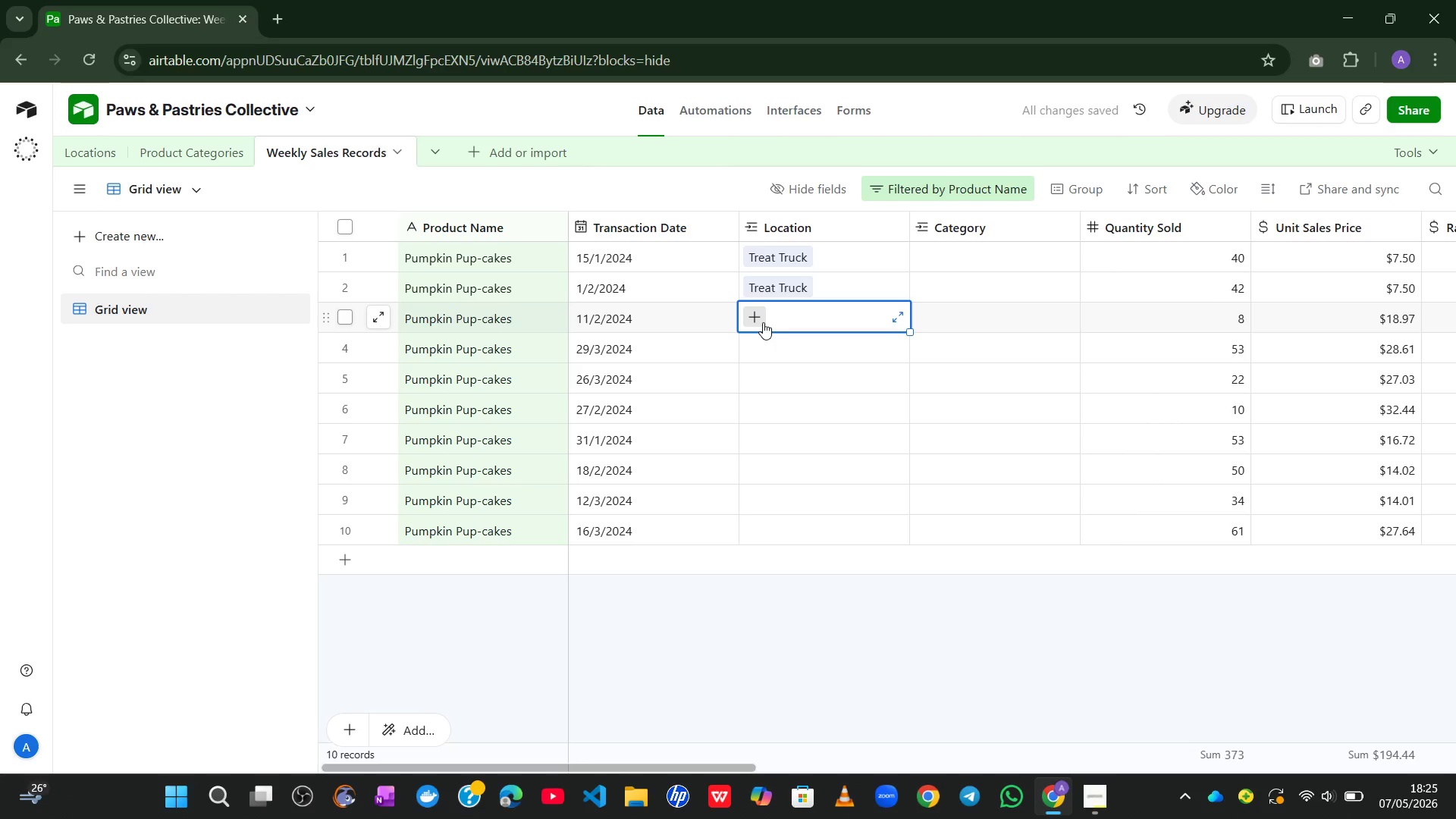 
left_click([763, 322])
 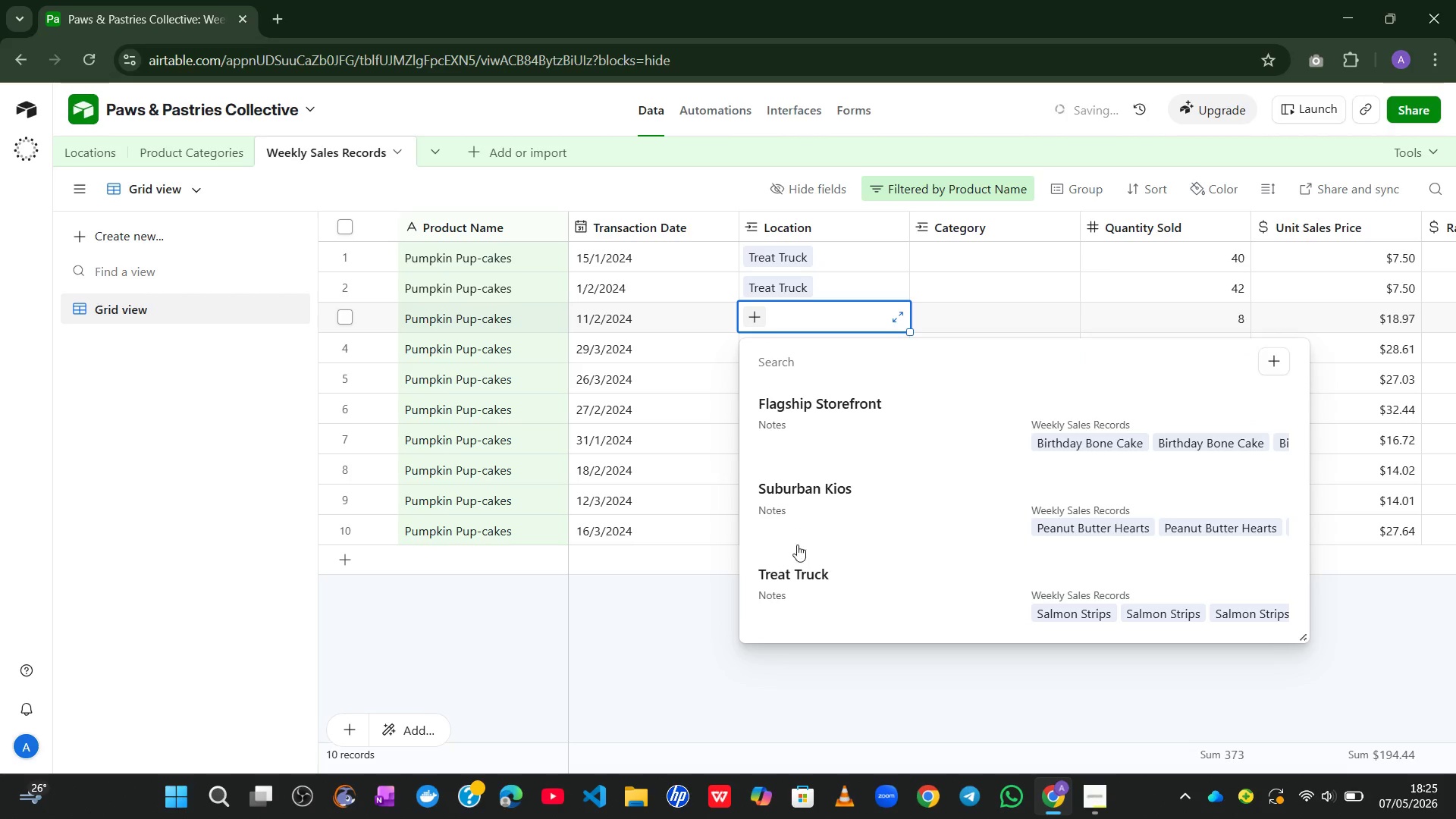 
left_click([795, 570])
 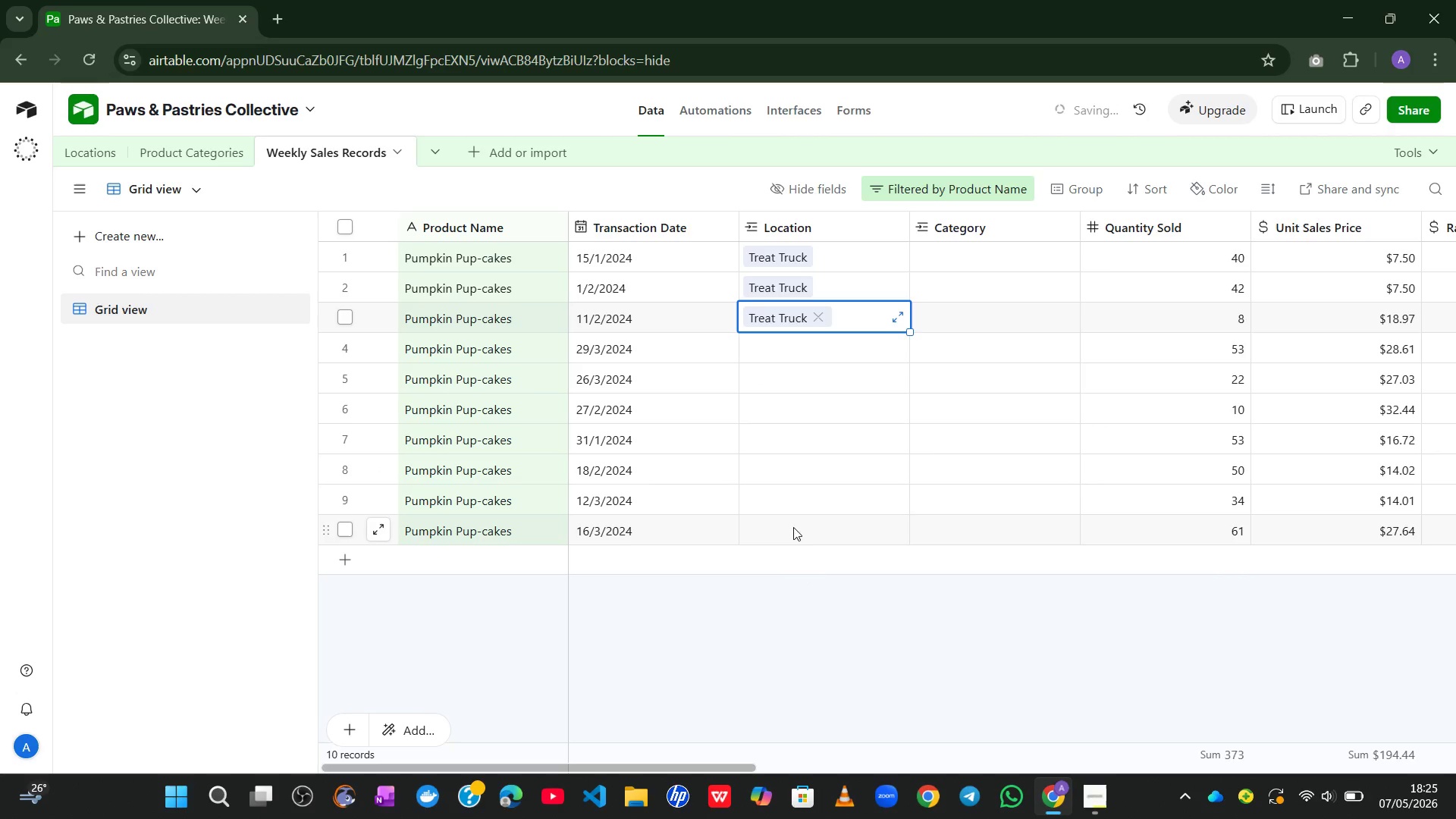 
left_click_drag(start_coordinate=[791, 538], to_coordinate=[765, 528])
 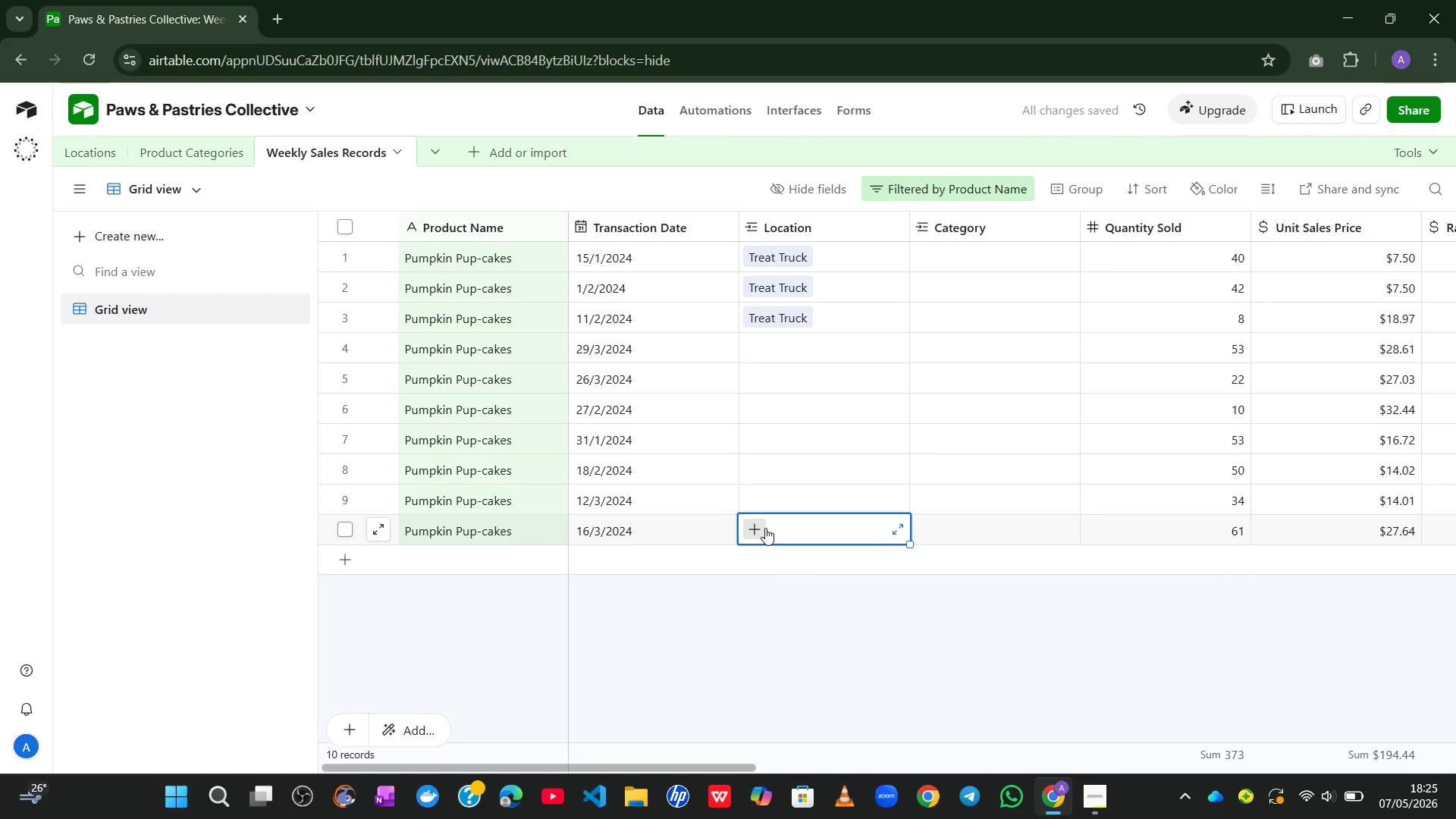 
left_click([765, 528])
 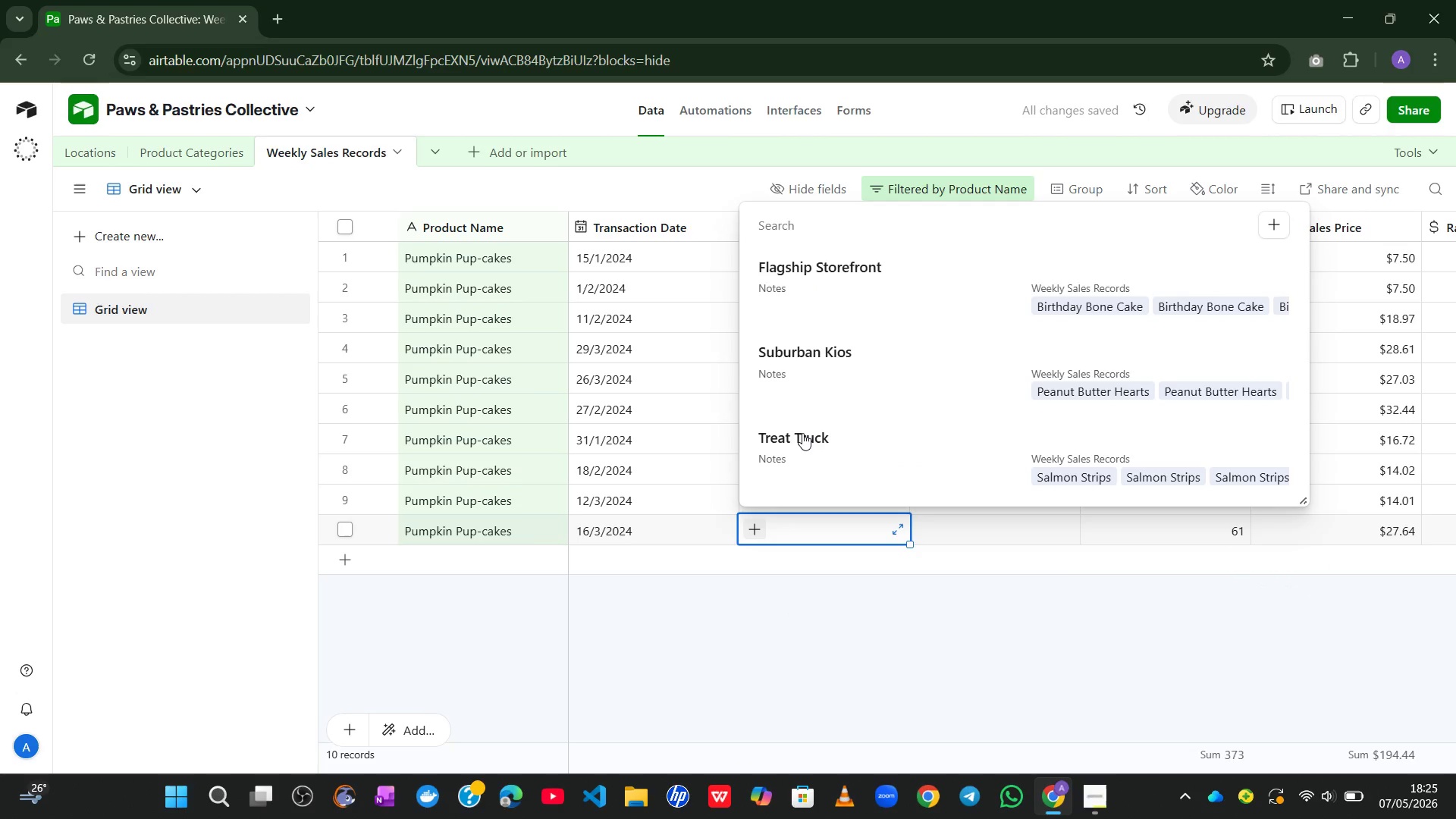 
left_click([802, 434])
 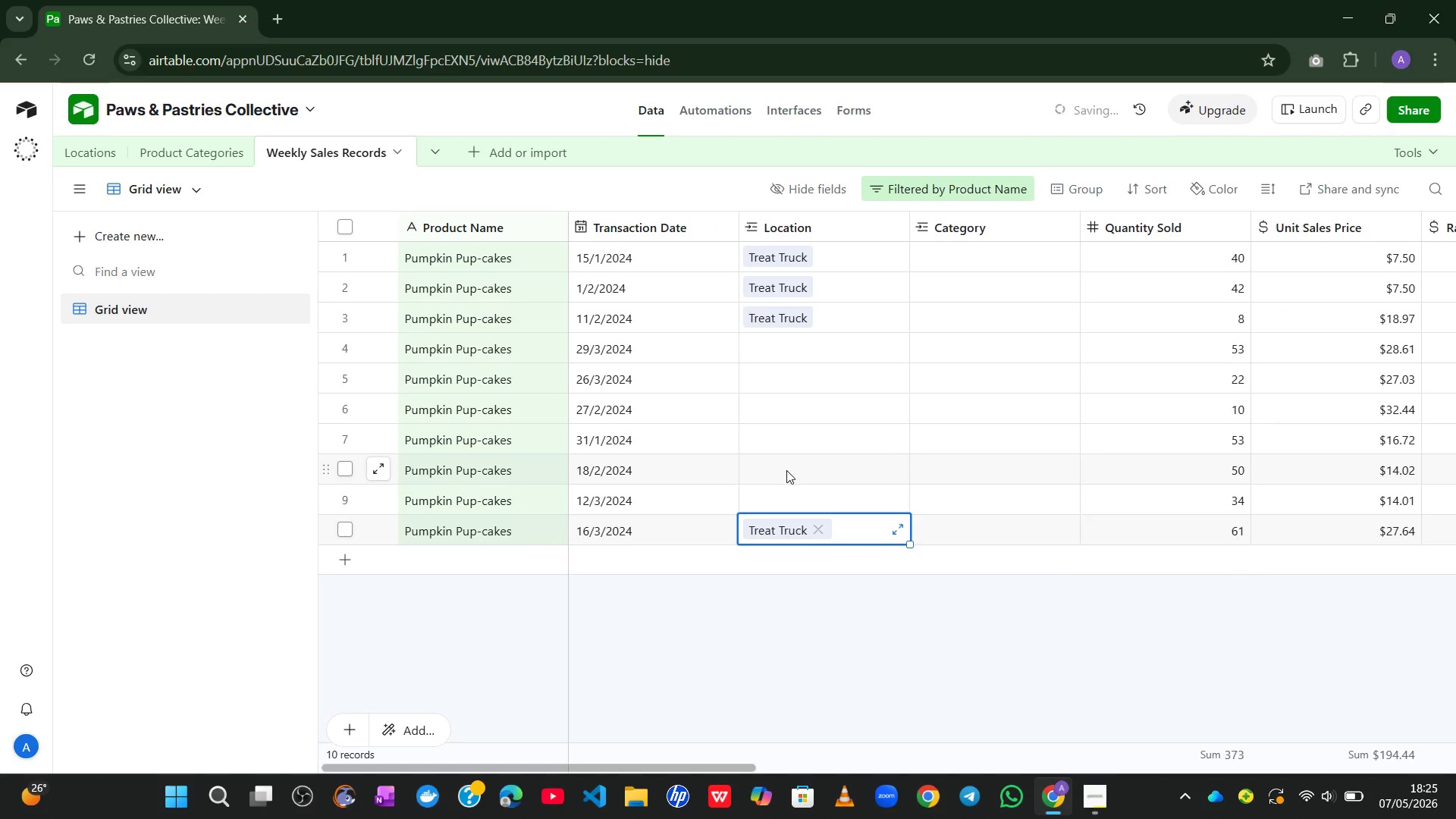 
left_click([786, 470])
 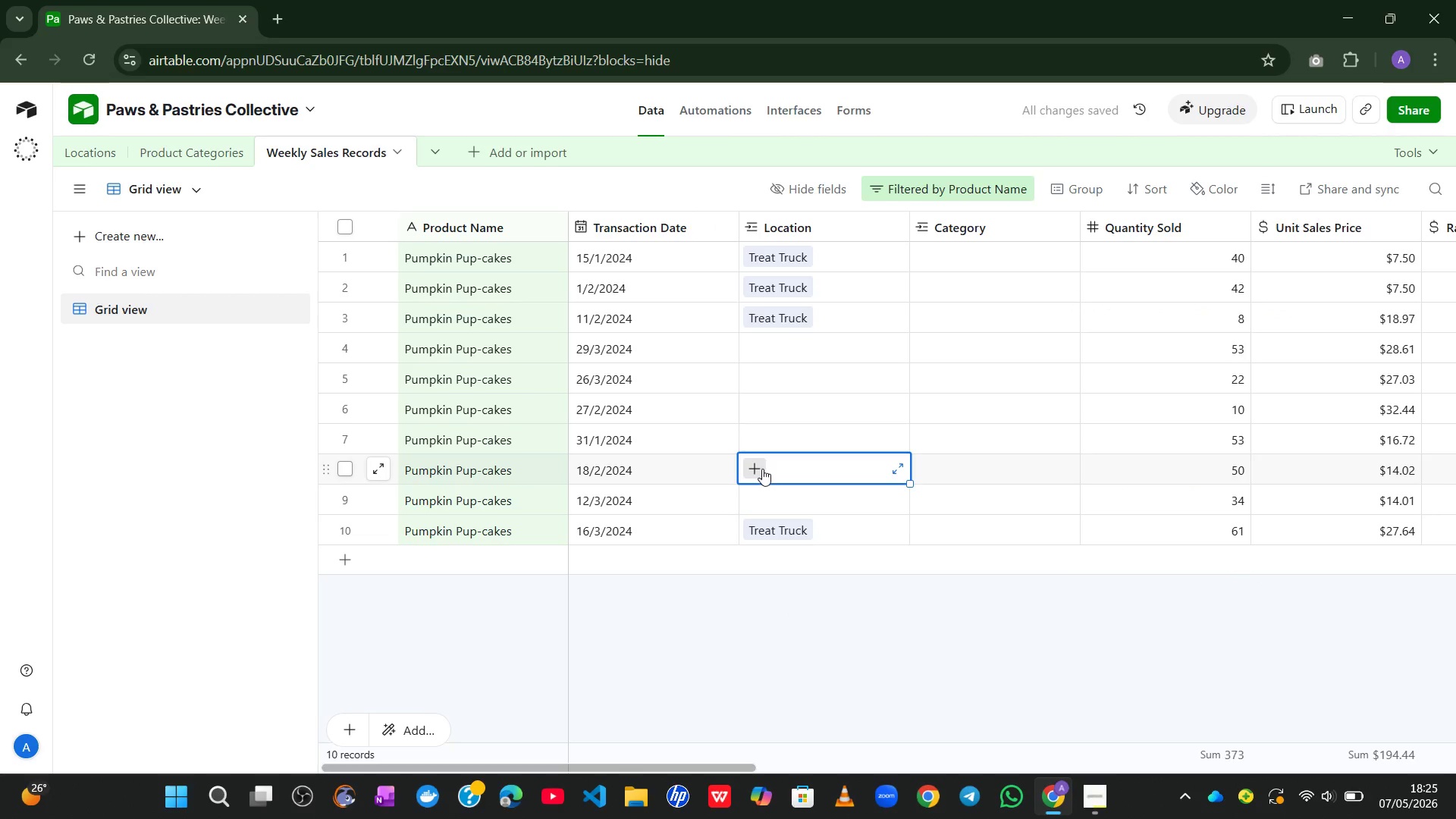 
left_click([761, 469])
 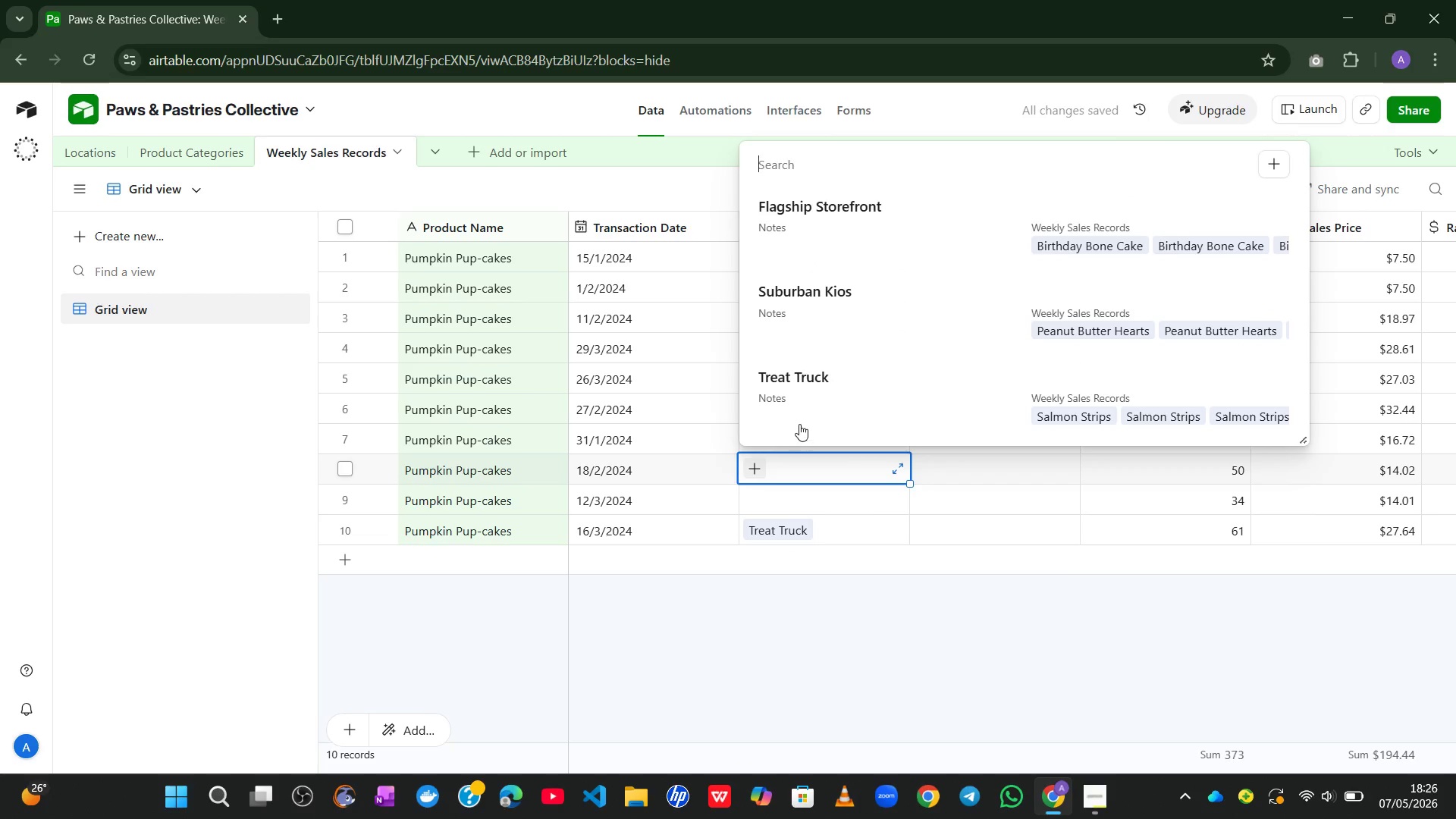 
left_click([805, 399])
 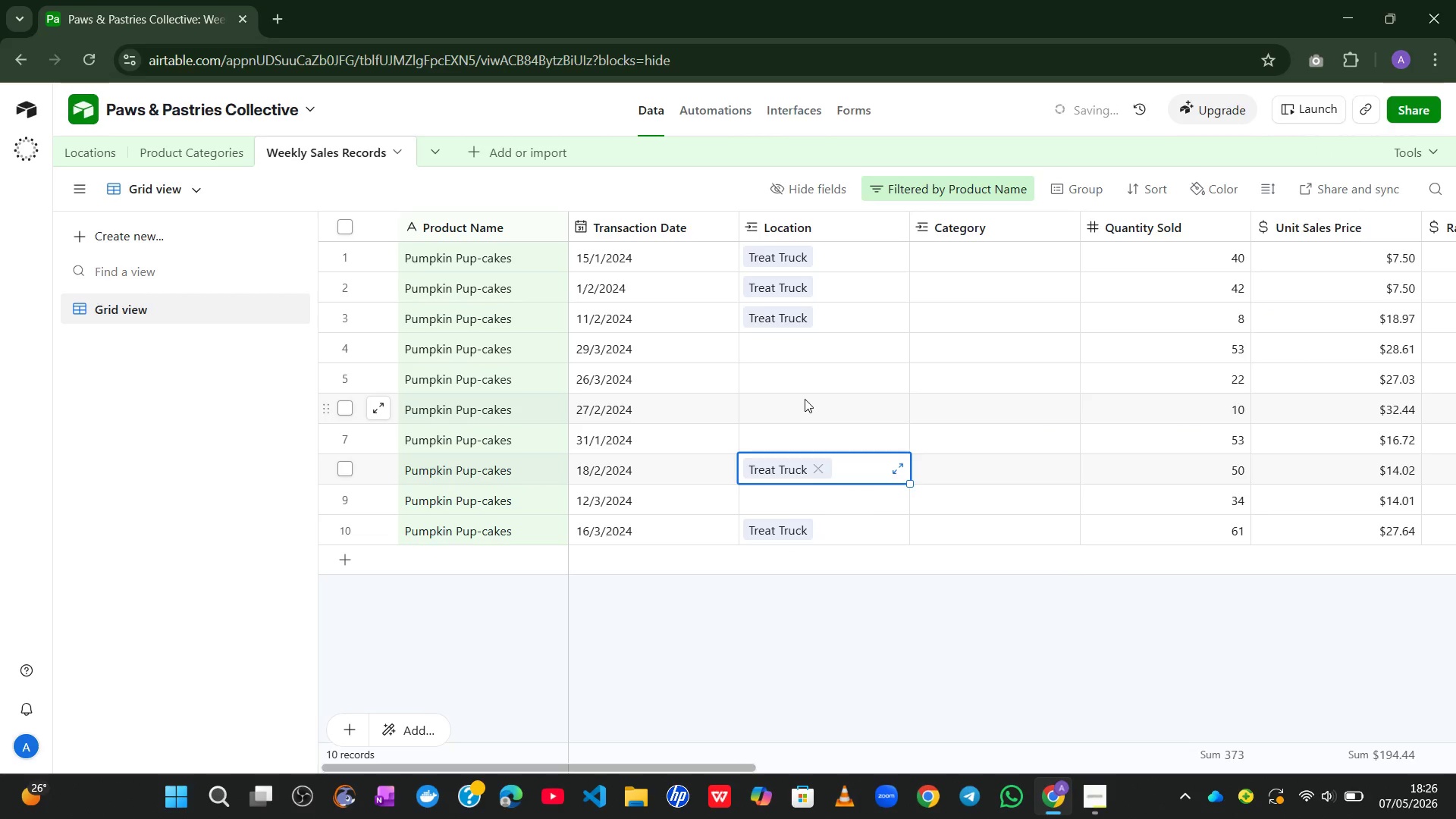 
left_click([805, 399])
 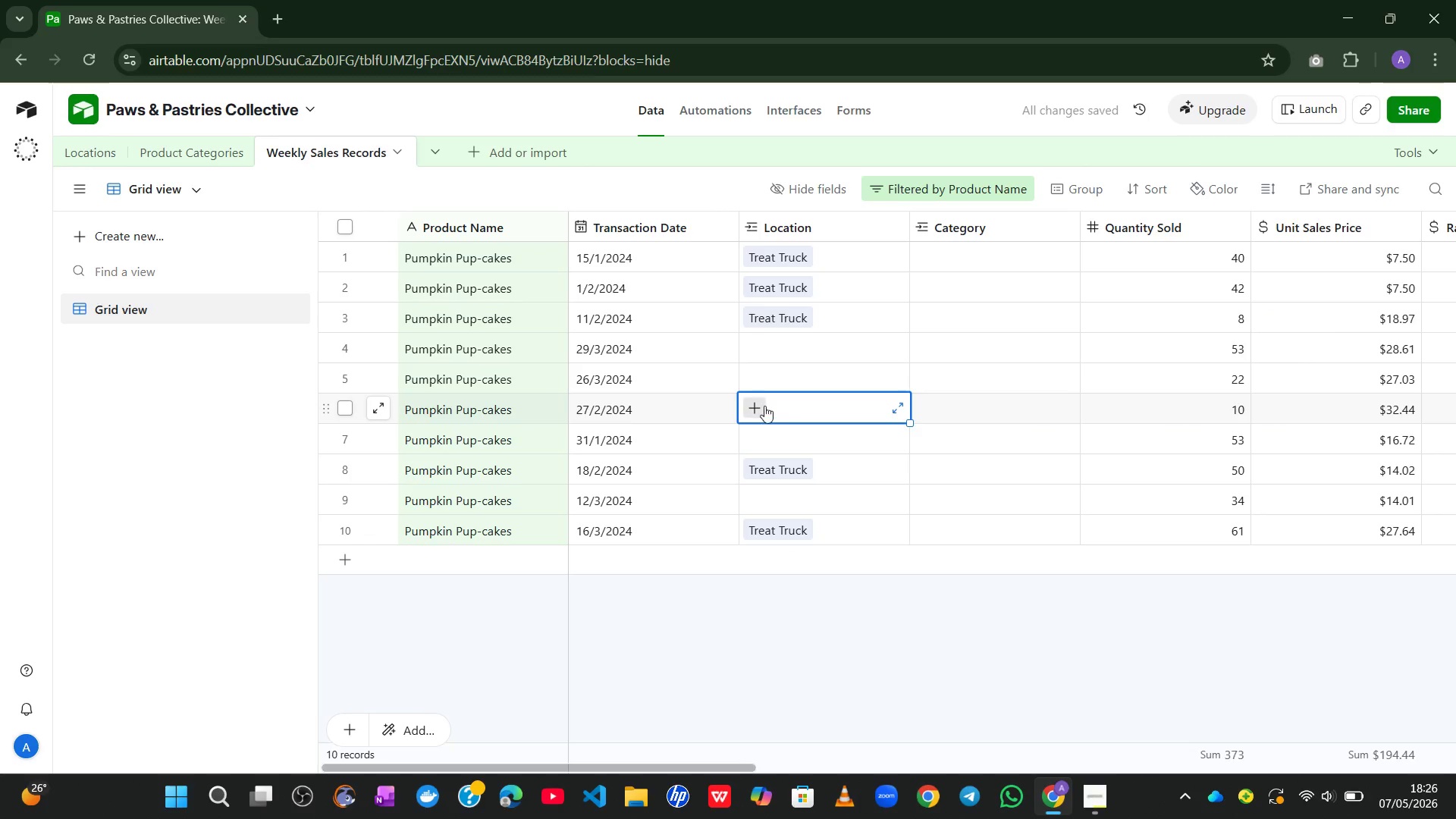 
left_click([764, 406])
 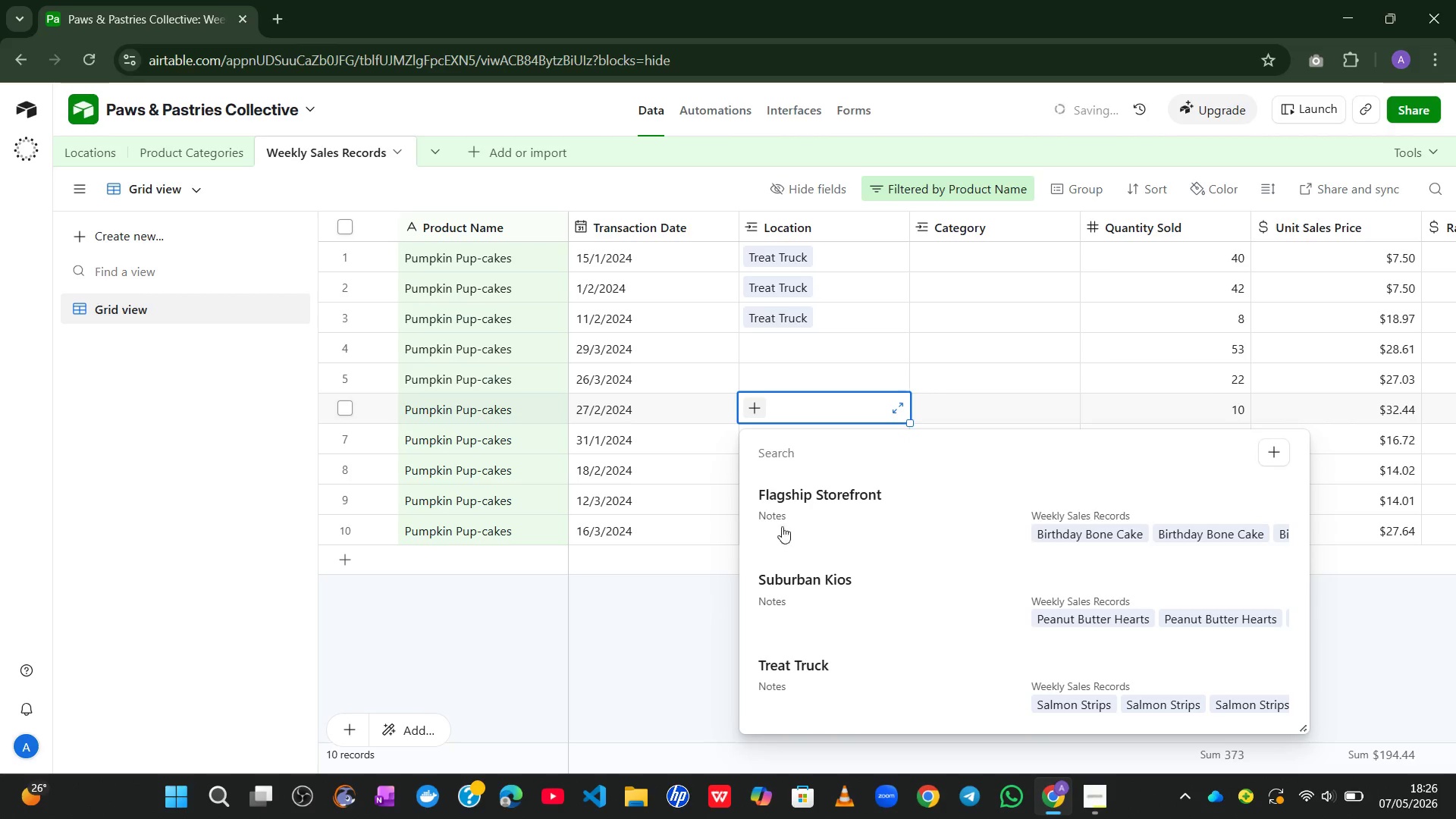 
left_click([786, 676])
 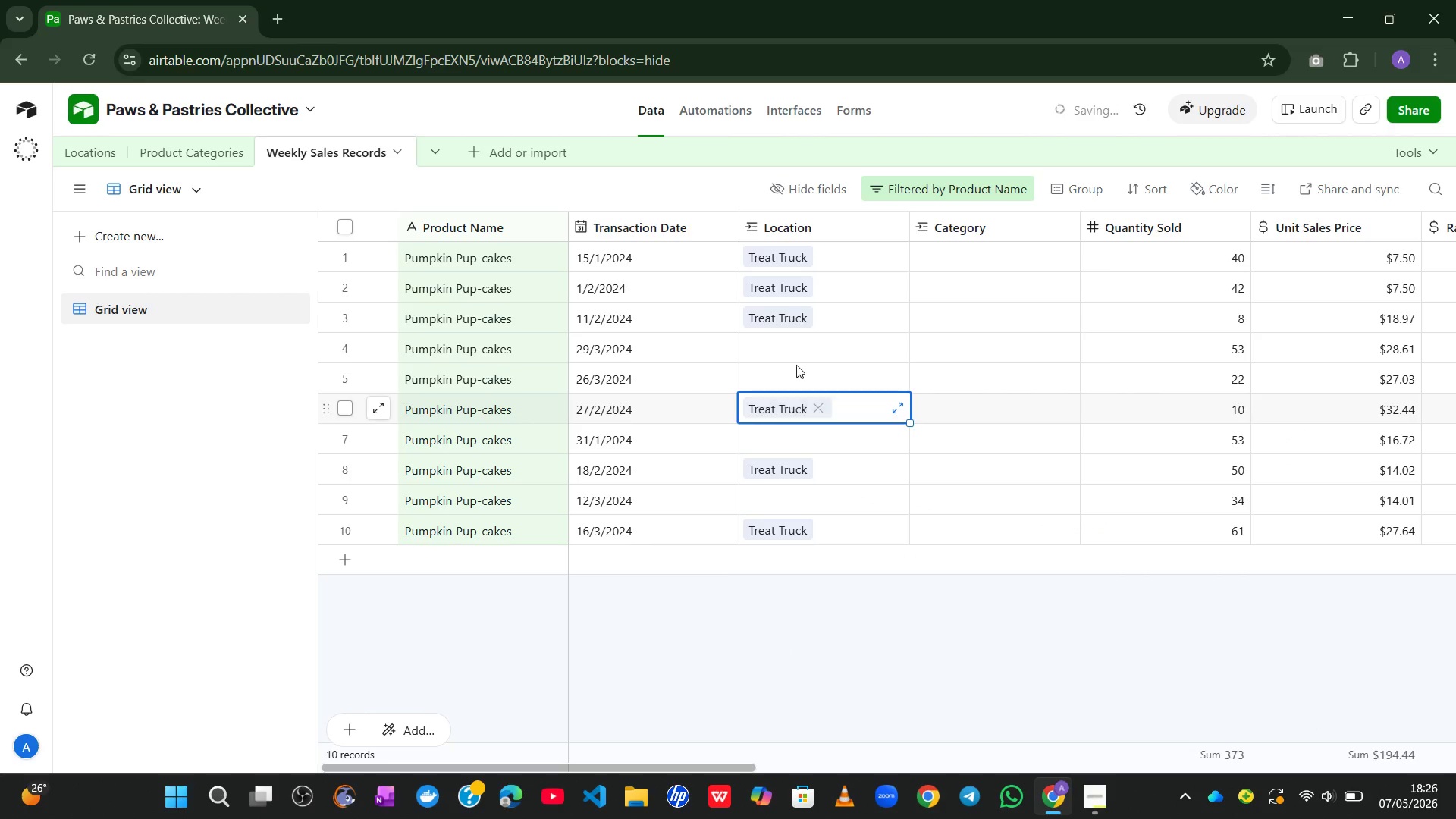 
left_click([791, 356])
 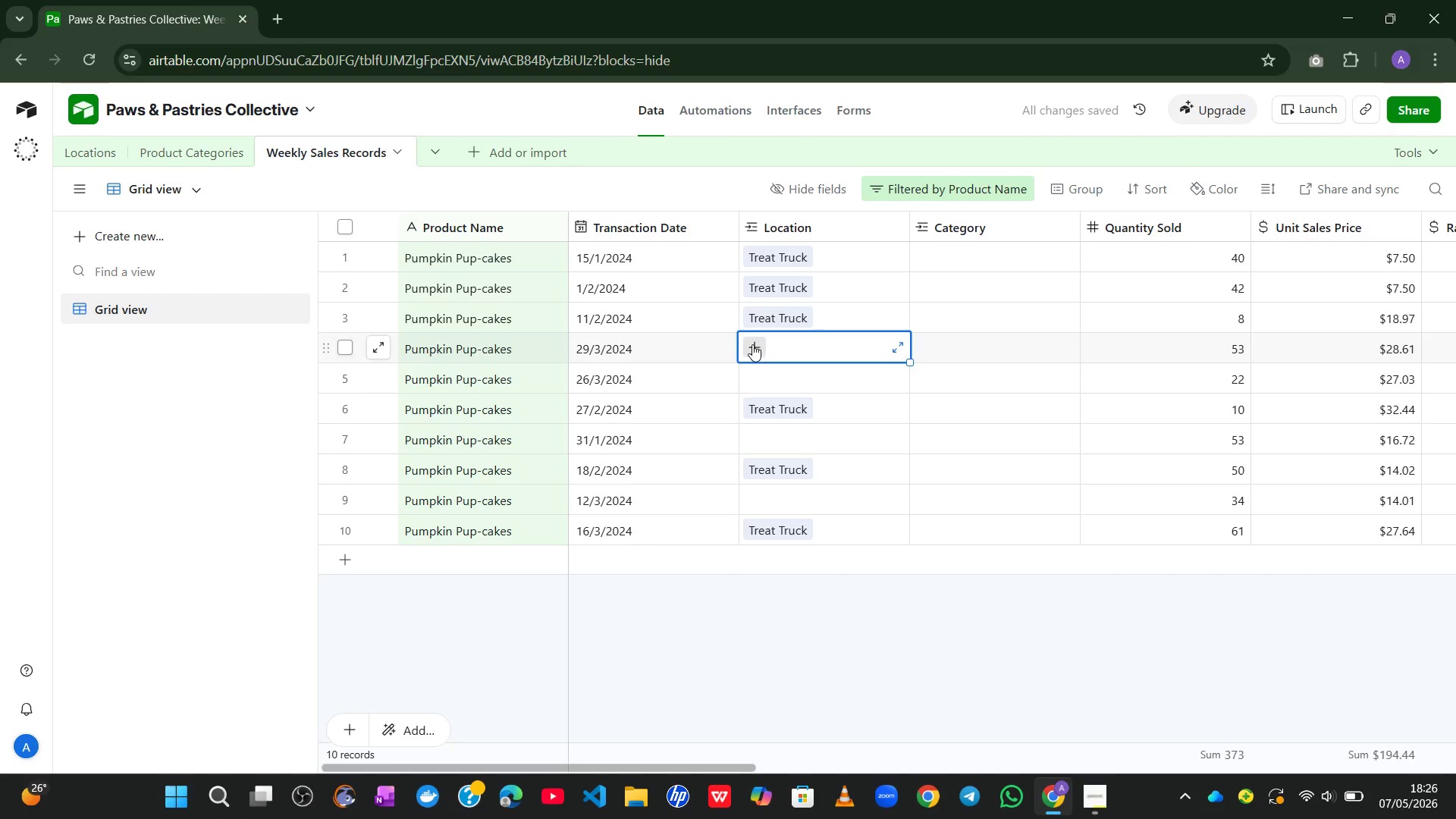 
left_click([752, 344])
 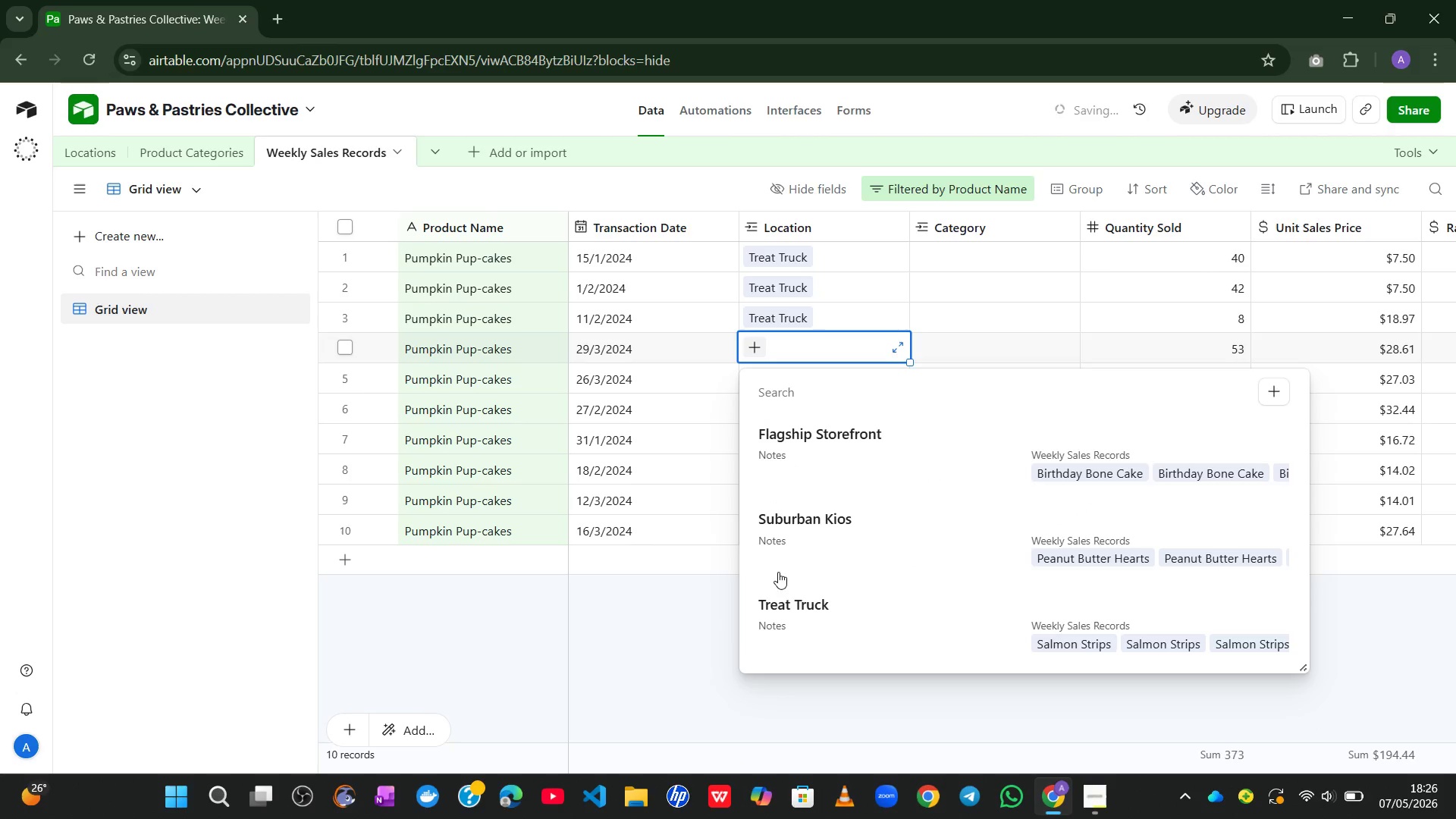 
left_click([777, 598])
 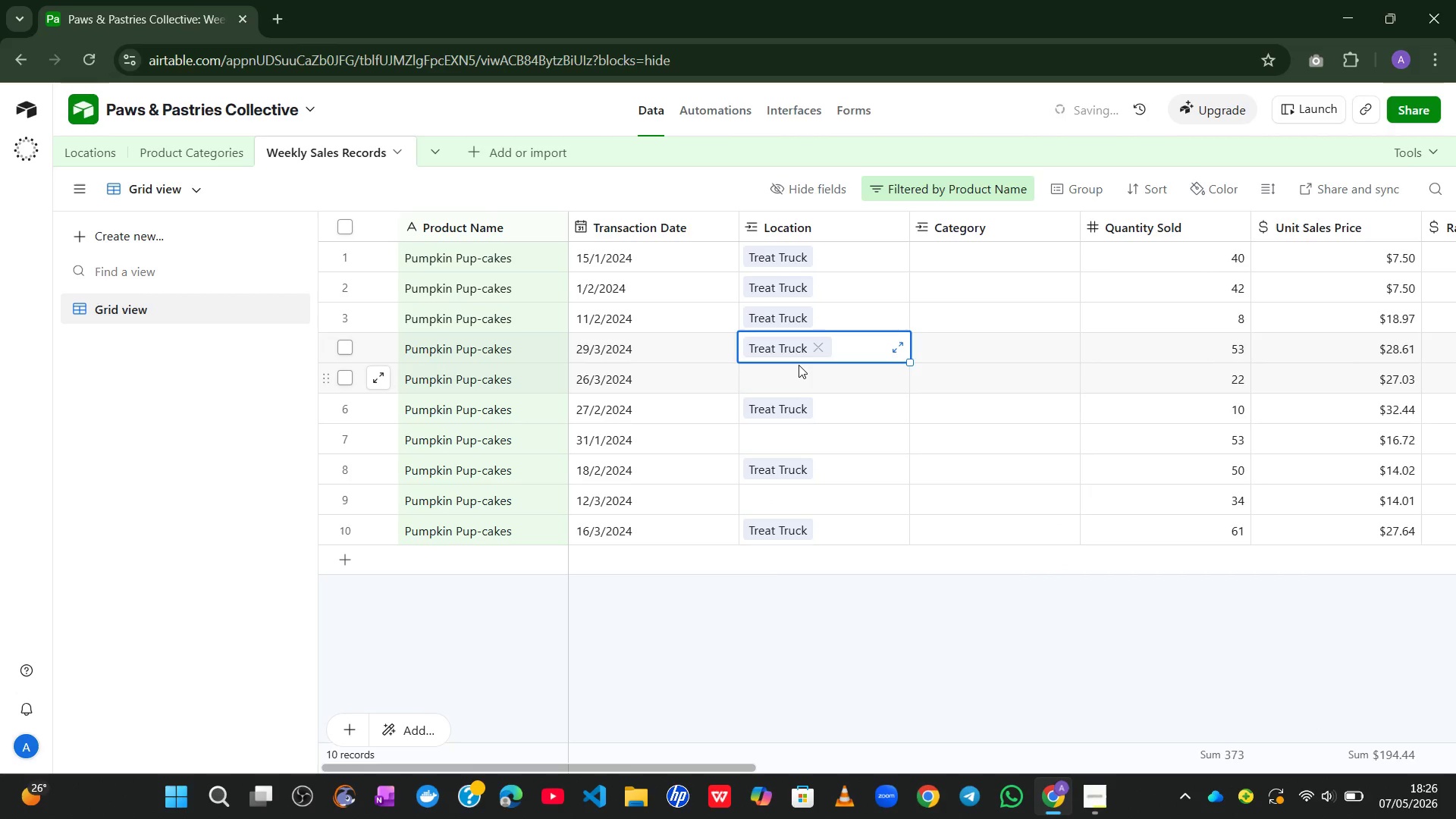 
left_click([798, 365])
 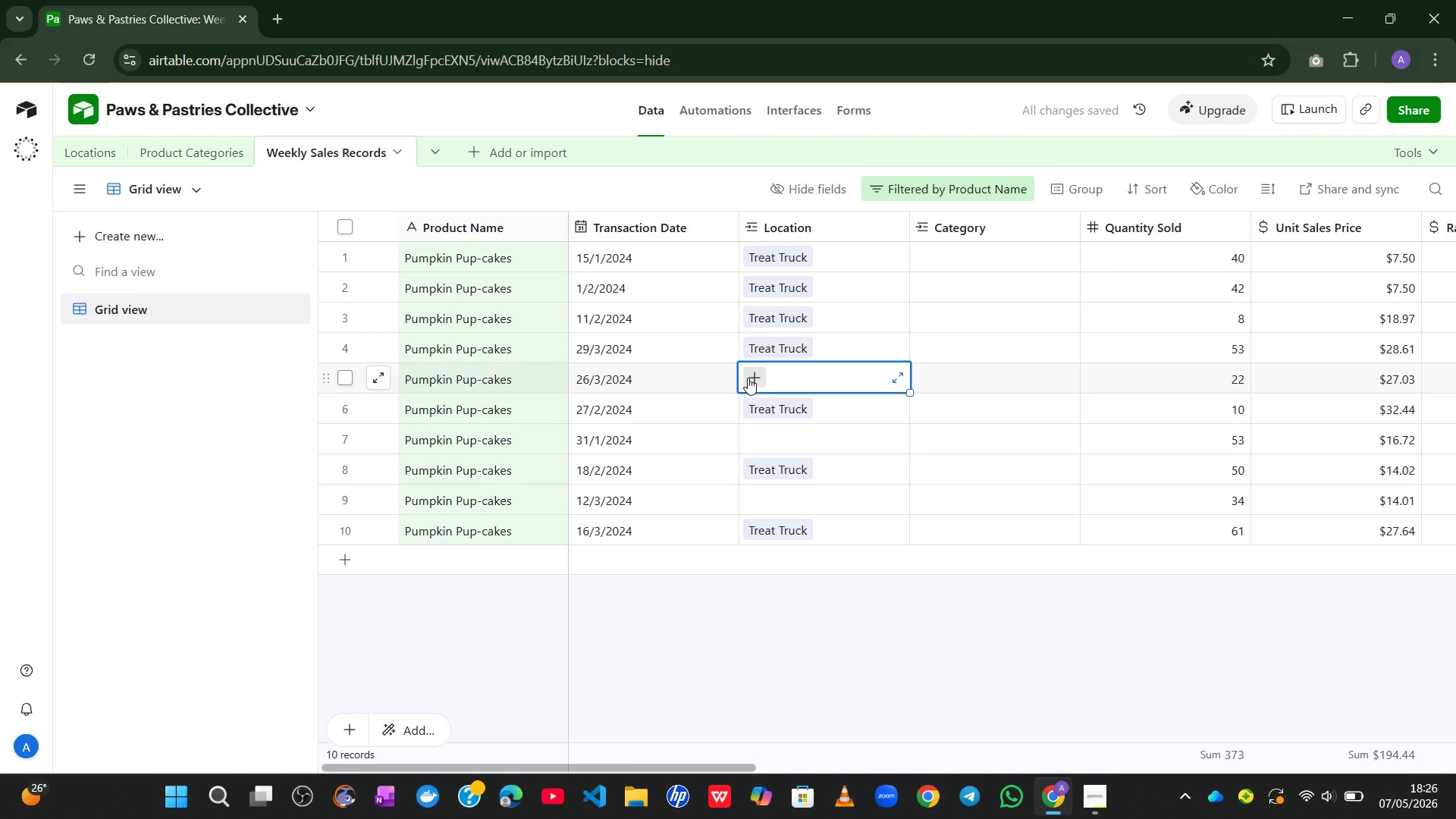 
left_click([748, 378])
 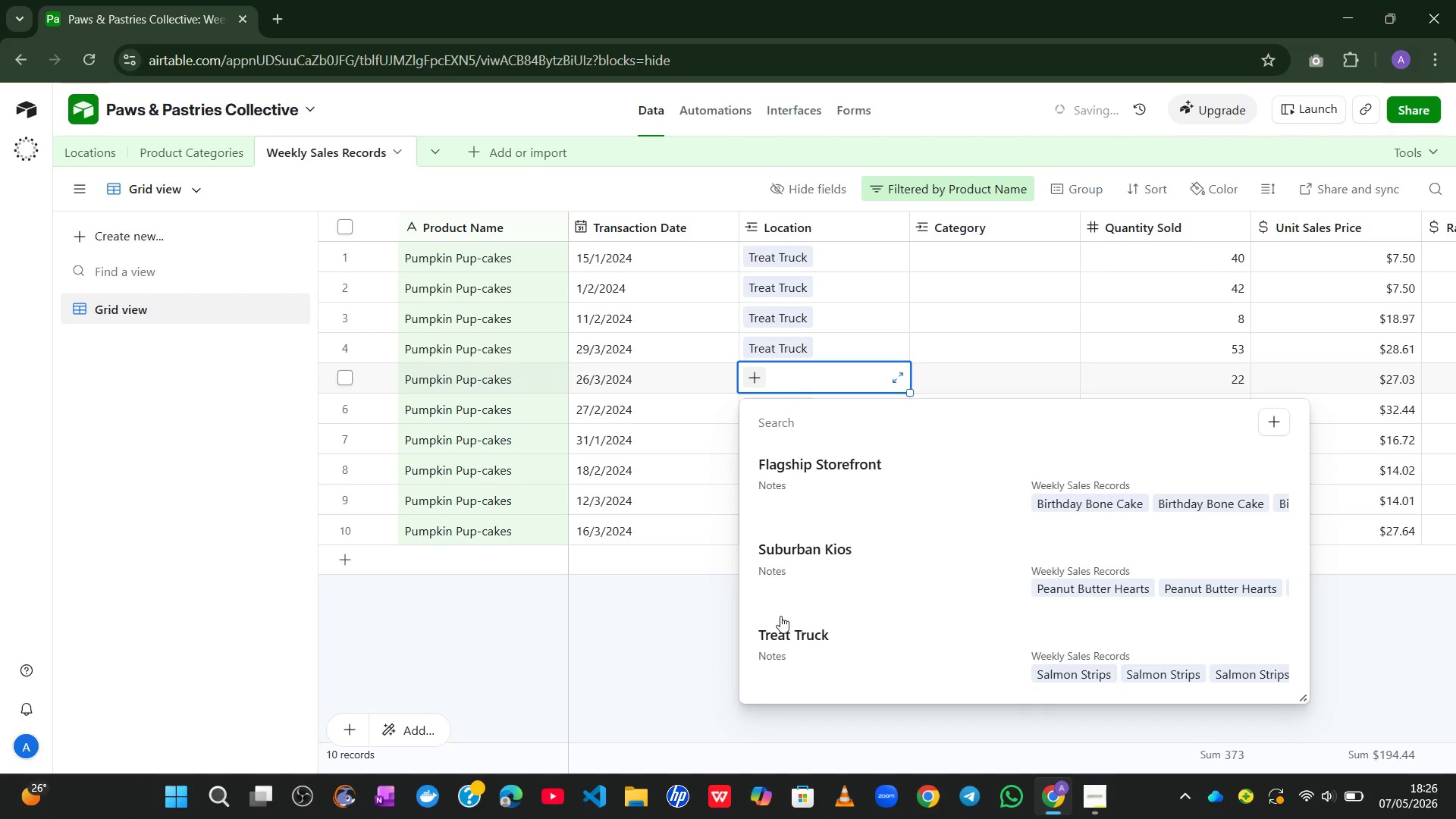 
left_click([782, 627])
 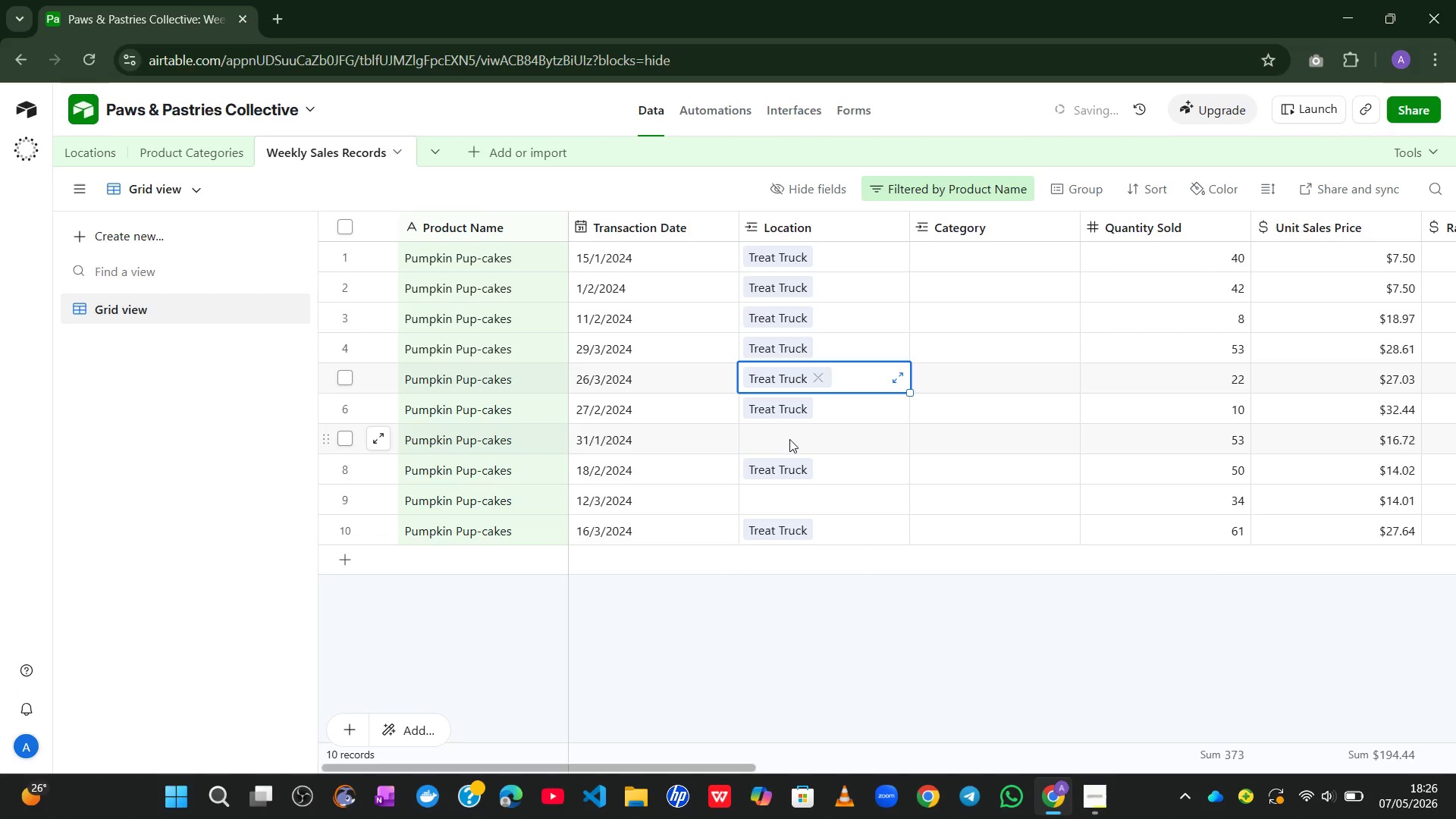 
left_click_drag(start_coordinate=[789, 438], to_coordinate=[755, 438])
 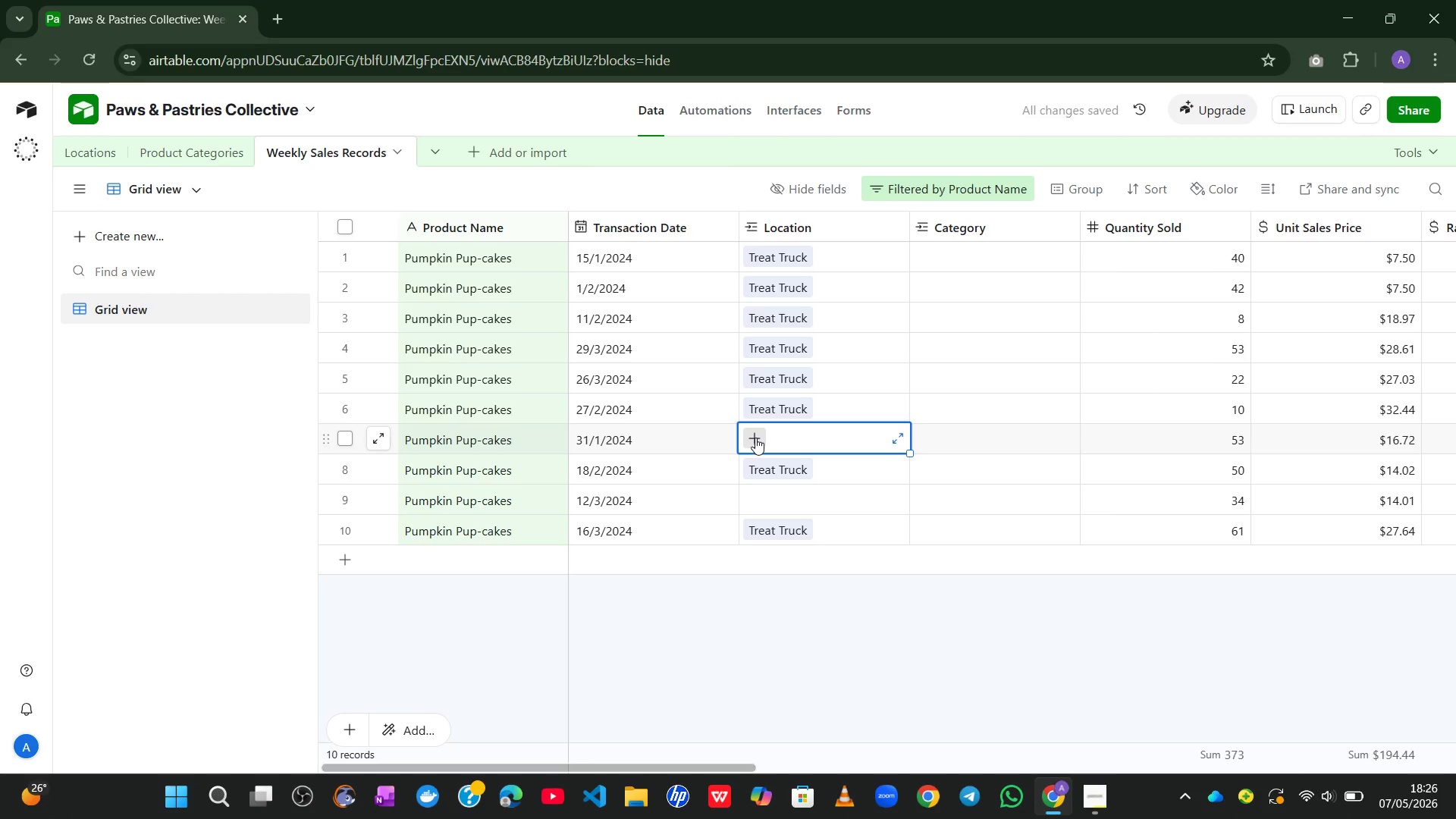 
left_click([755, 438])
 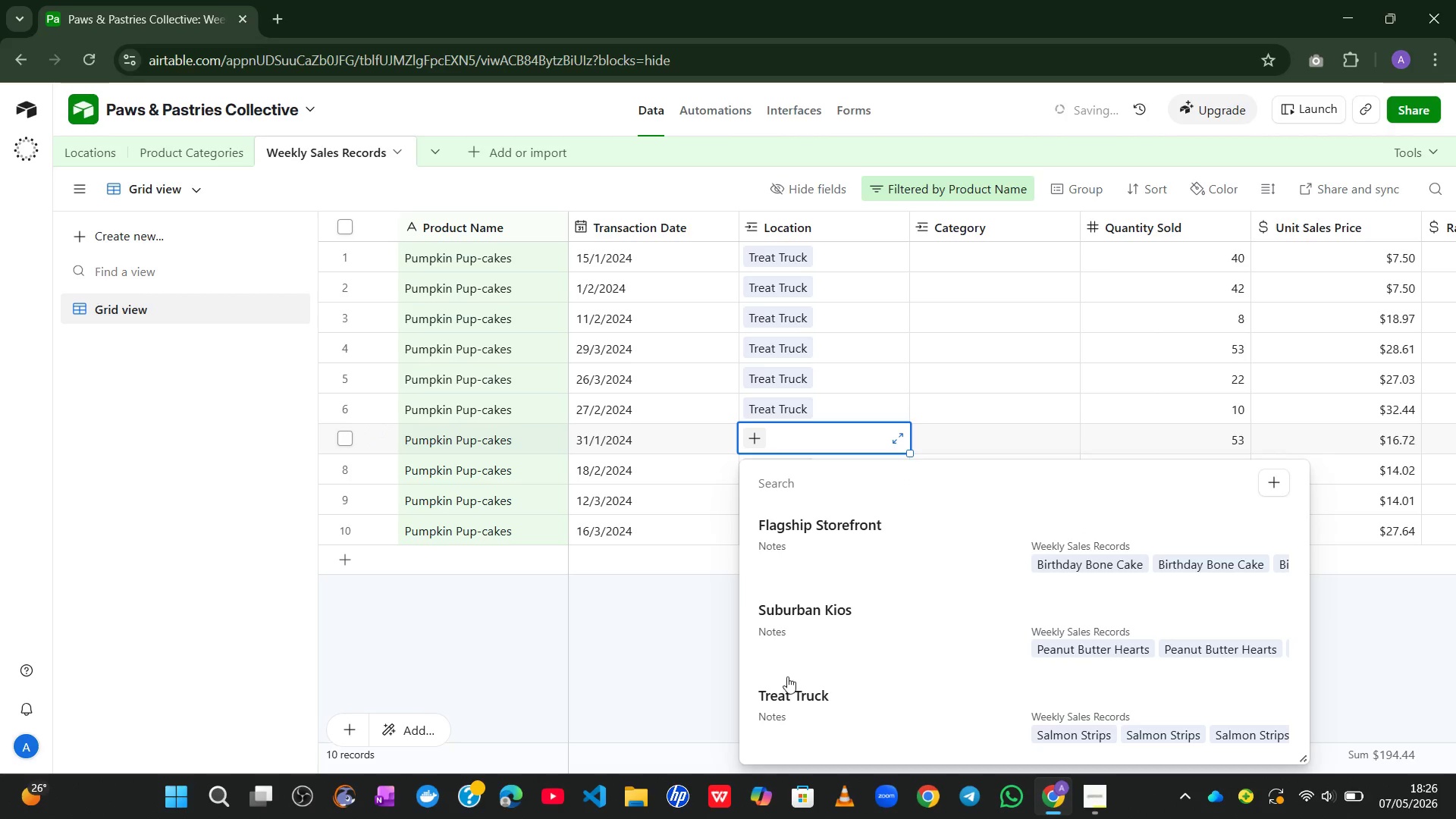 
left_click([789, 693])
 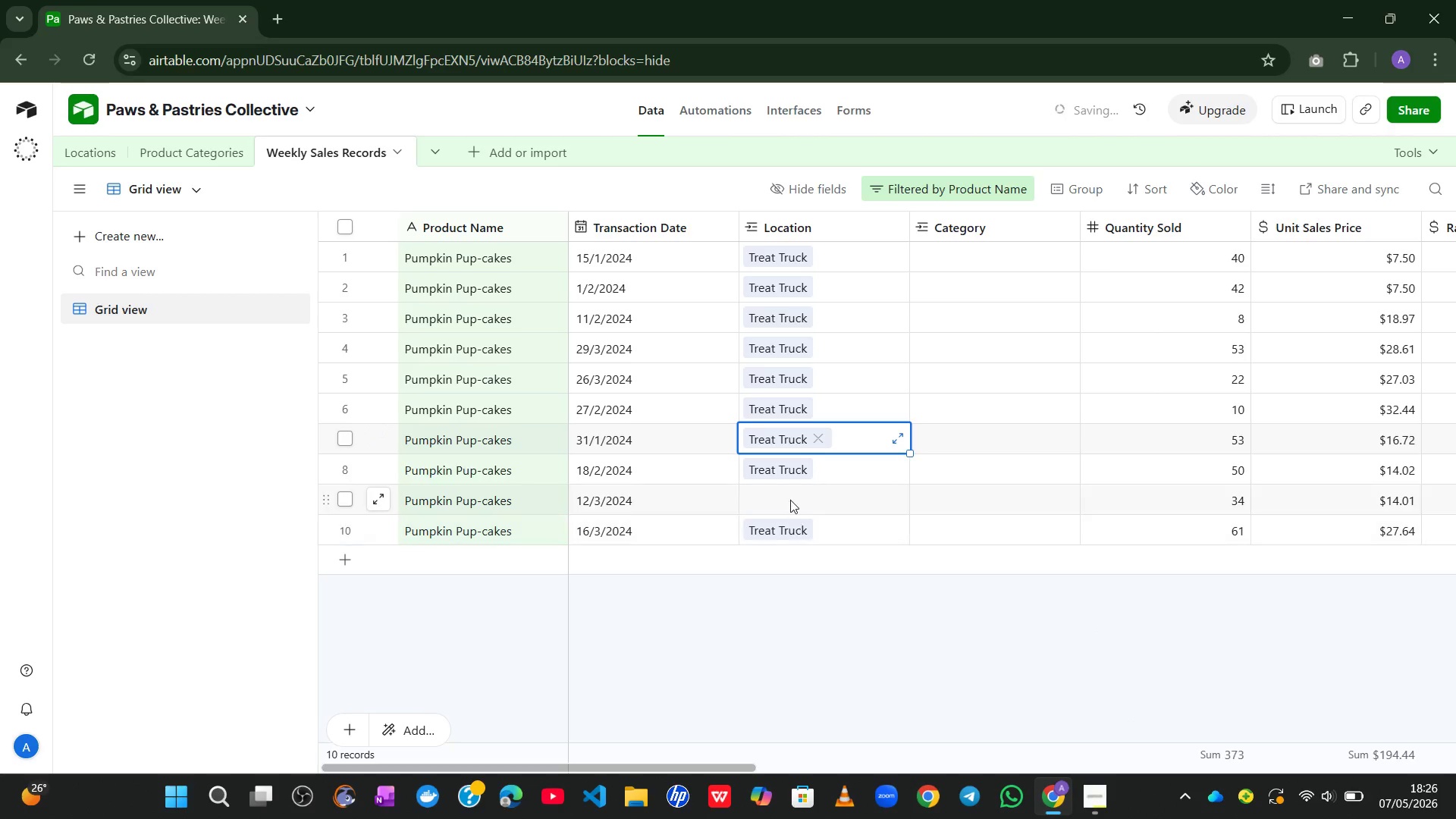 
left_click_drag(start_coordinate=[789, 500], to_coordinate=[757, 500])
 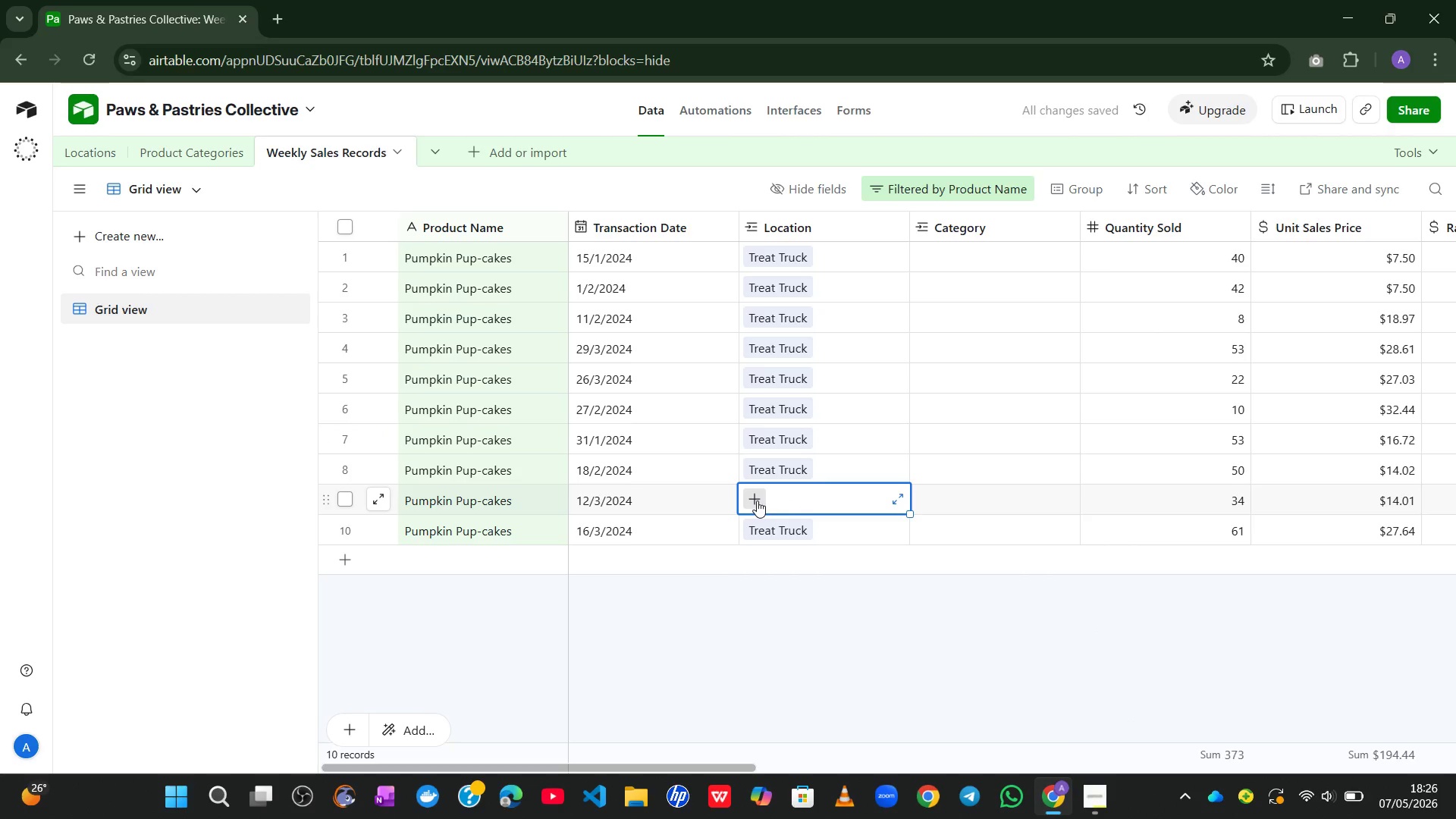 
left_click([757, 500])
 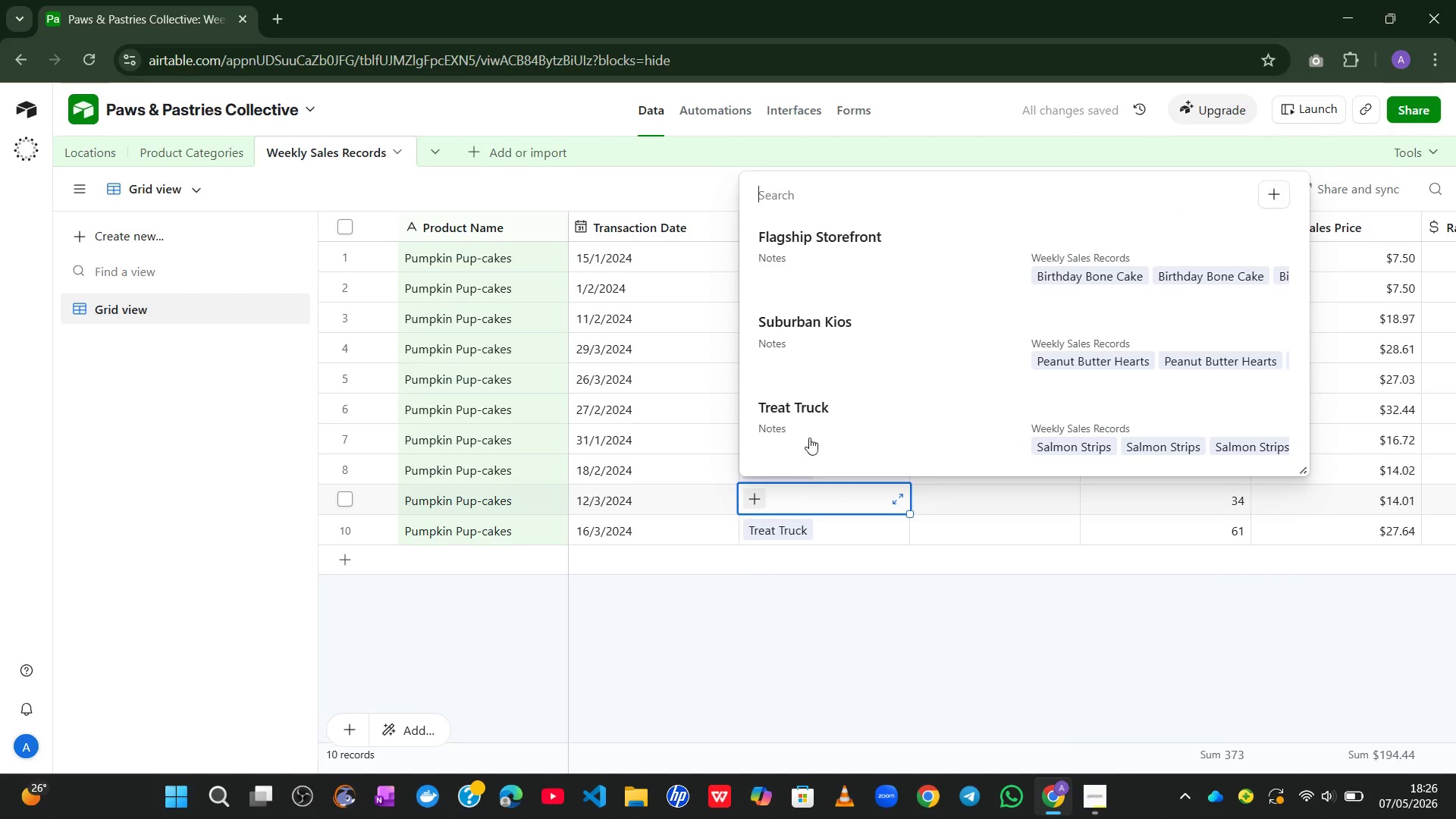 
left_click([814, 397])
 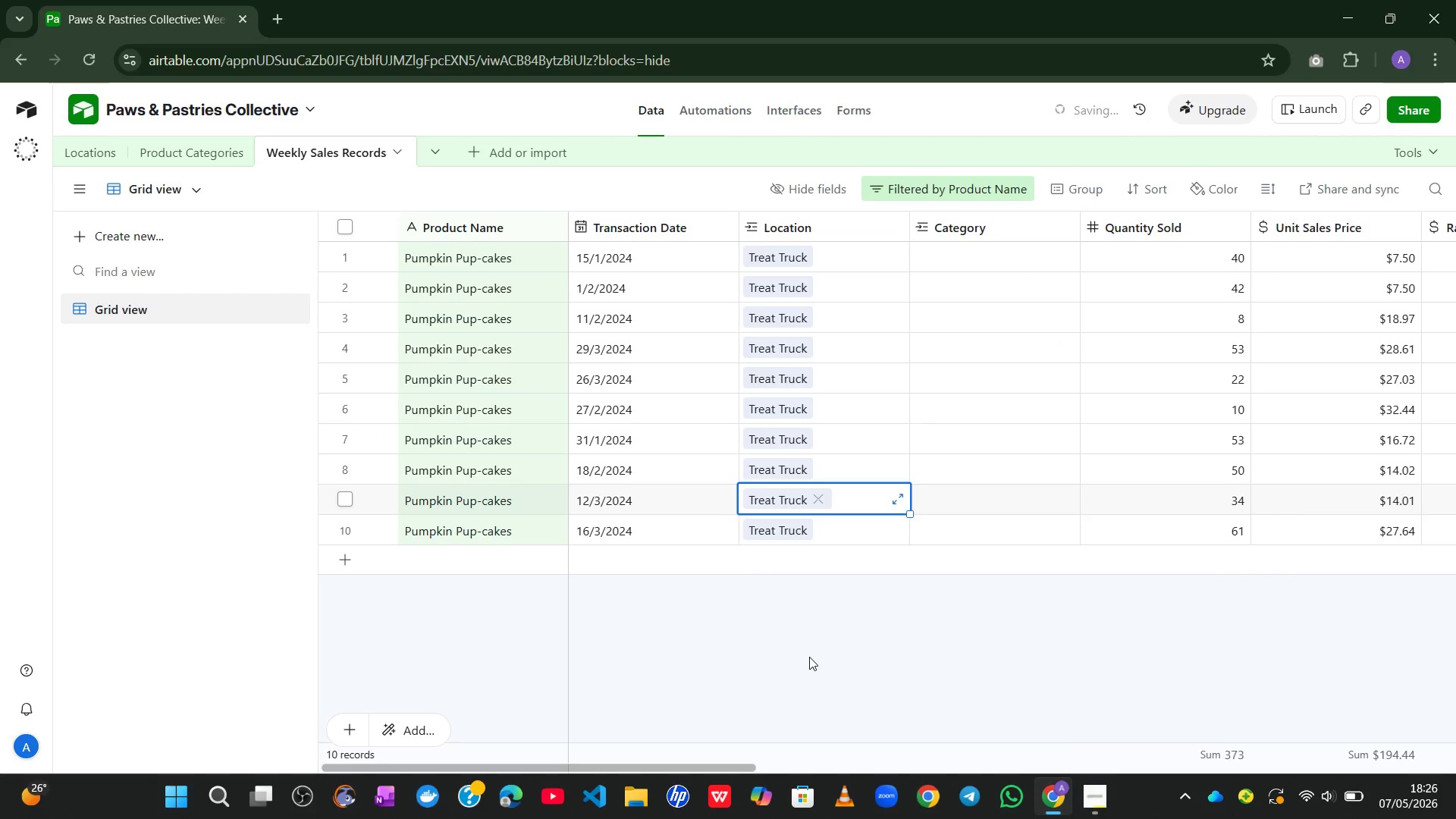 
left_click([809, 657])
 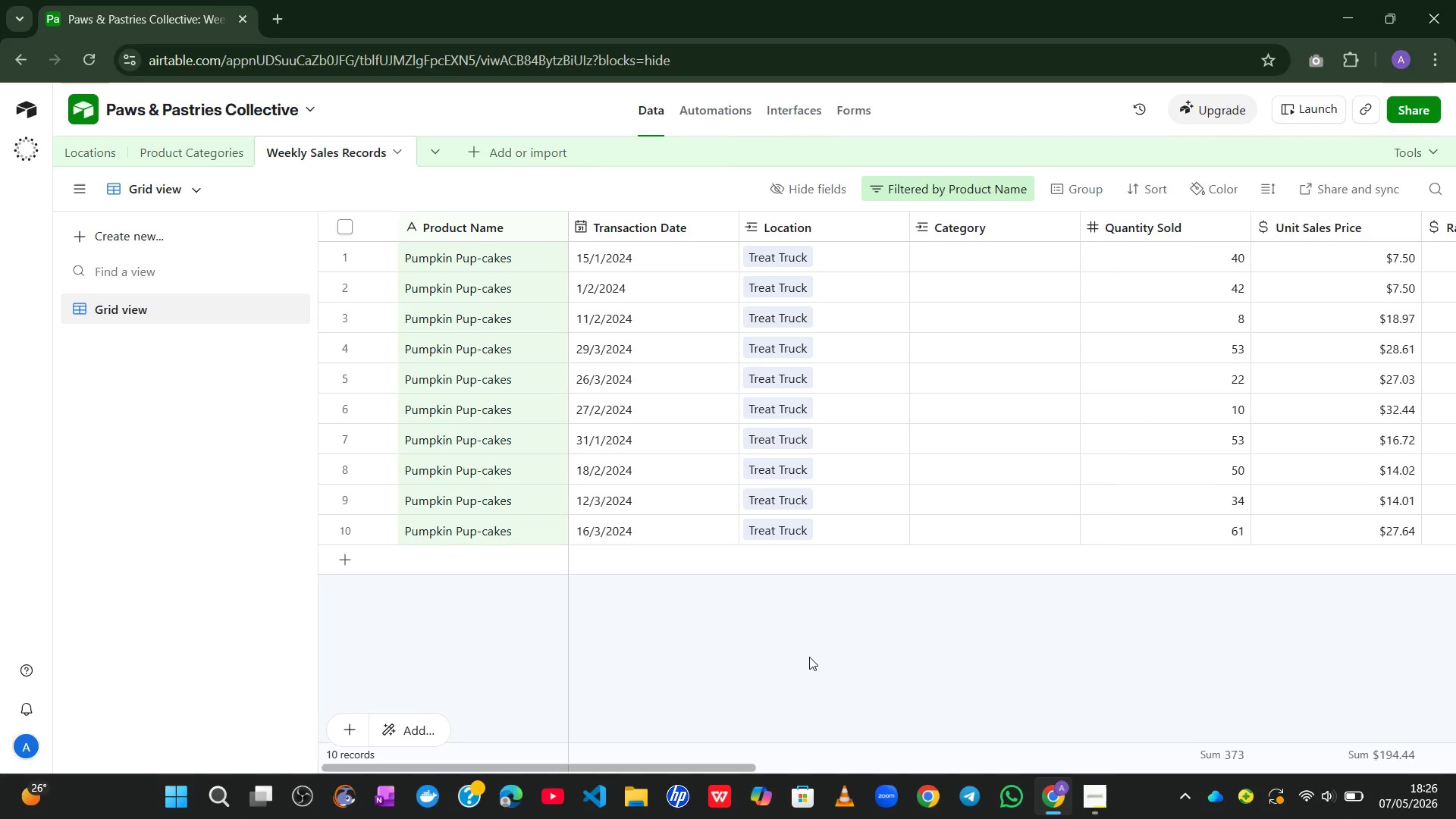 
wait(14.03)
 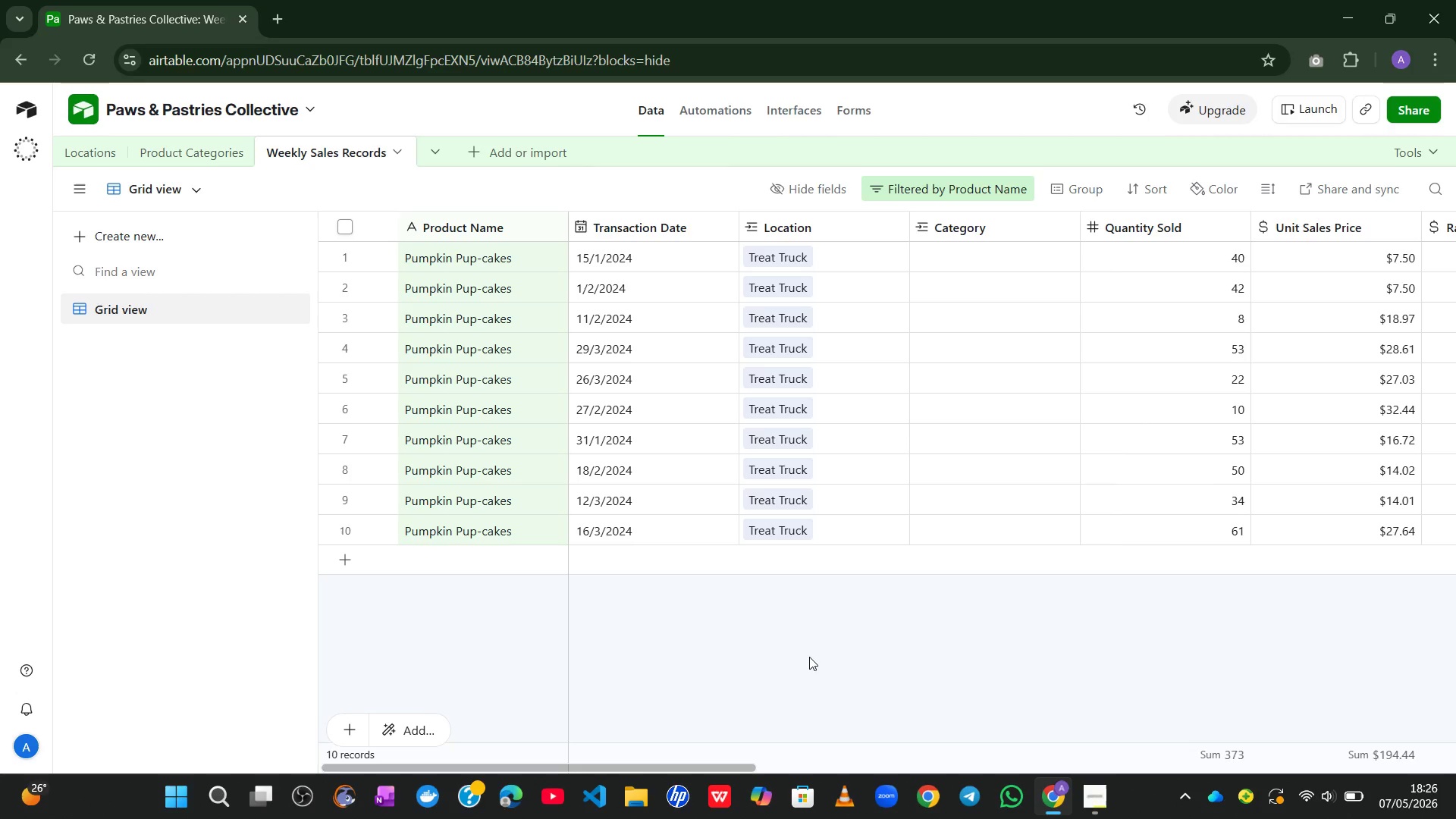 
left_click([980, 180])
 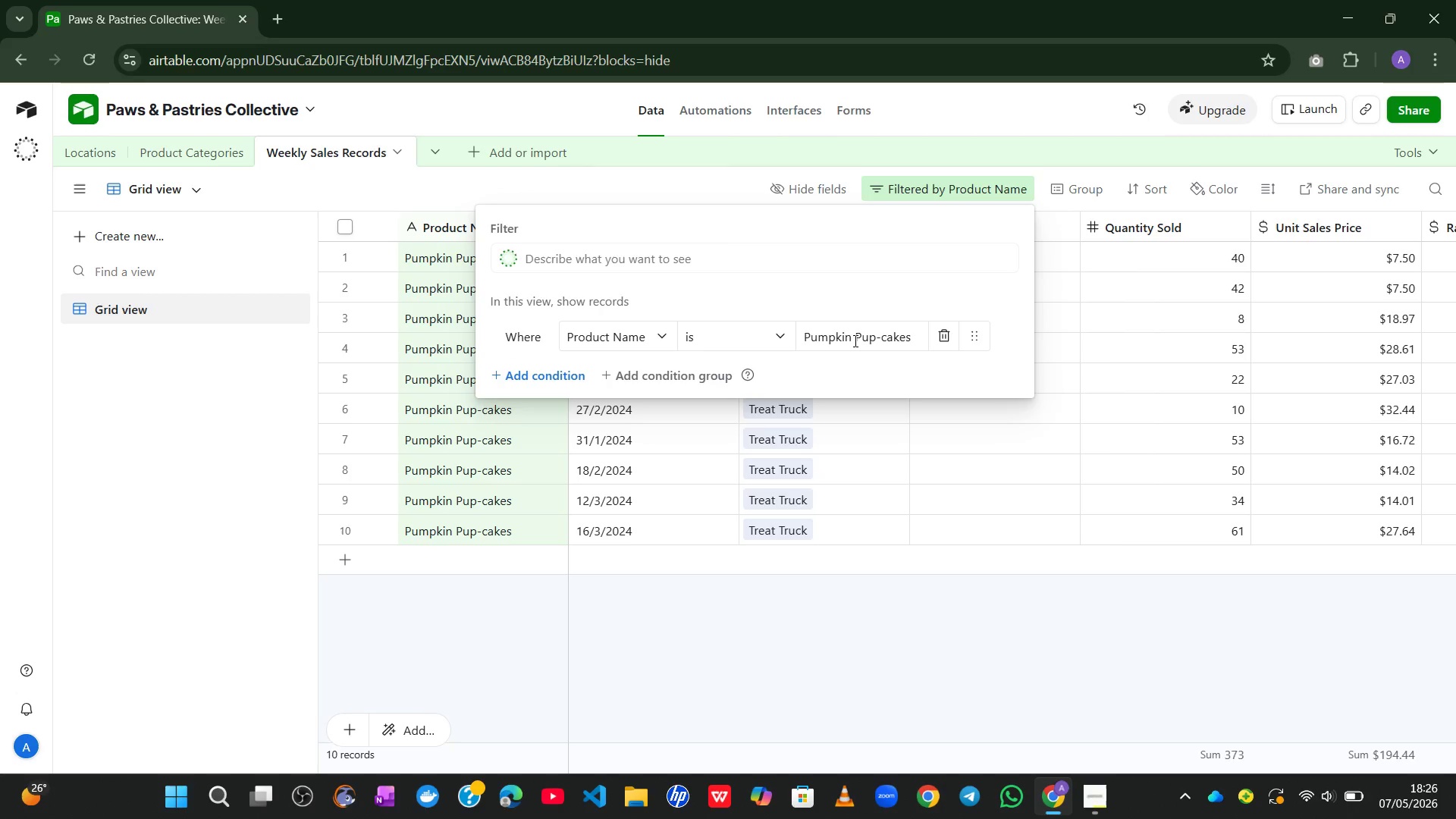 
left_click([854, 340])
 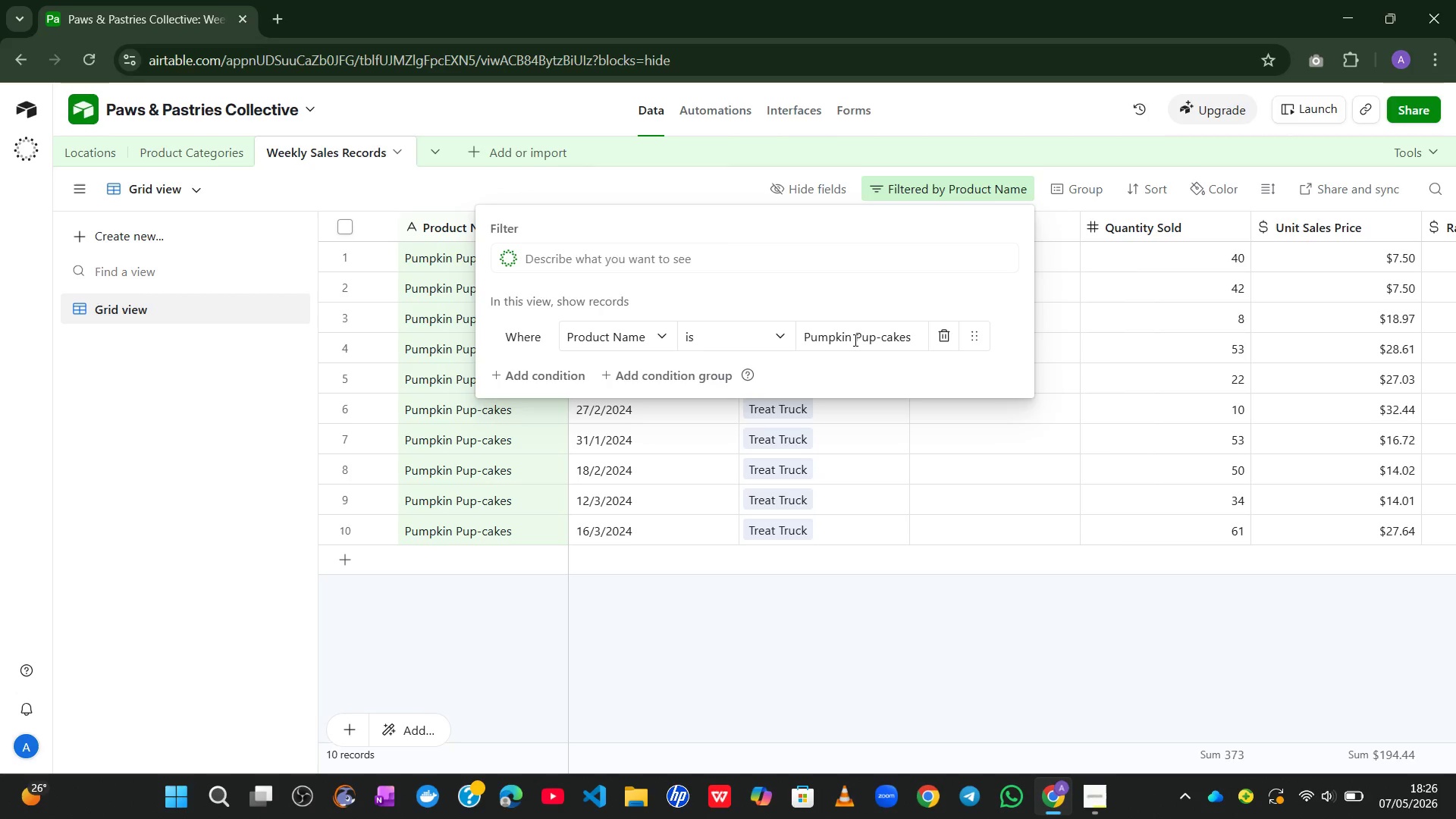 
key(Control+A)
 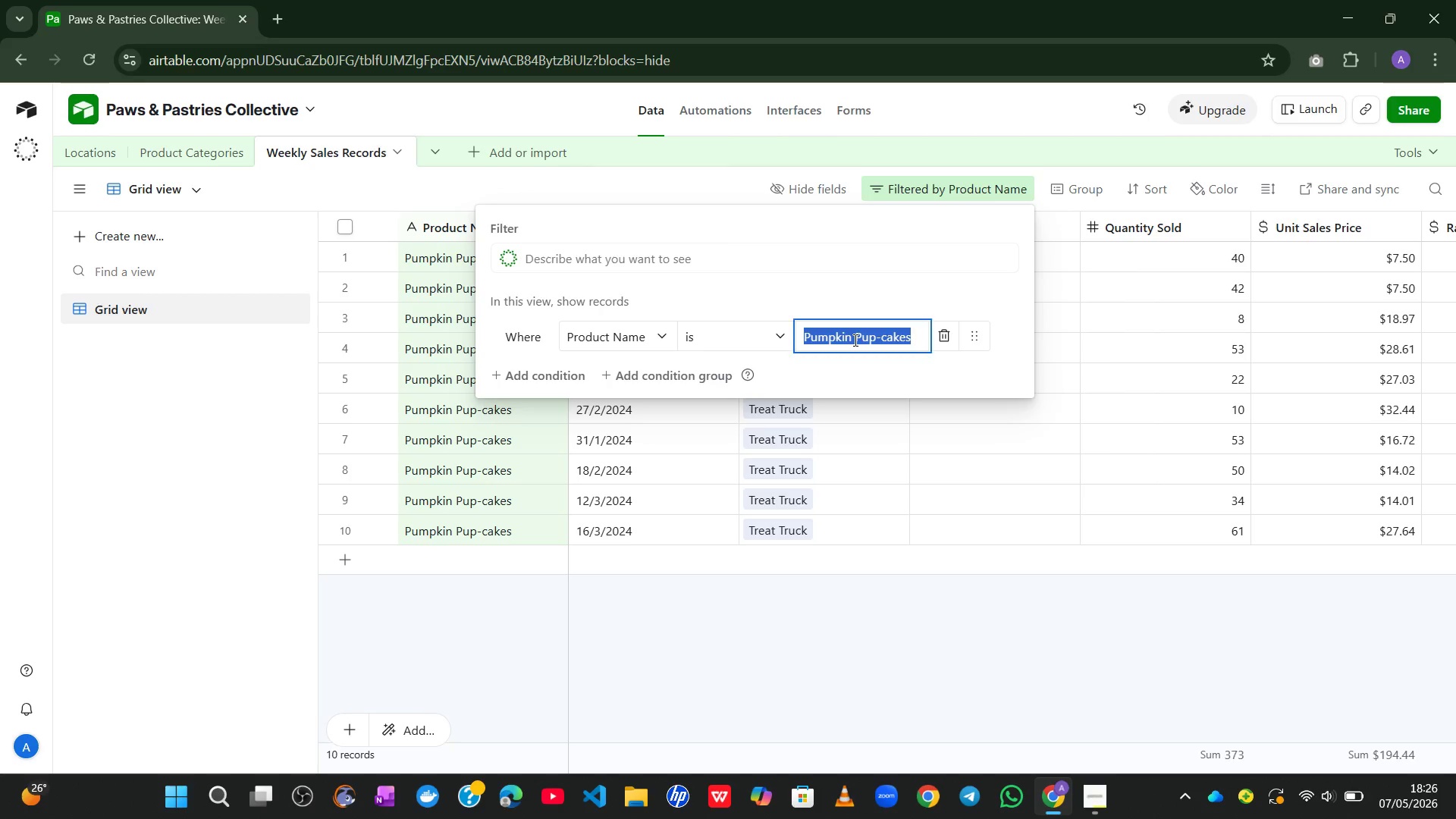 
type(Beef Liver Bites)
 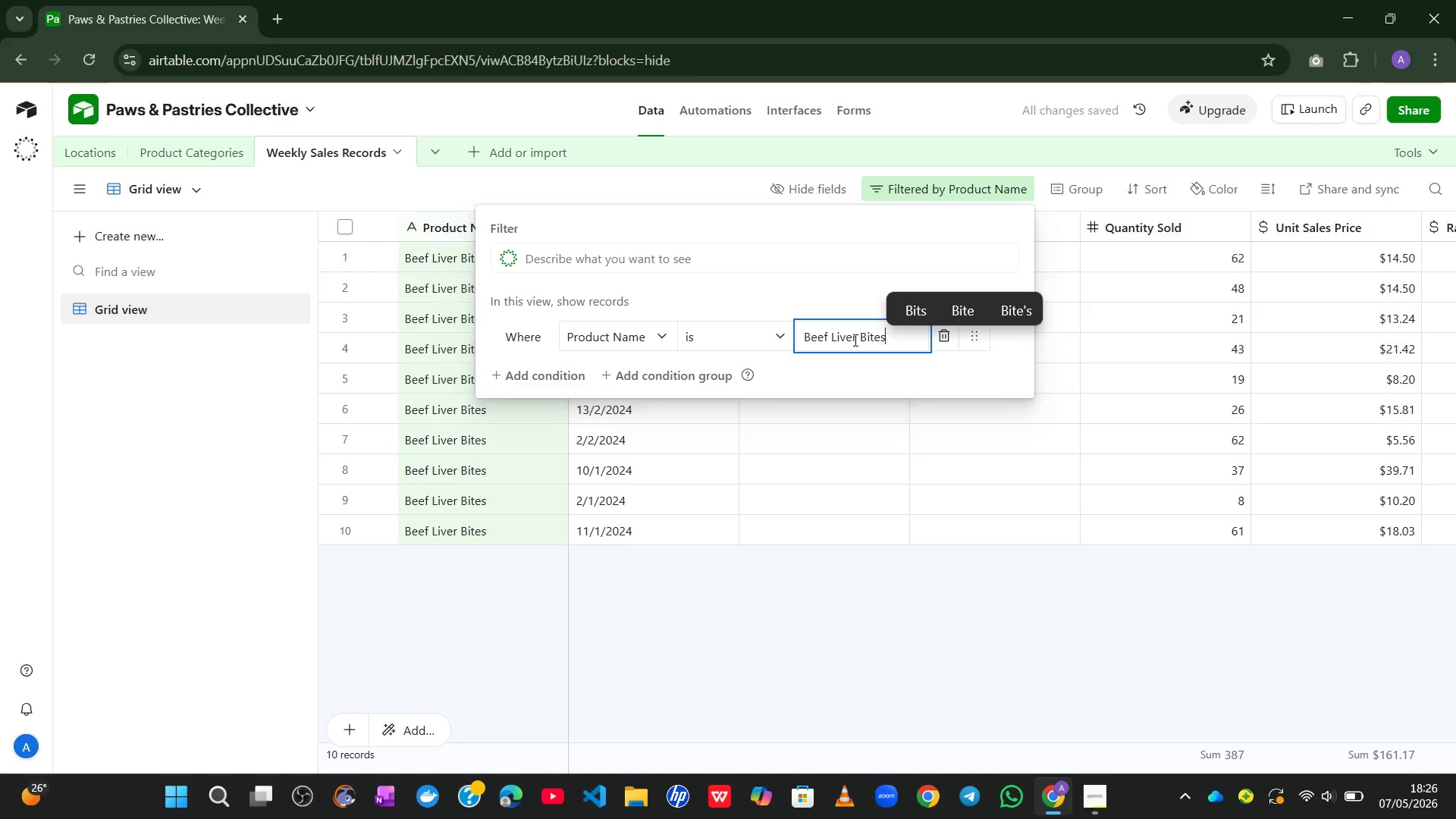 
left_click([845, 600])
 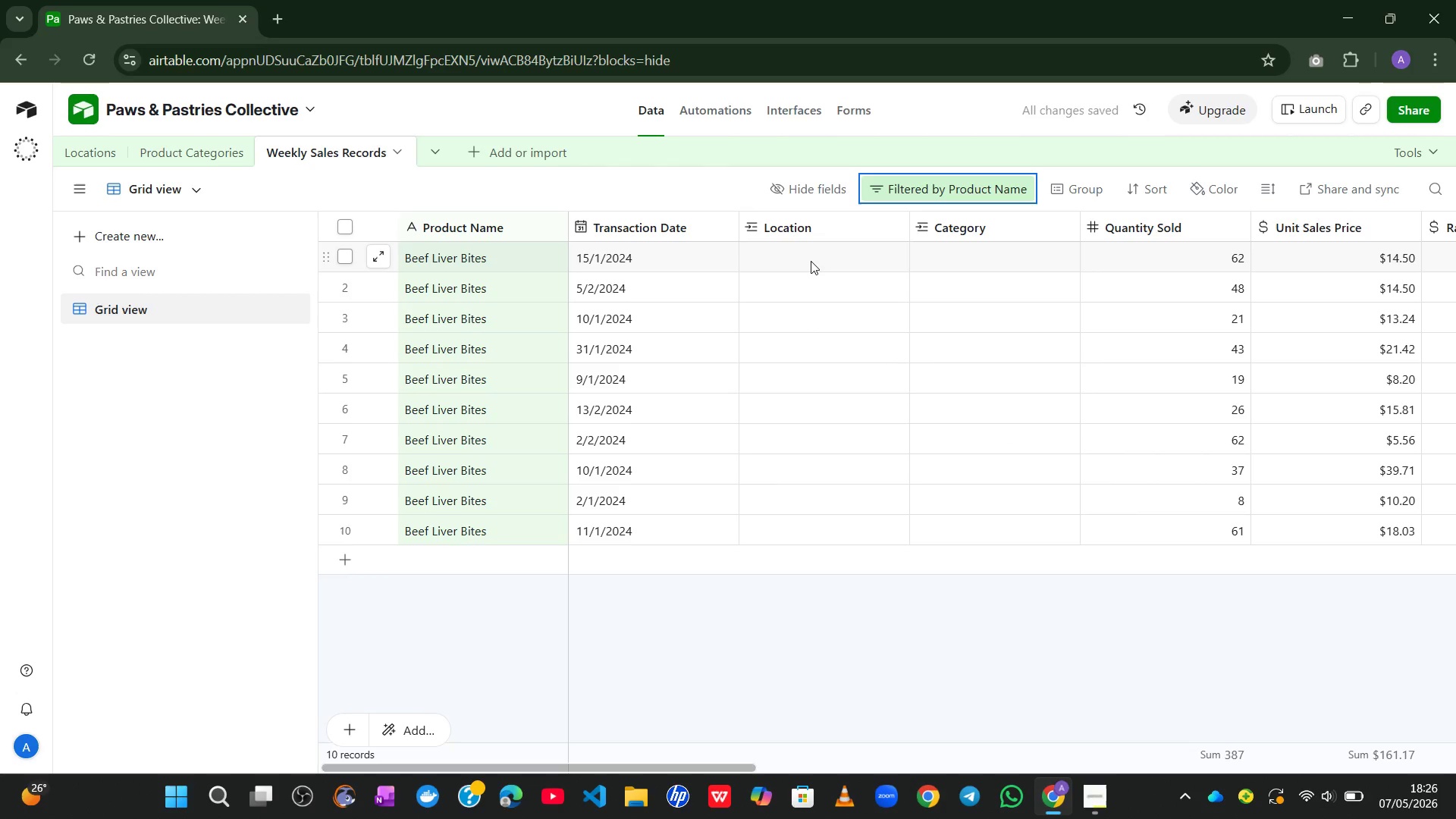 
left_click_drag(start_coordinate=[811, 256], to_coordinate=[736, 248])
 